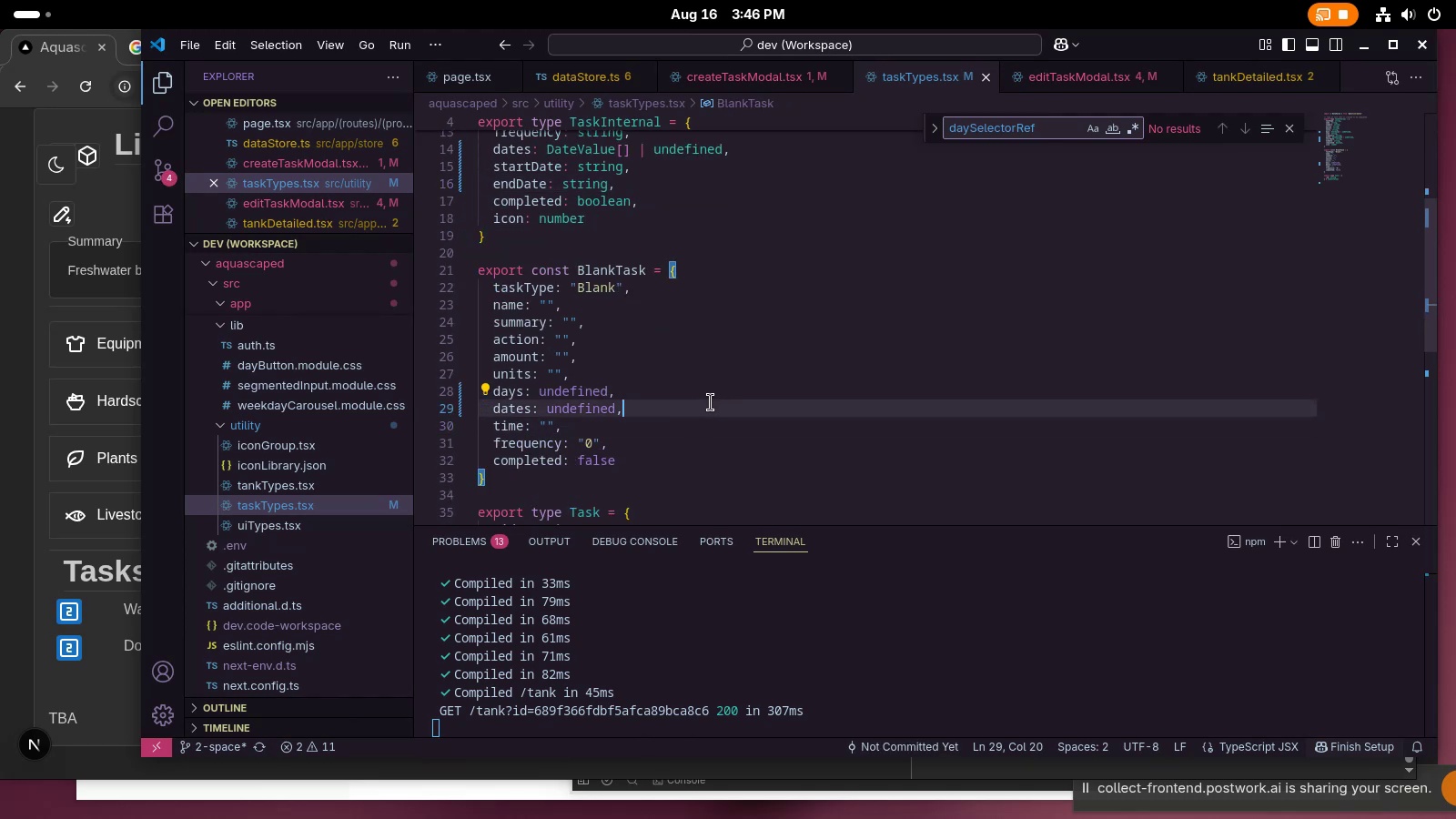 
key(Enter)
 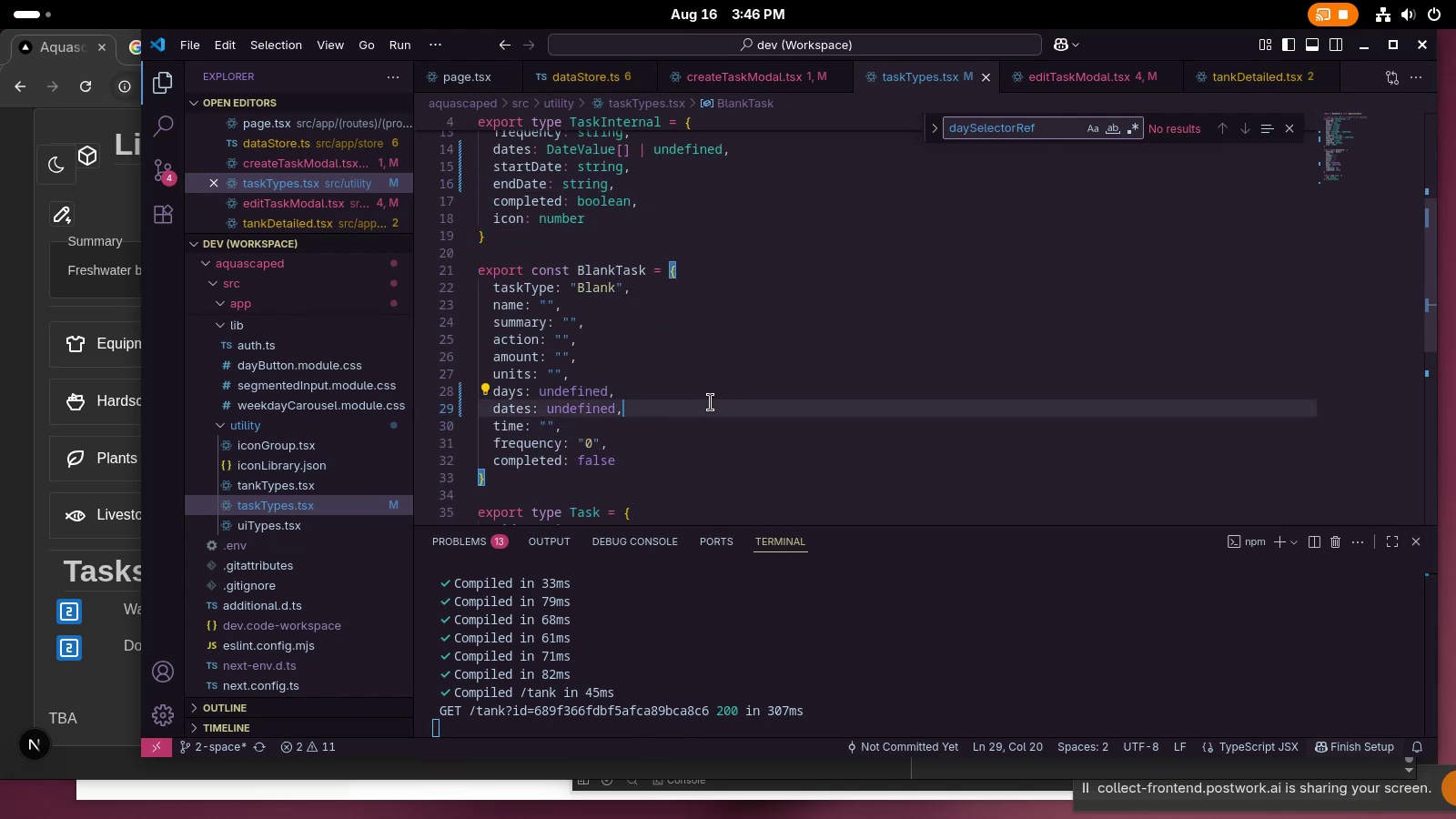 
type(startDate.)
key(Backspace)
type(: moment())
 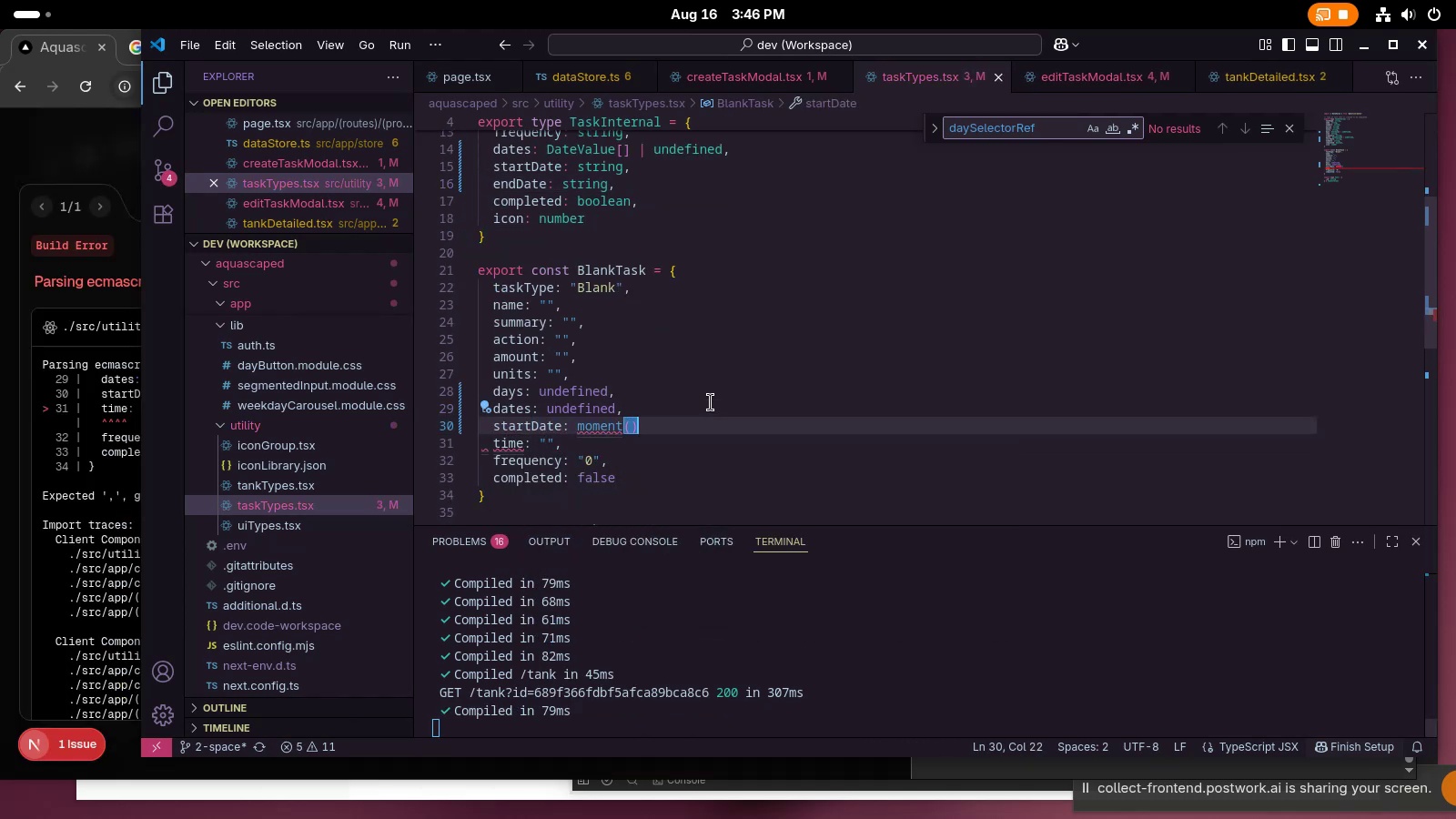 
key(Control+Backspace)
 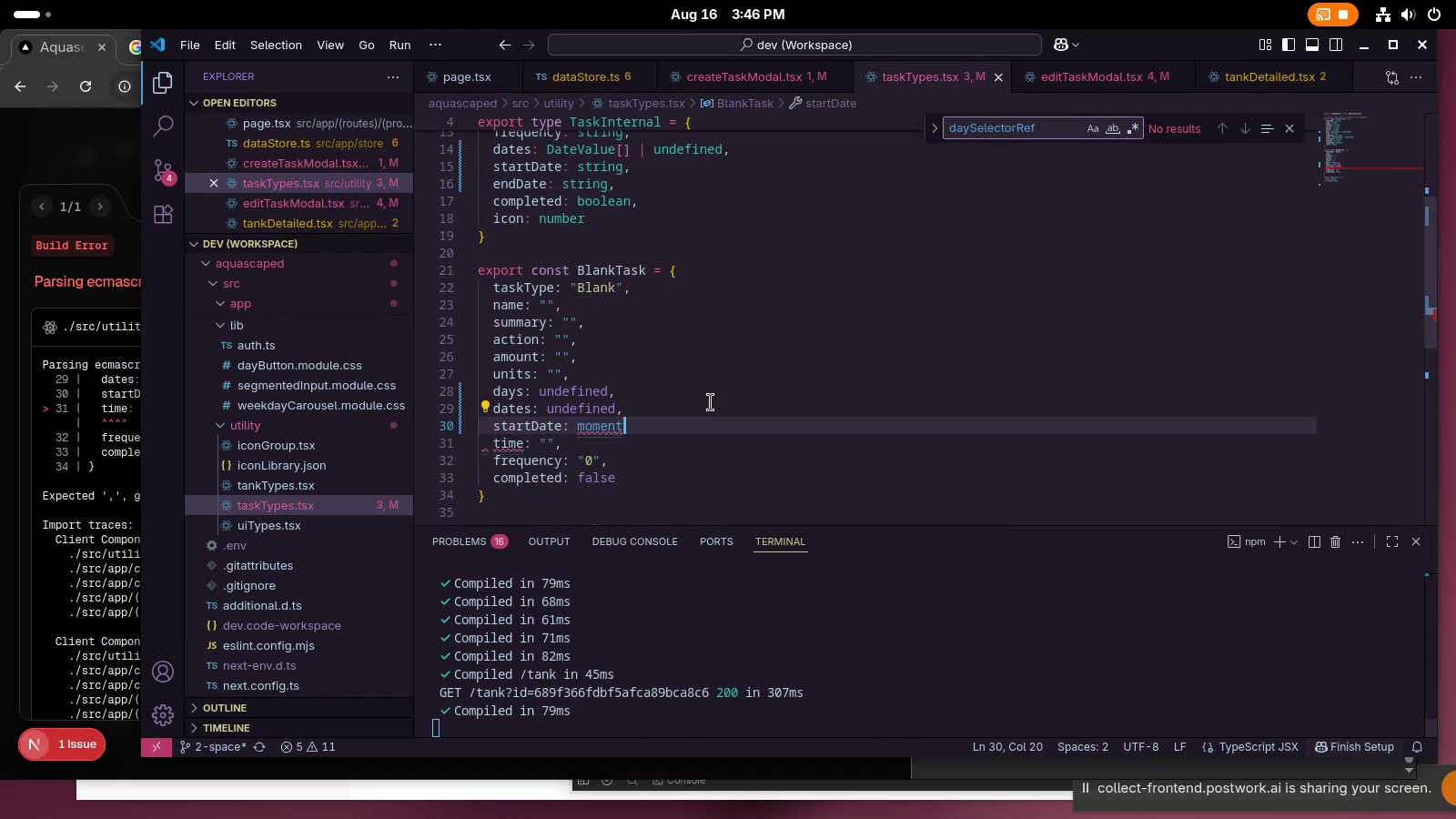 
key(Control+Backspace)
 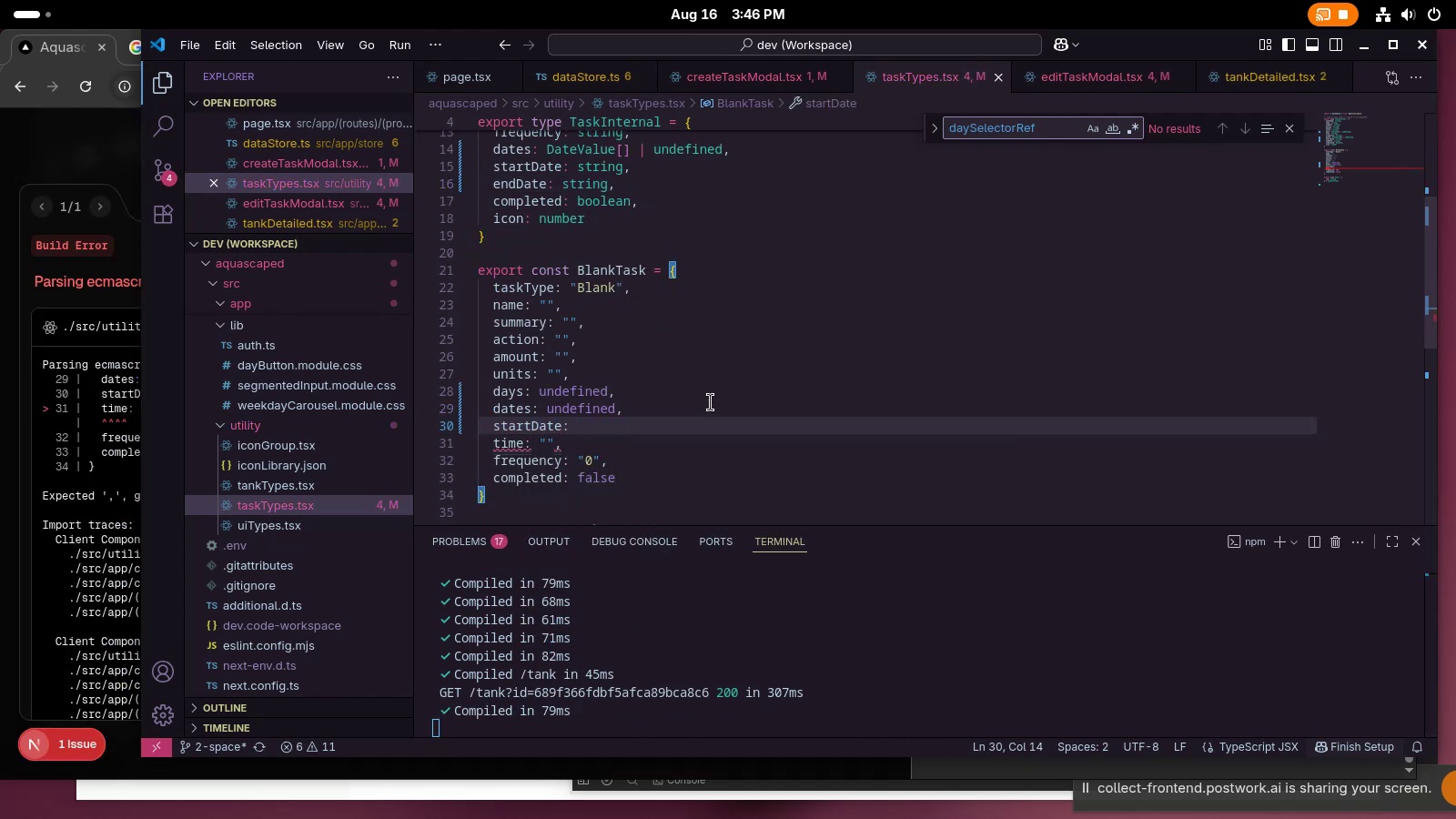 
key(M)
 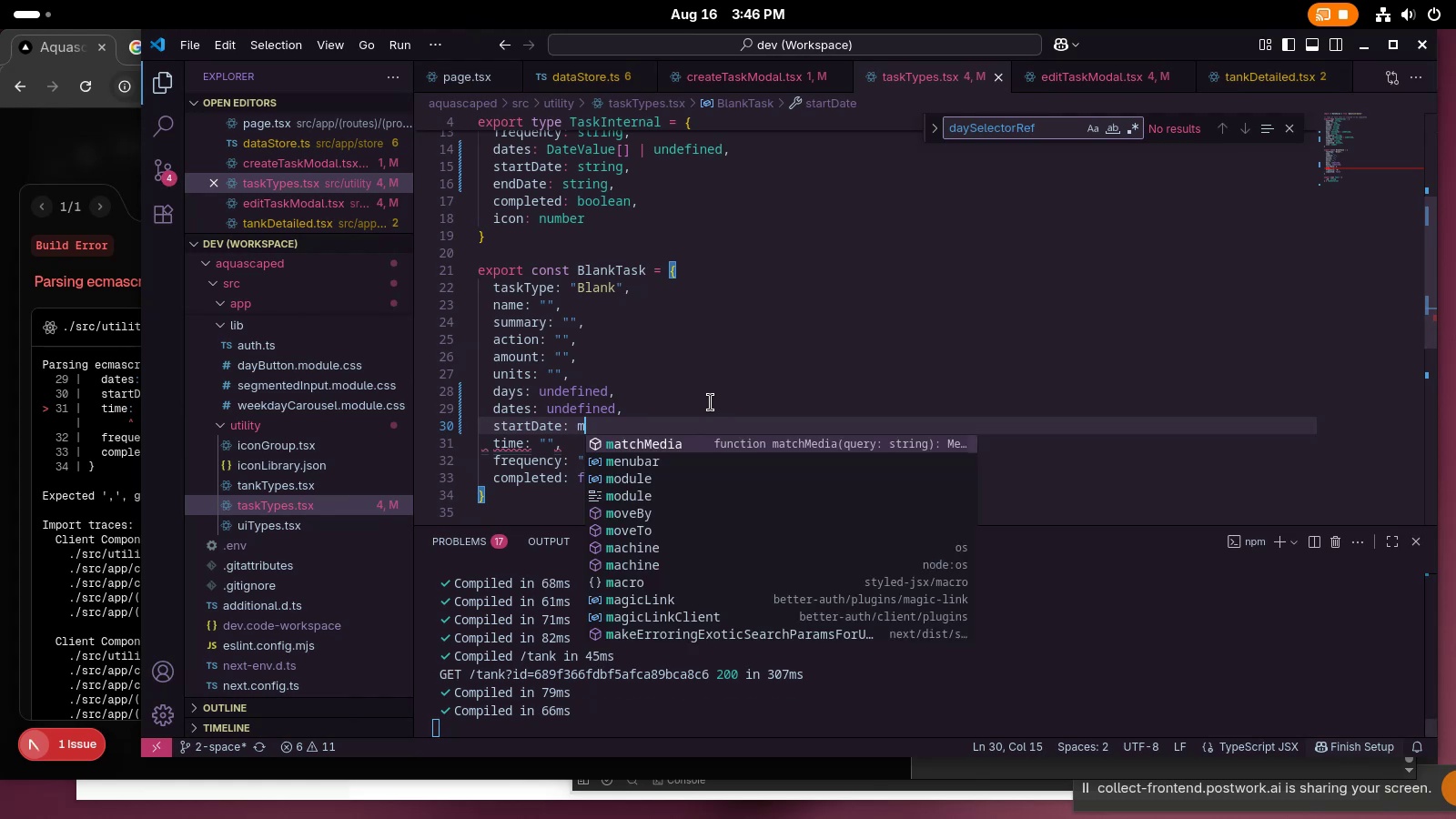 
key(Backspace)
 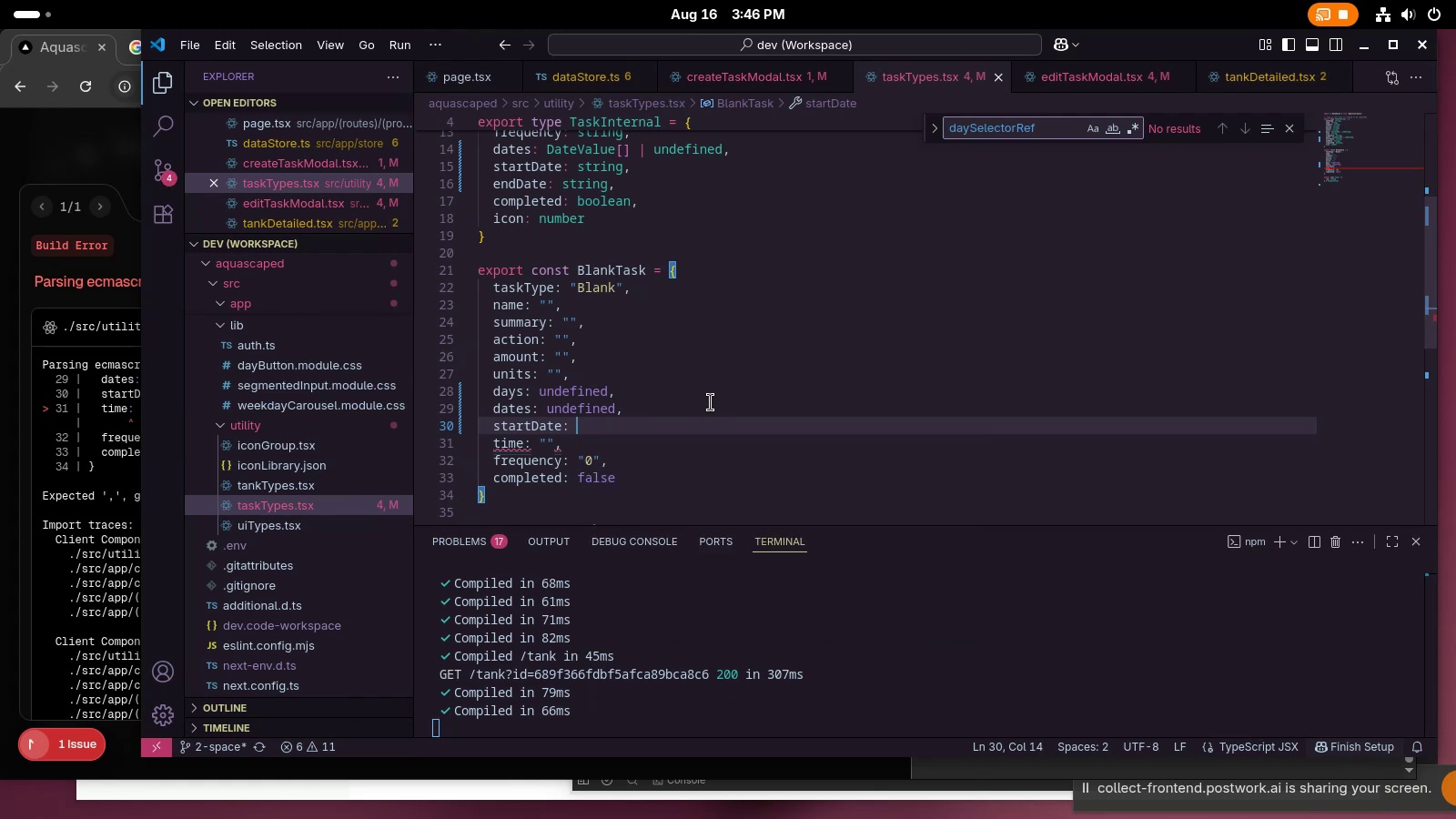 
key(Shift+Quote)
 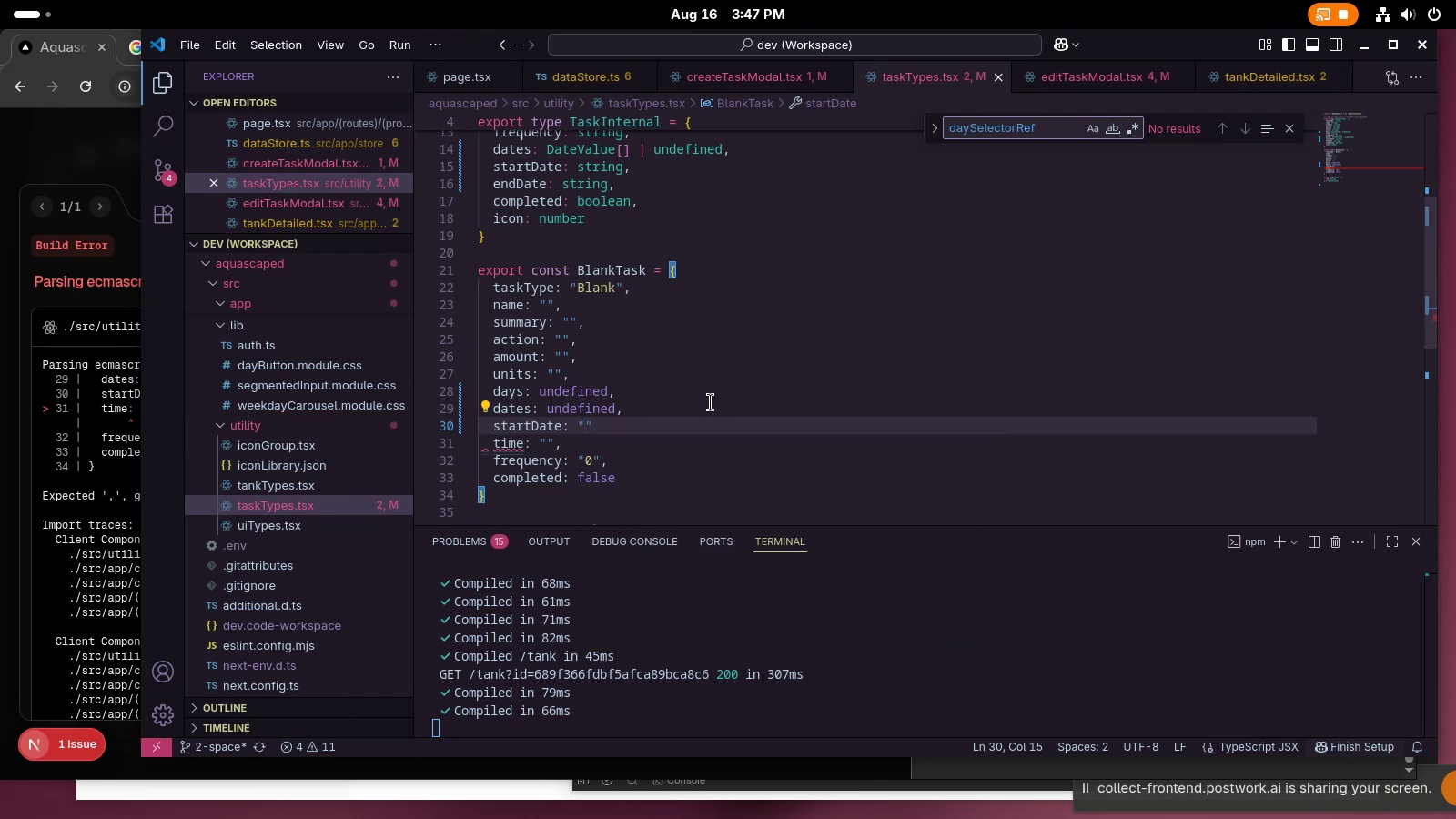 
key(Unknown)
 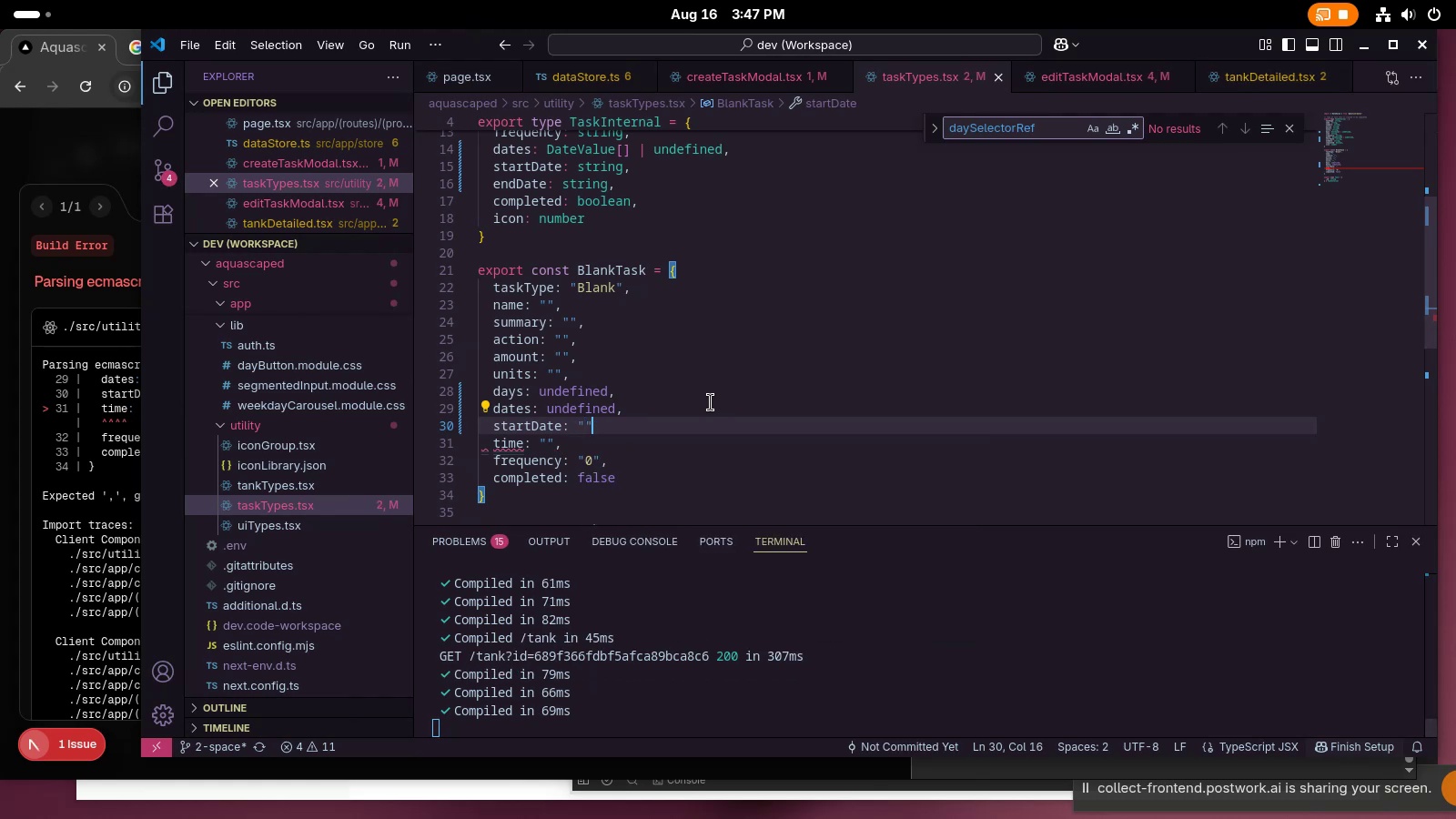 
key(Comma)
 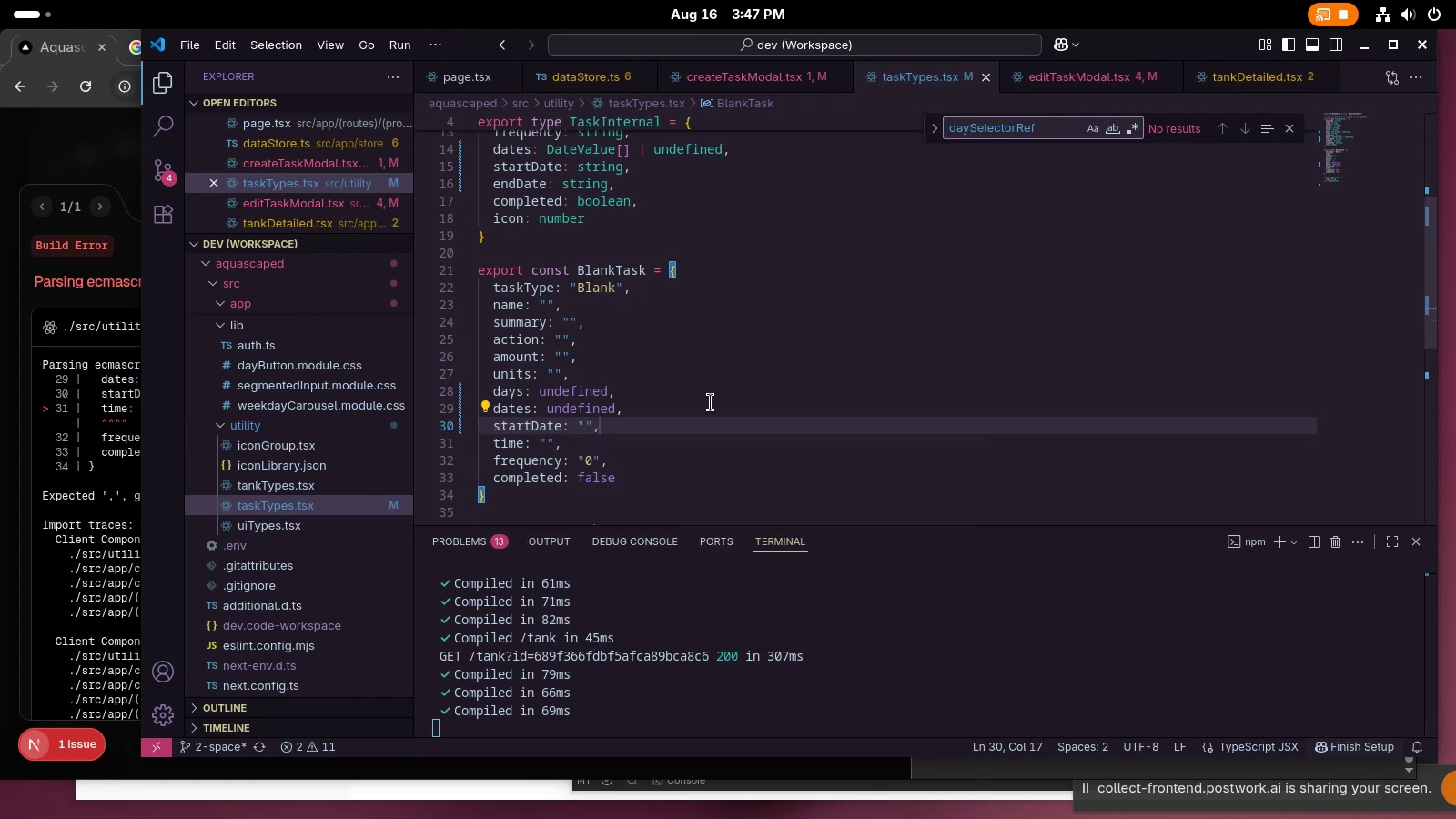 
key(Enter)
 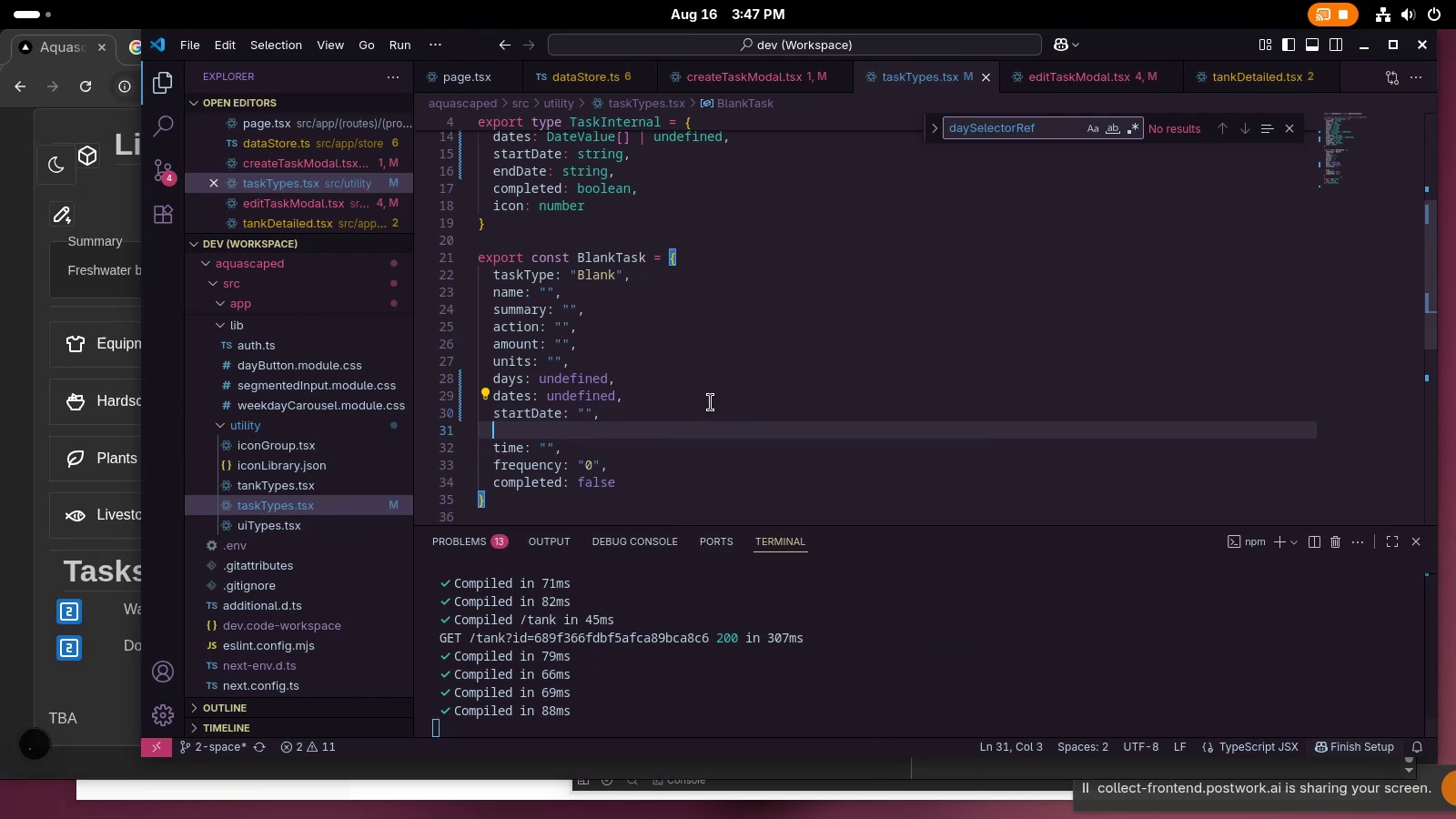 
type(endDate: )
 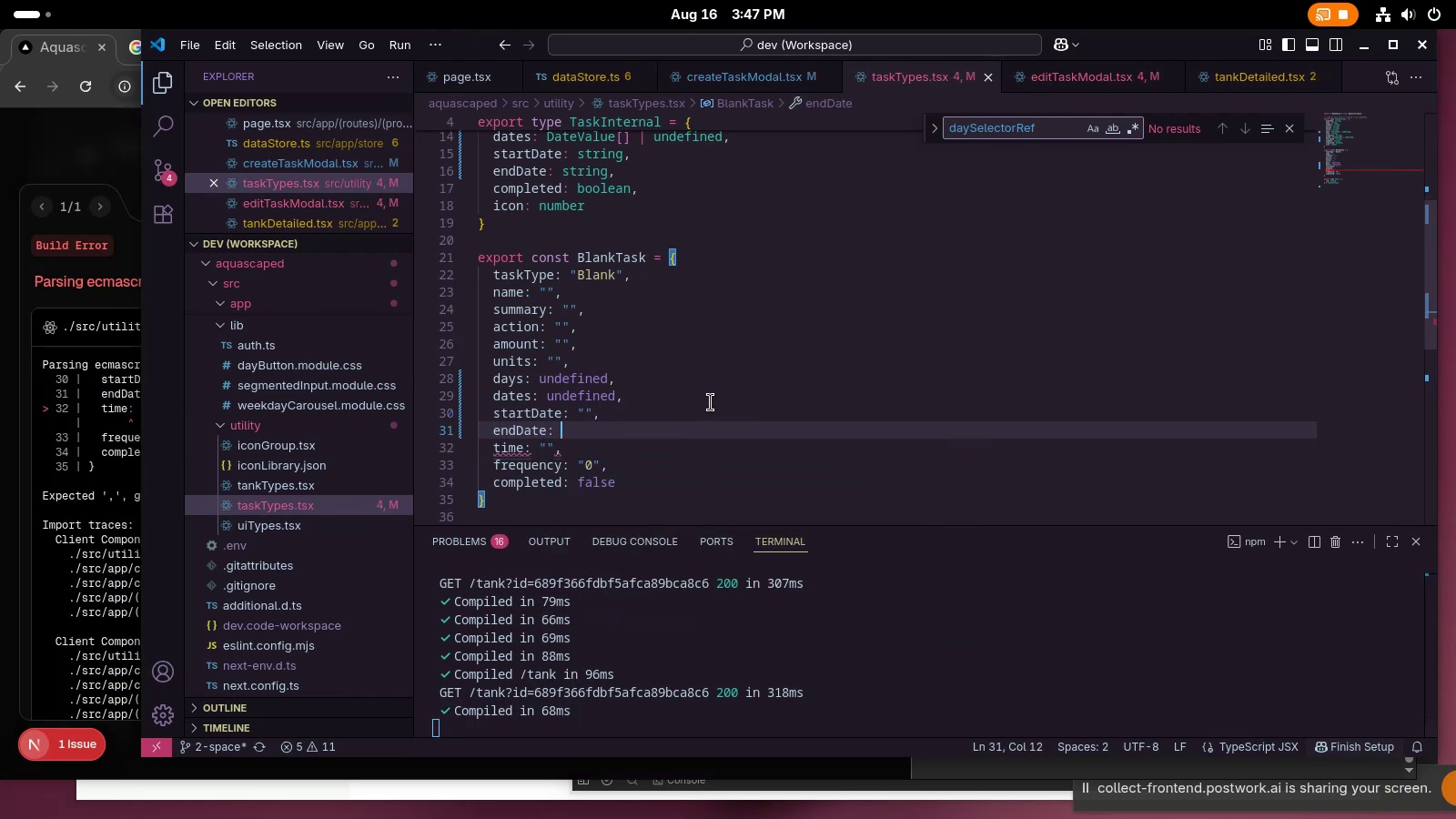 
key(Shift+Quote)
 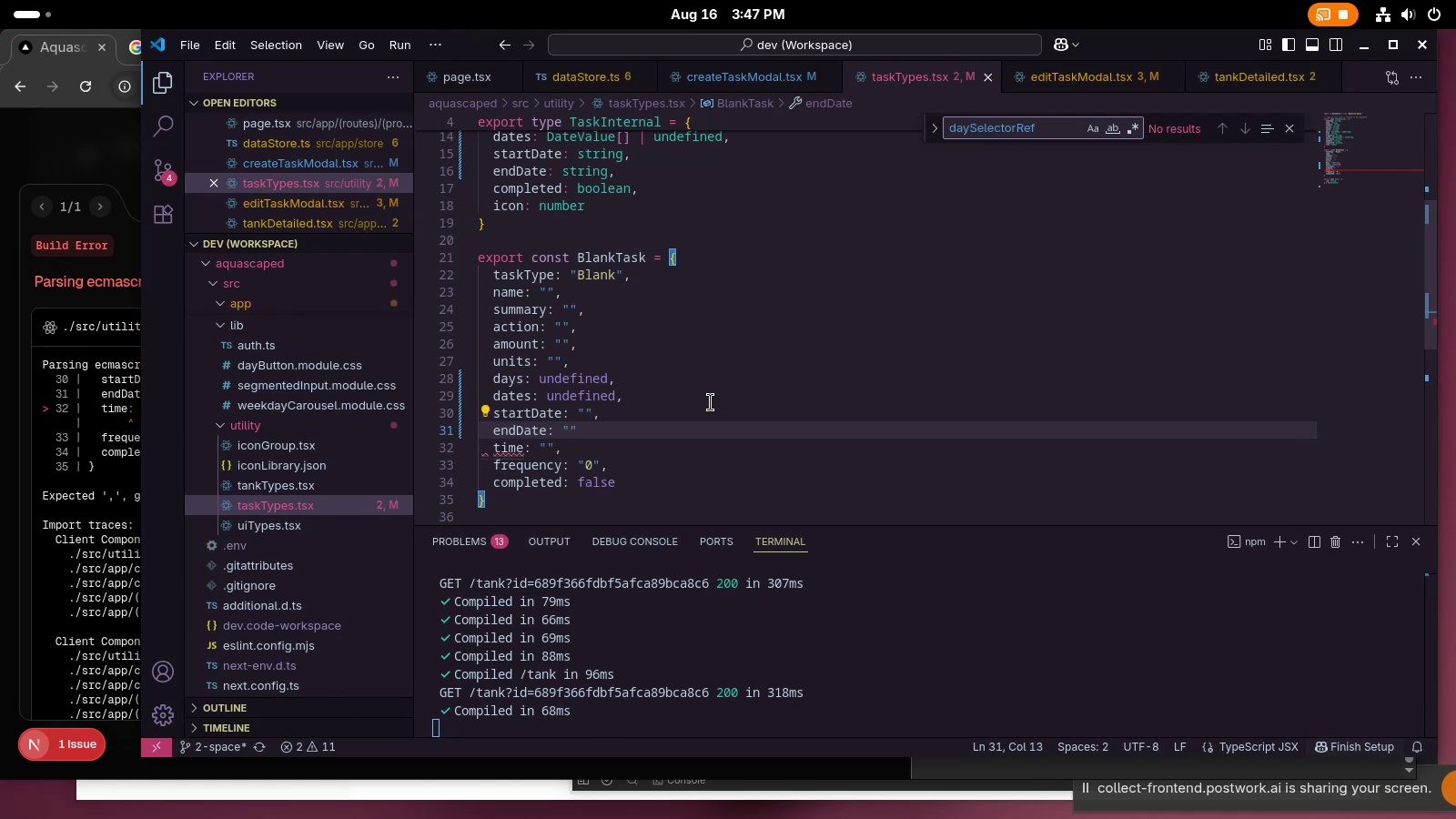 
key(Unknown)
 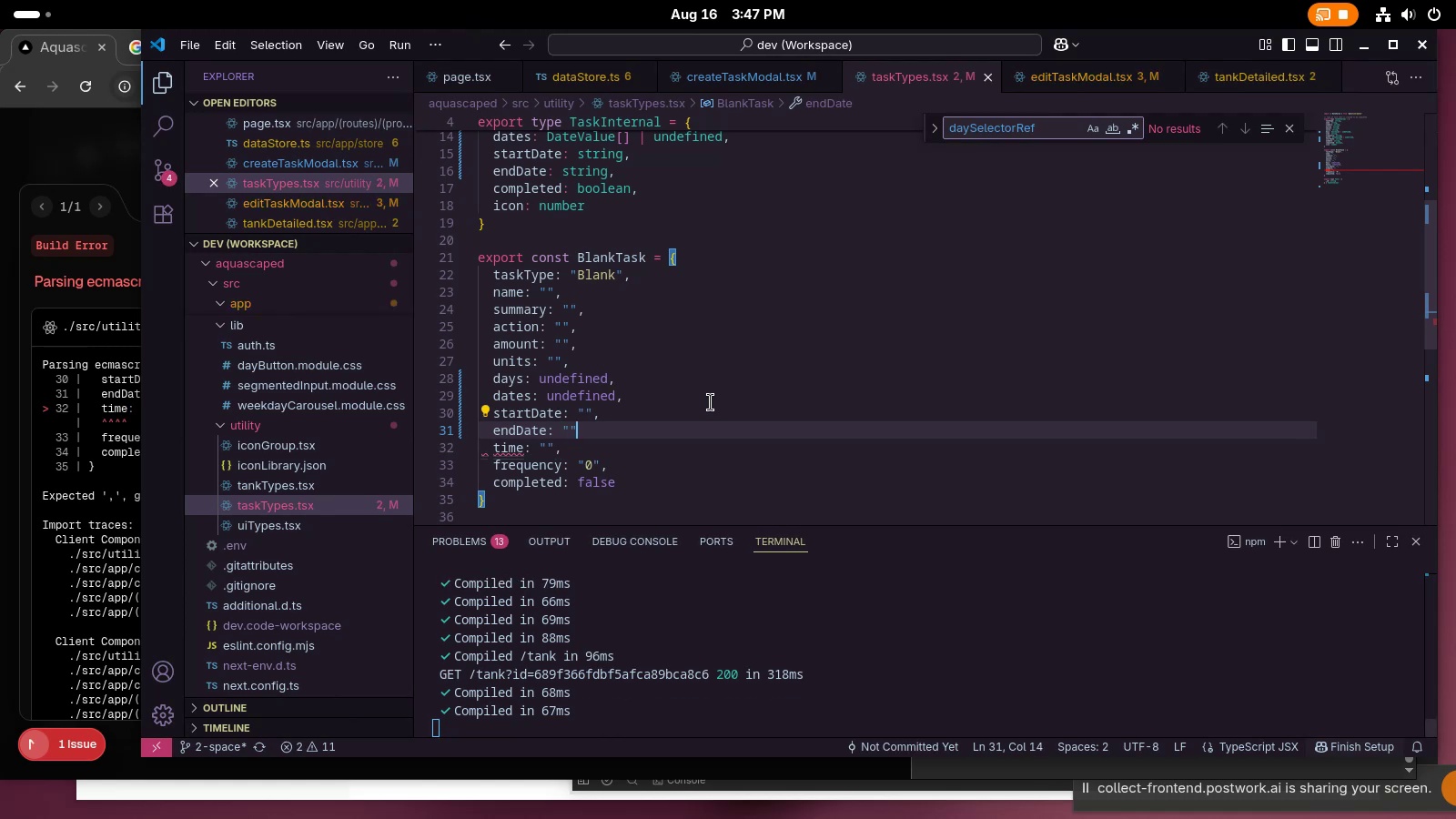 
key(Comma)
 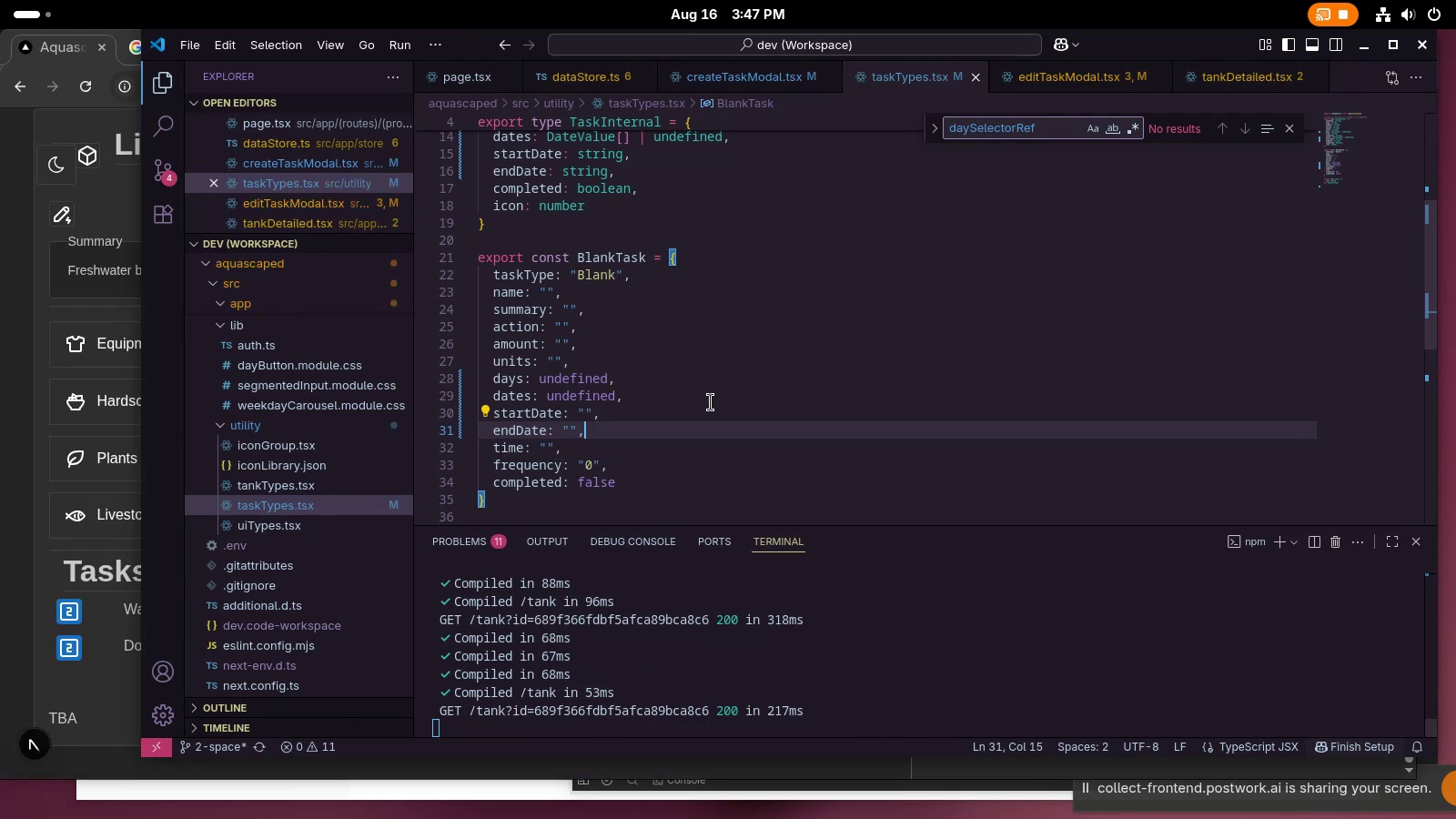 
key(Alt+AltRight)
 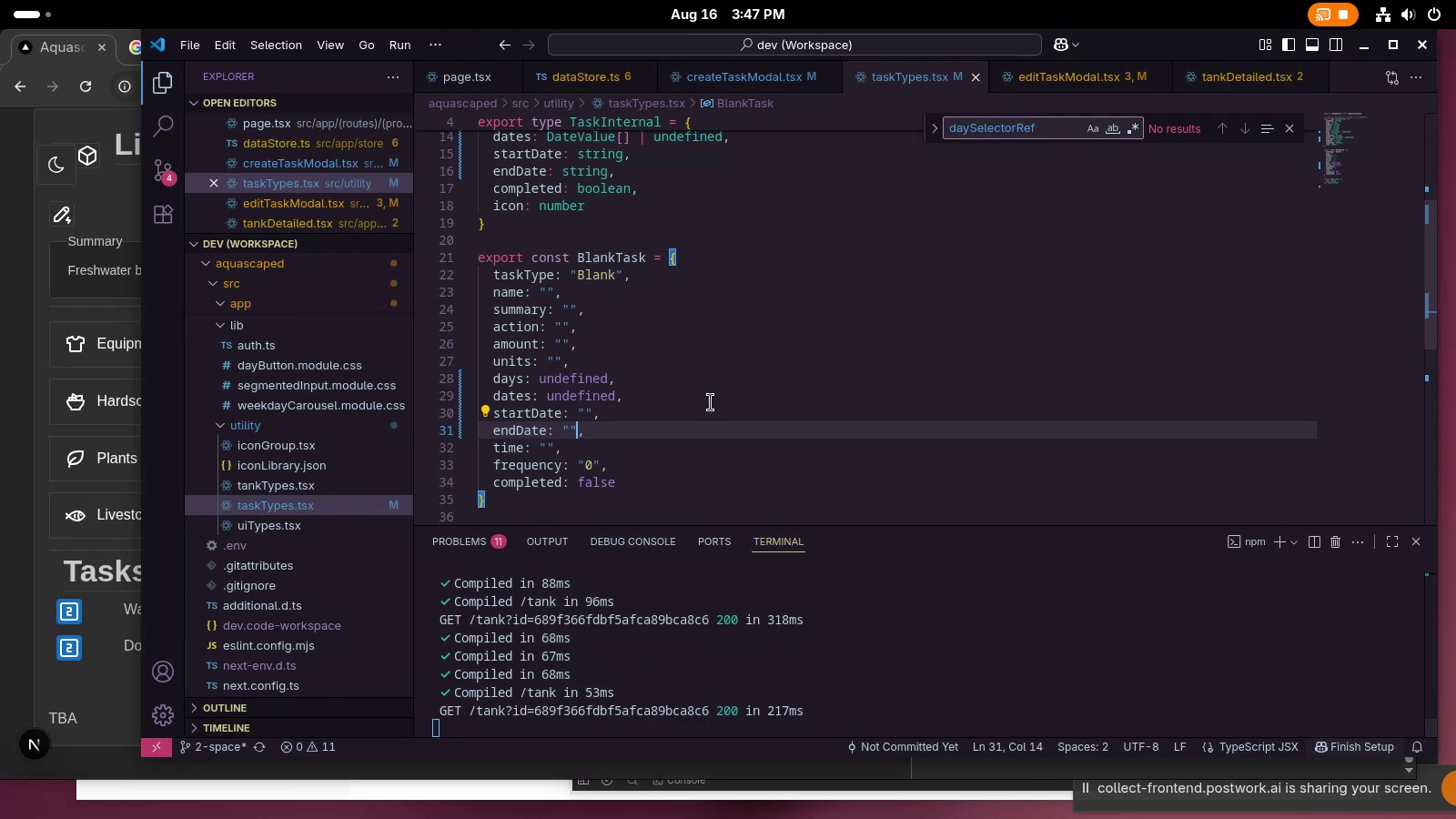 
key(Alt+AltRight)
 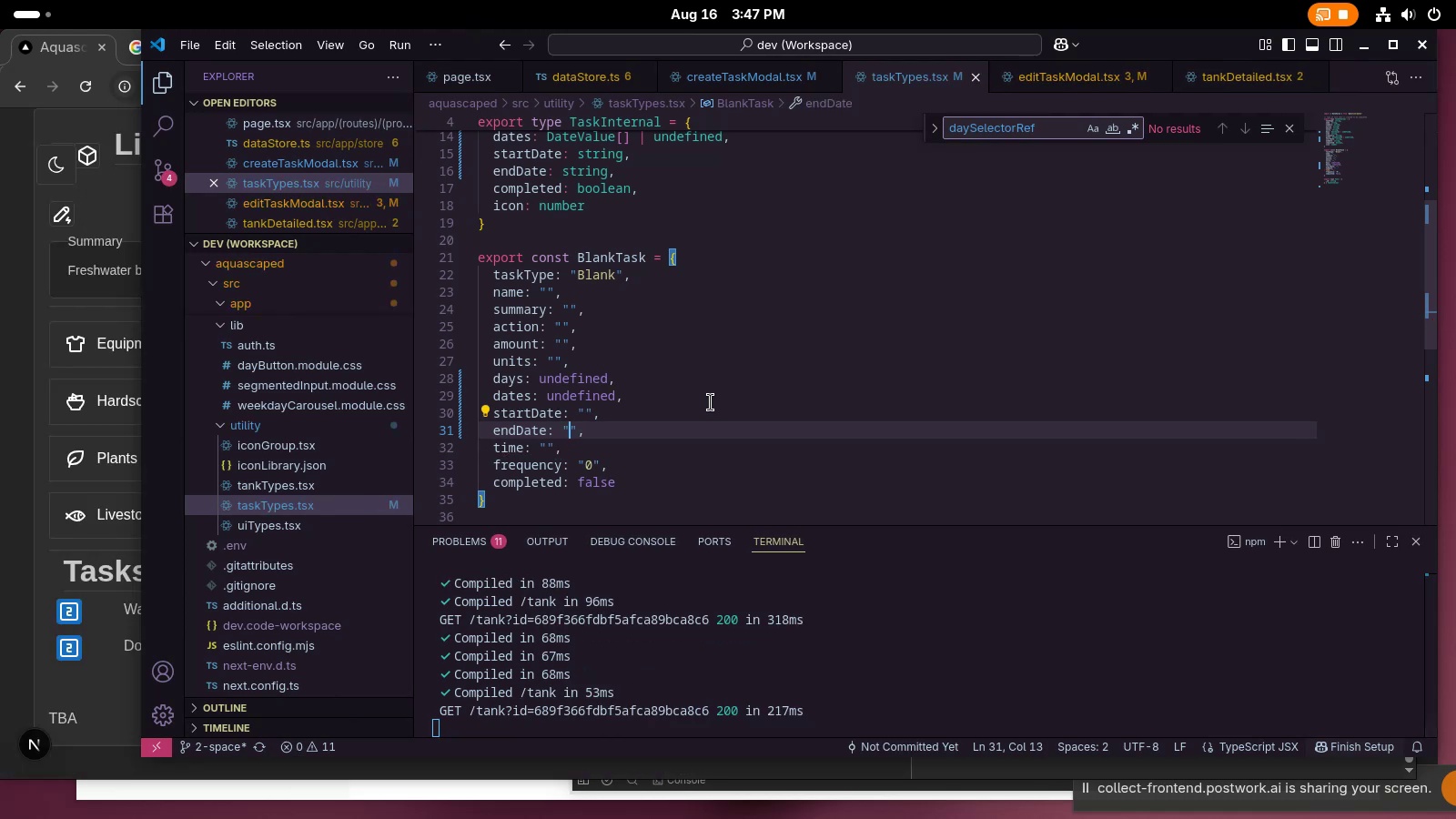 
key(Unknown)
 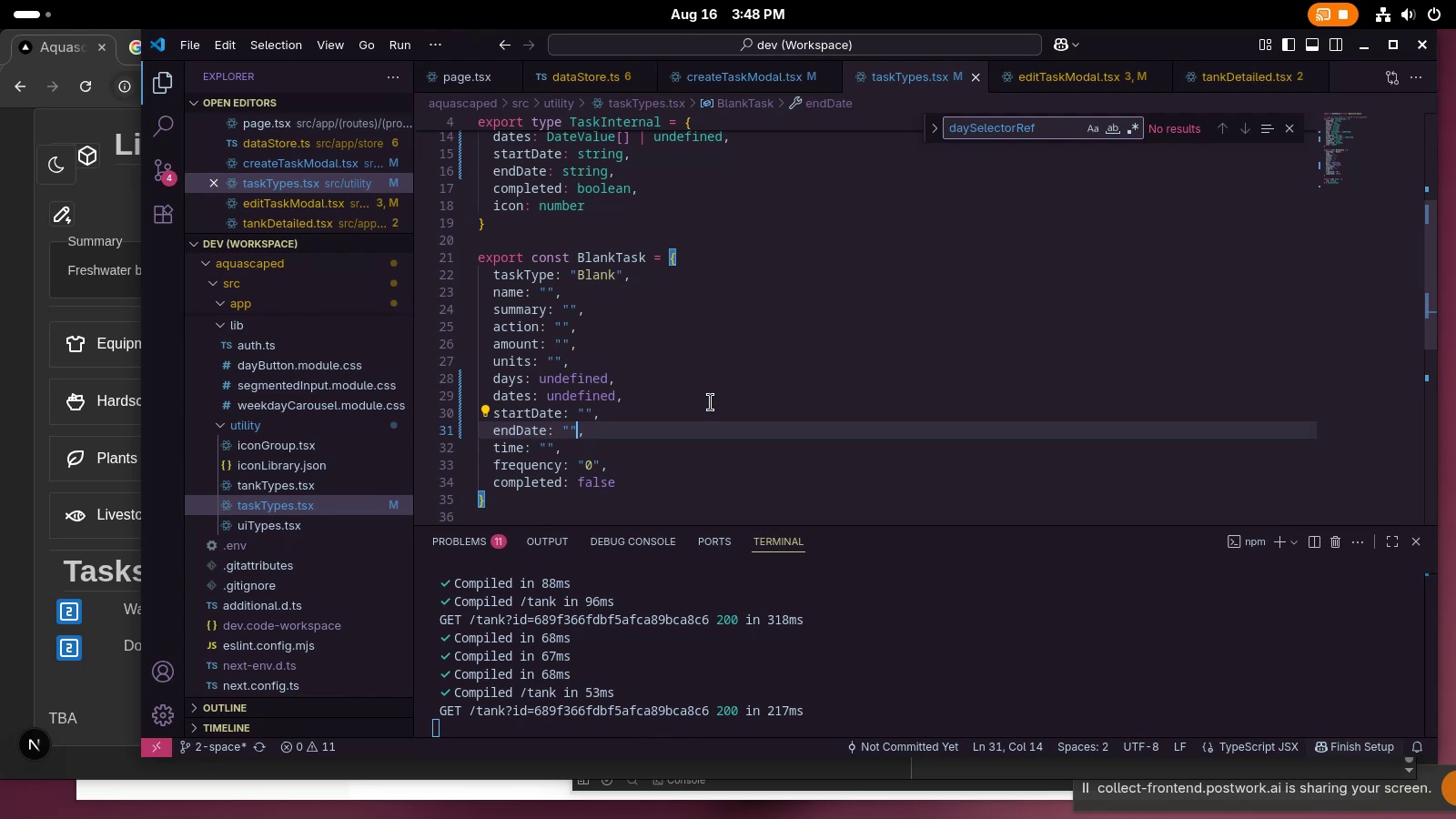 
wait(65.68)
 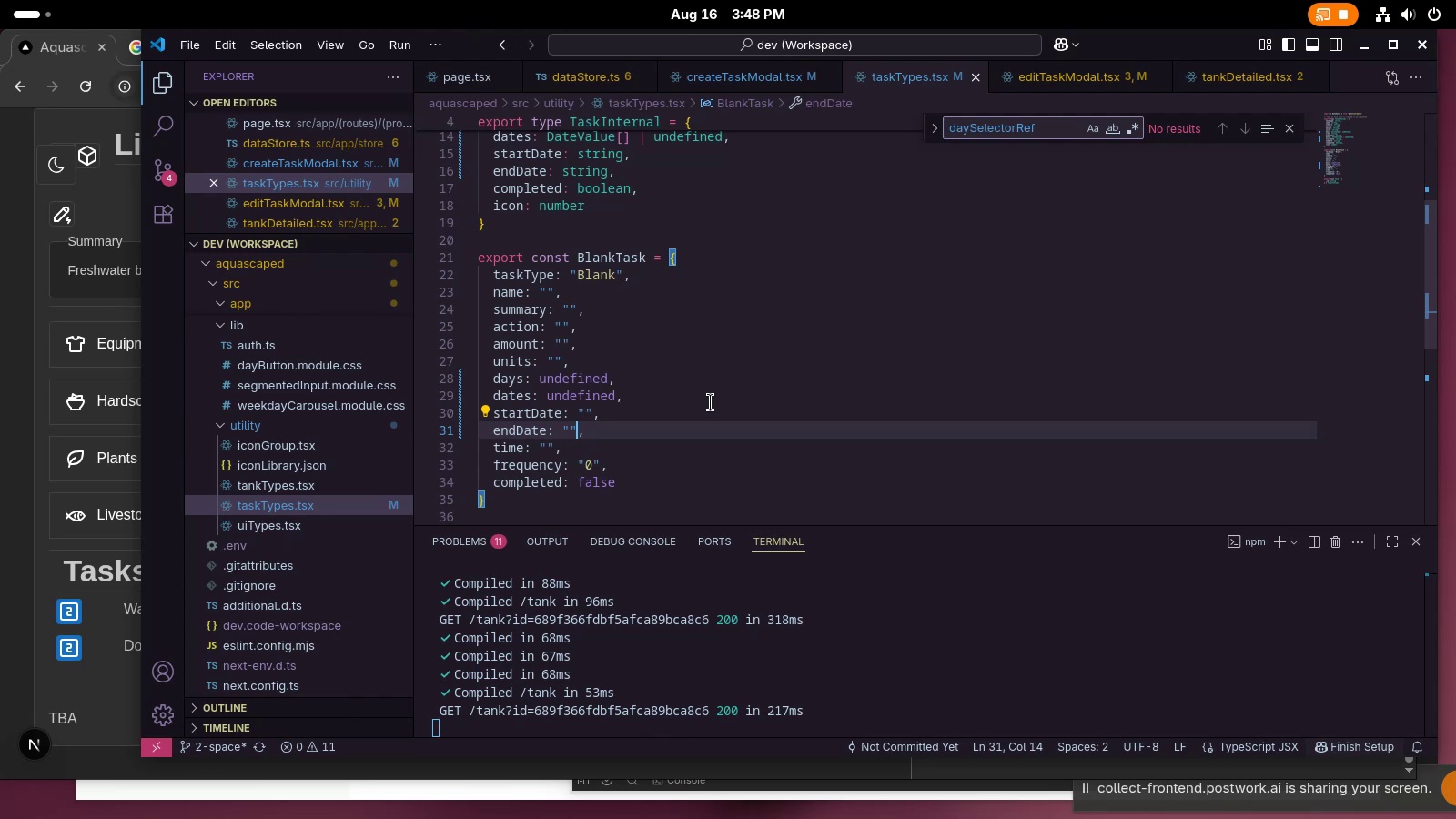 
scroll: coordinate [727, 347], scroll_direction: up, amount: 1.0
 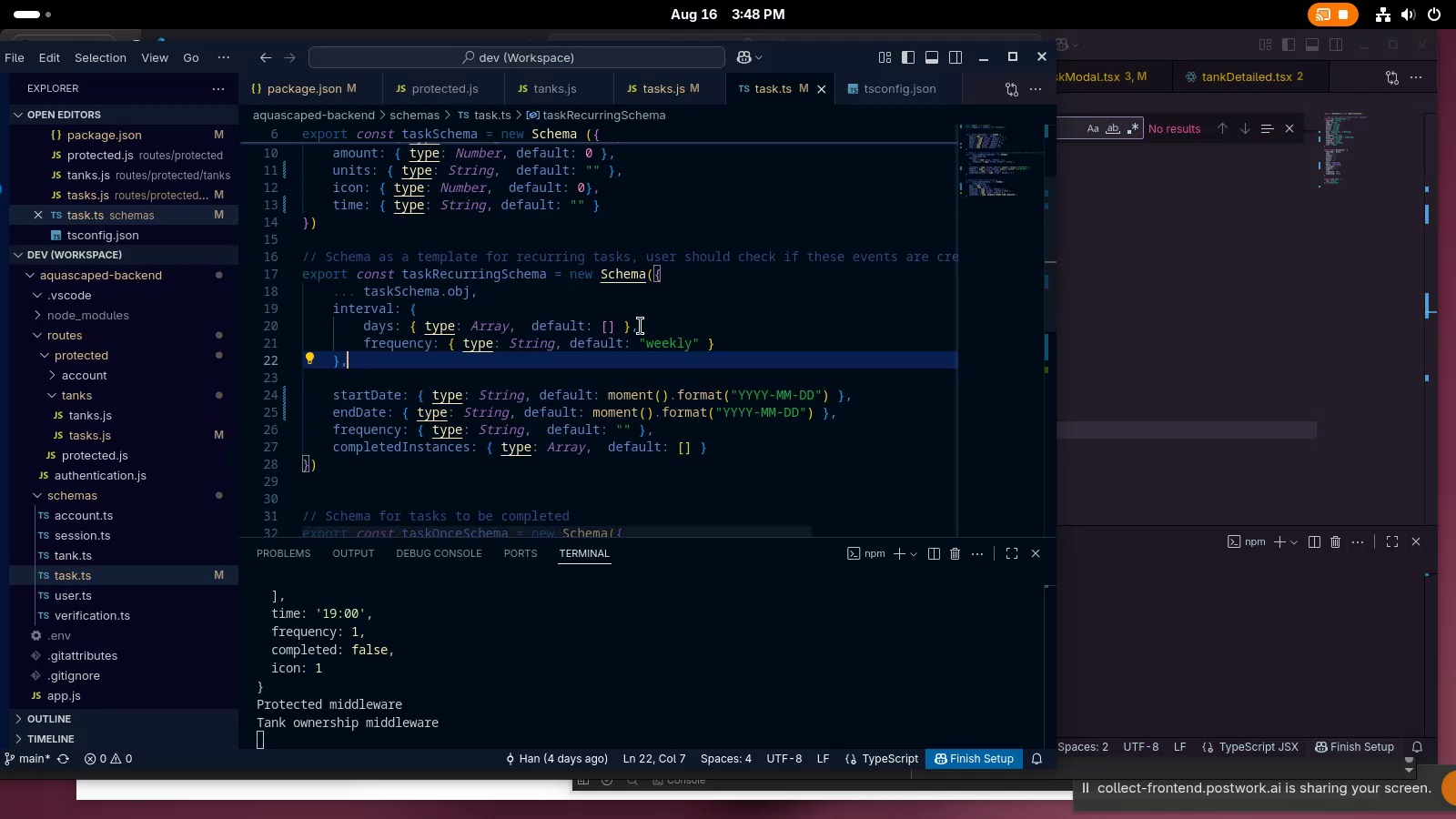 
scroll: coordinate [753, 378], scroll_direction: none, amount: 0.0
 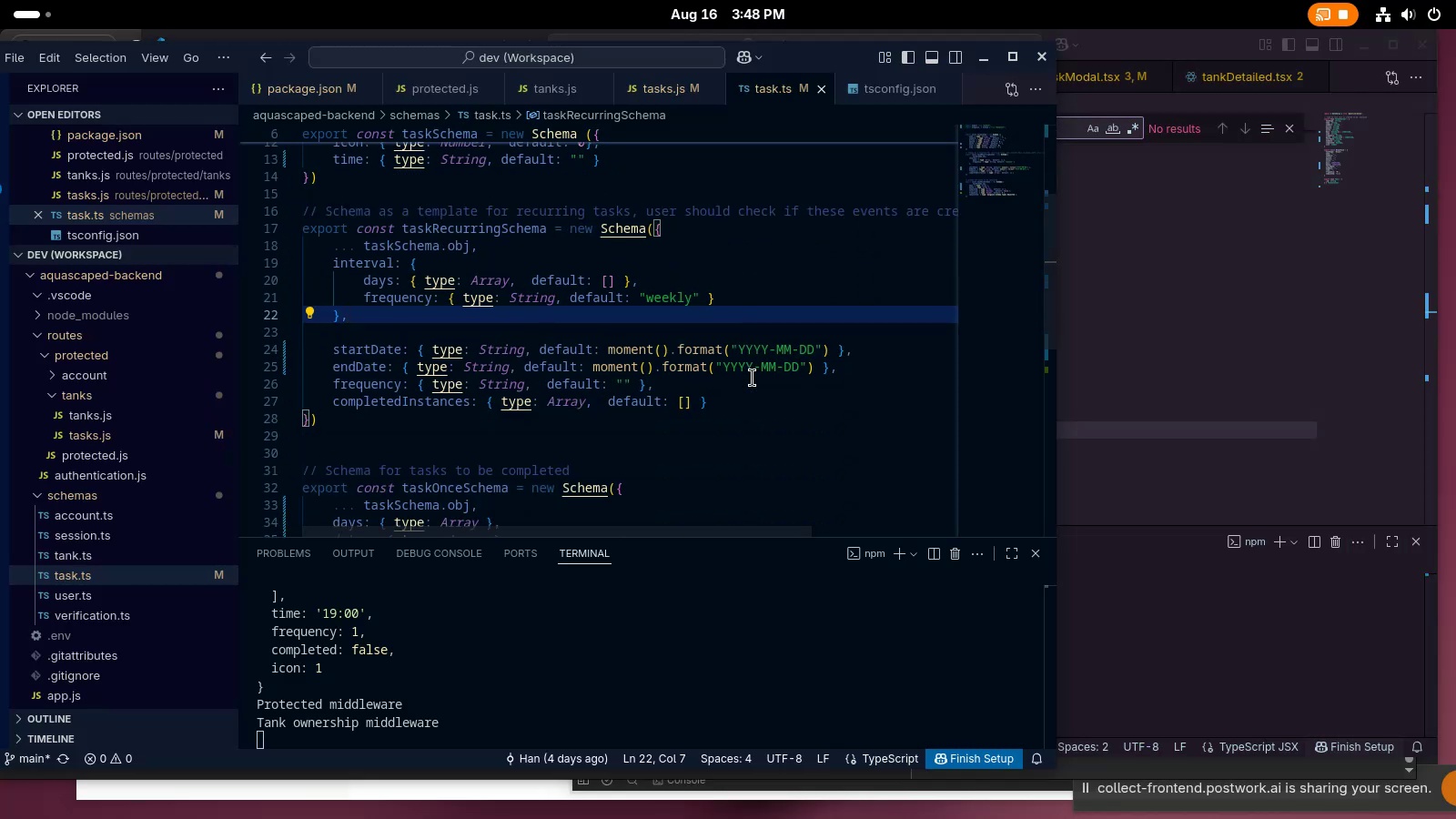 
scroll: coordinate [753, 378], scroll_direction: up, amount: 3.0
 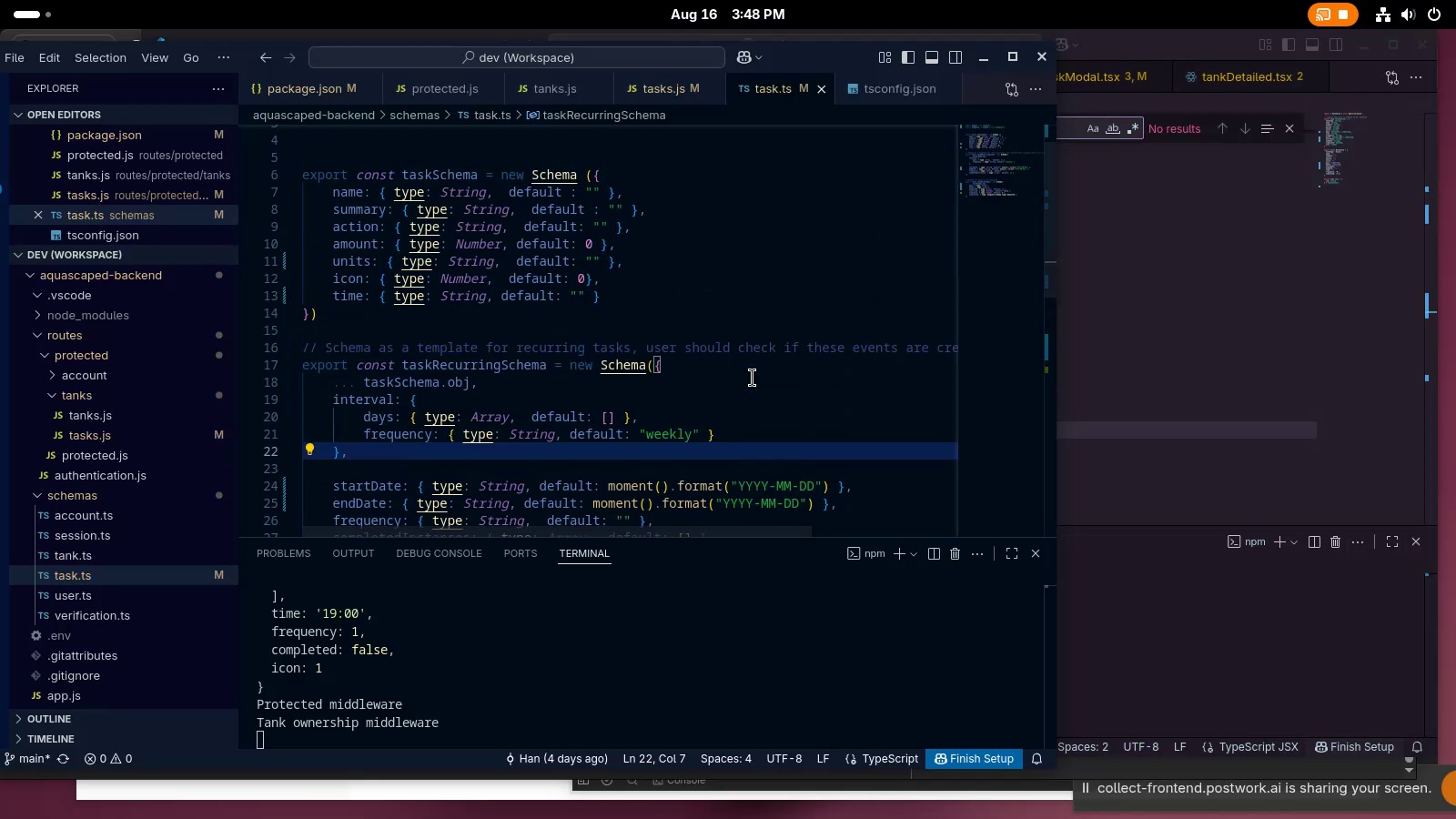 
scroll: coordinate [753, 378], scroll_direction: down, amount: 4.0
 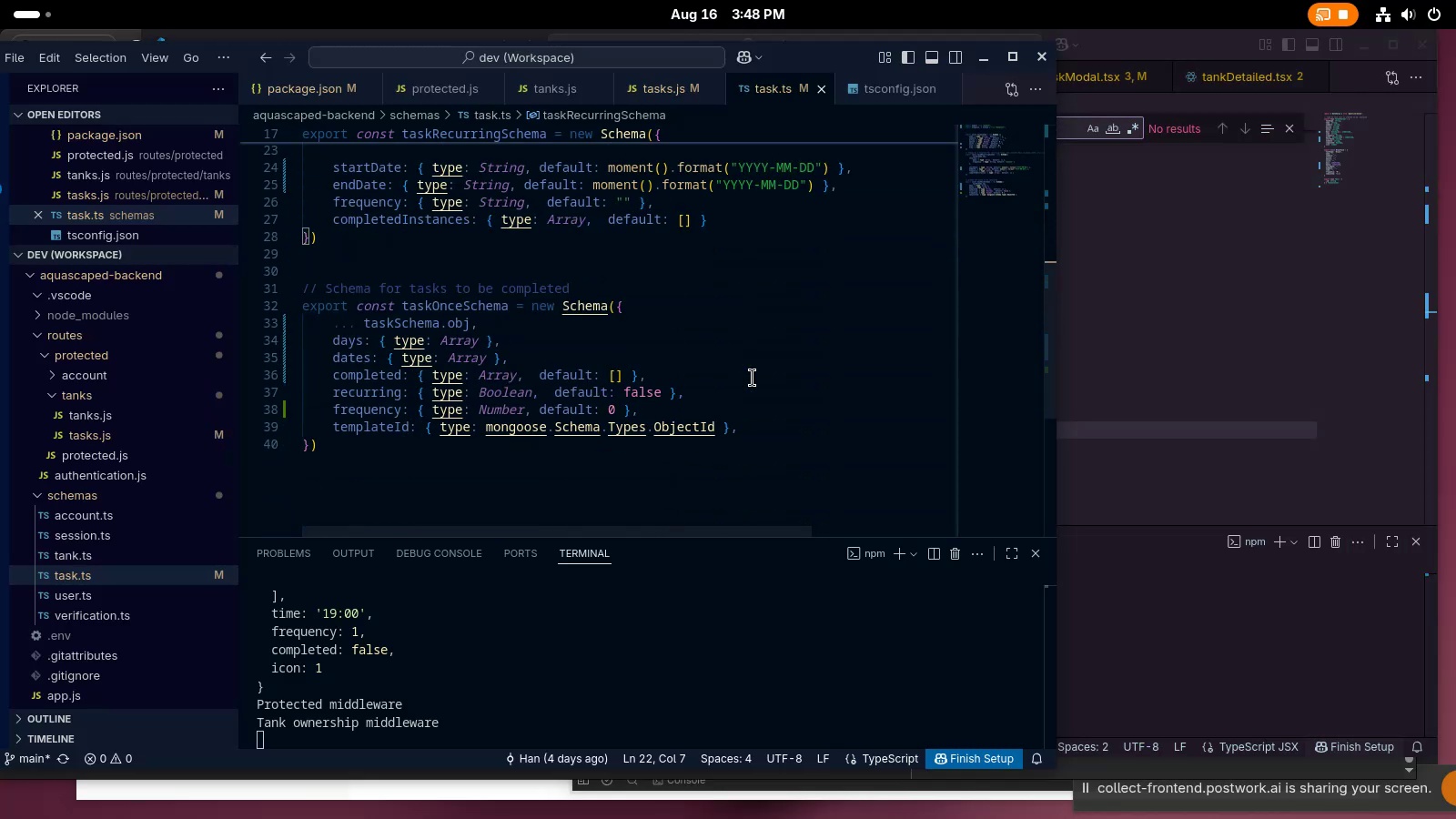 
scroll: coordinate [753, 378], scroll_direction: up, amount: 2.0
 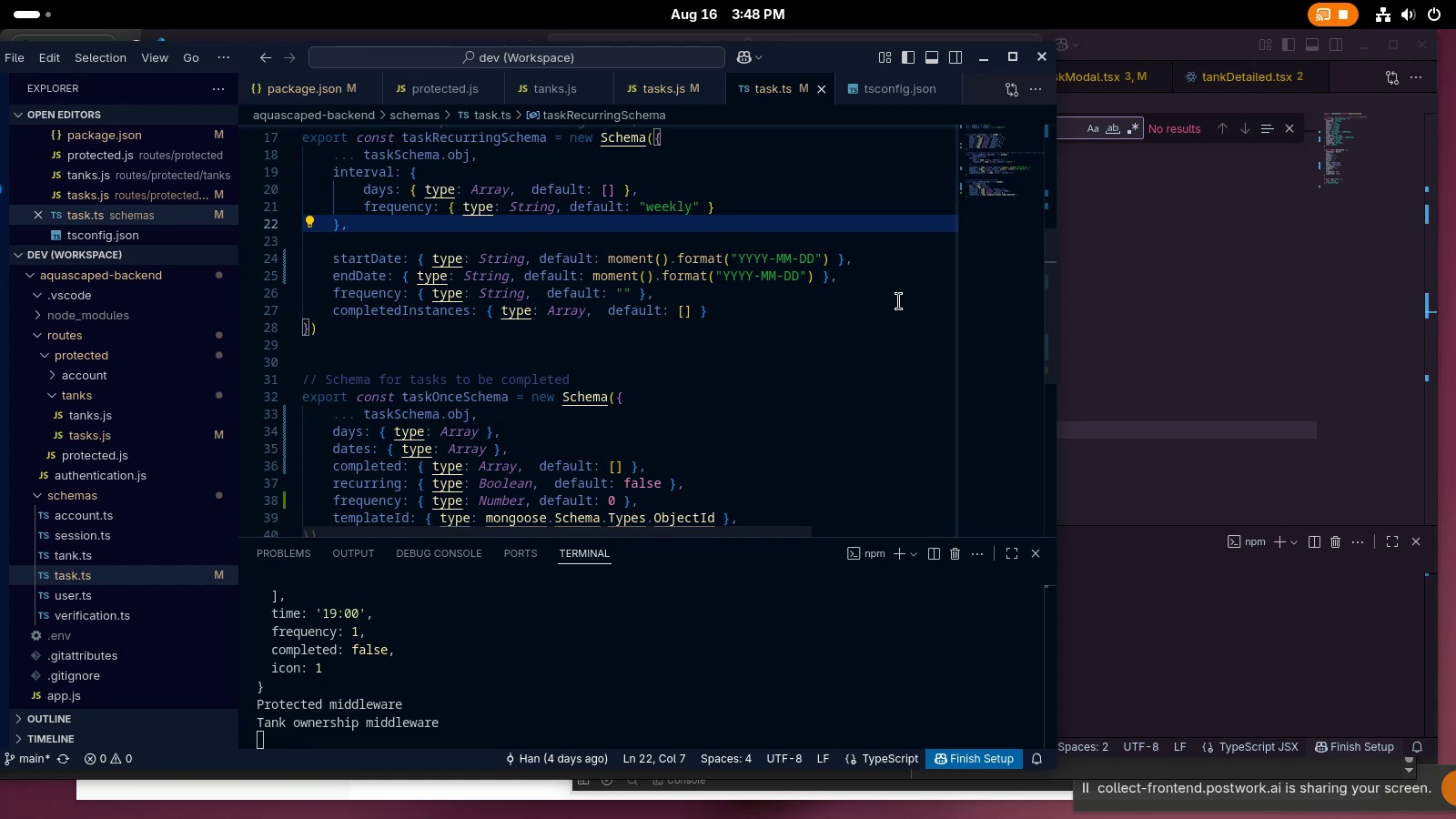 
left_click_drag(start_coordinate=[905, 276], to_coordinate=[246, 258])
 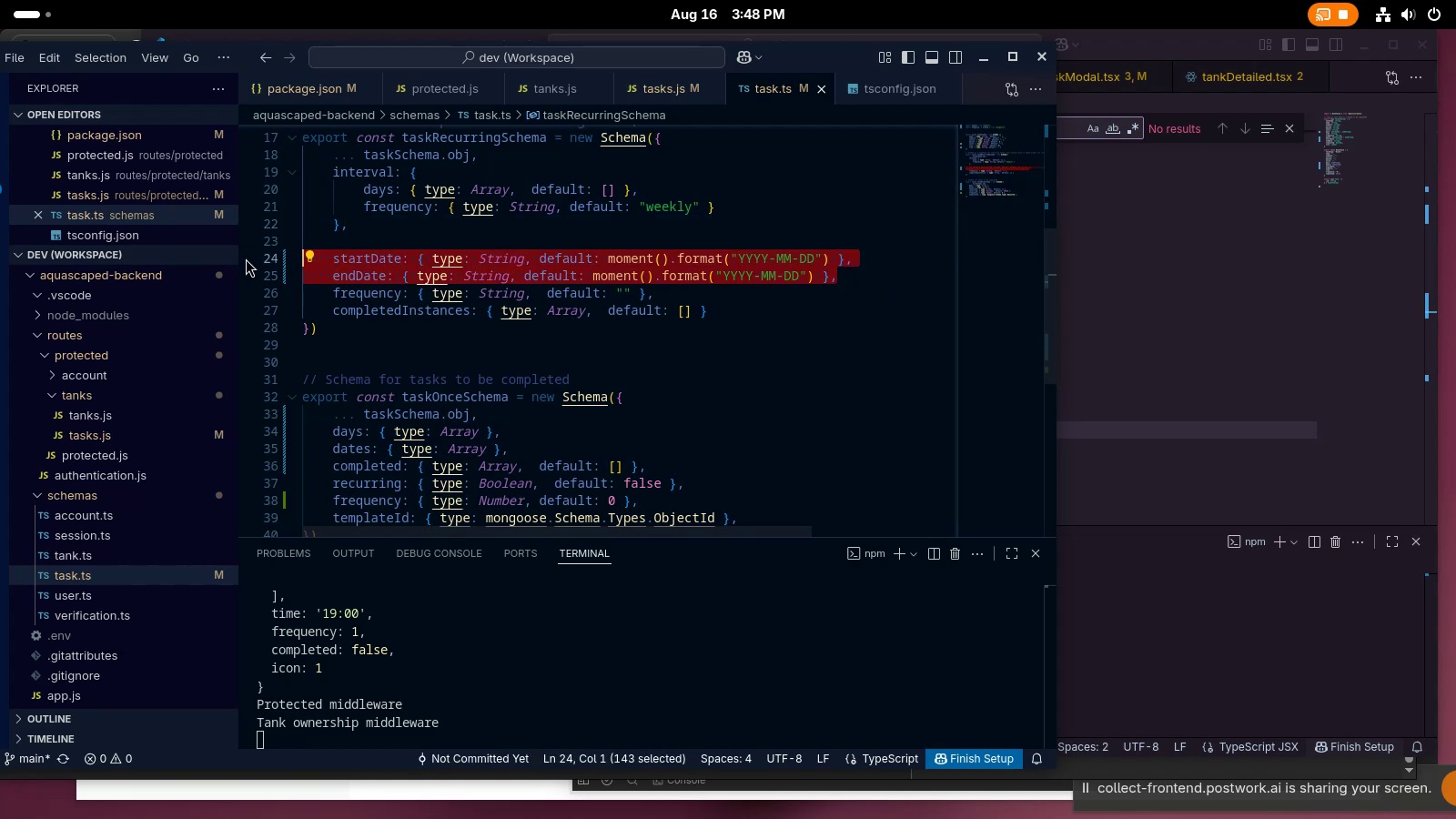 
key(Control+ControlLeft)
 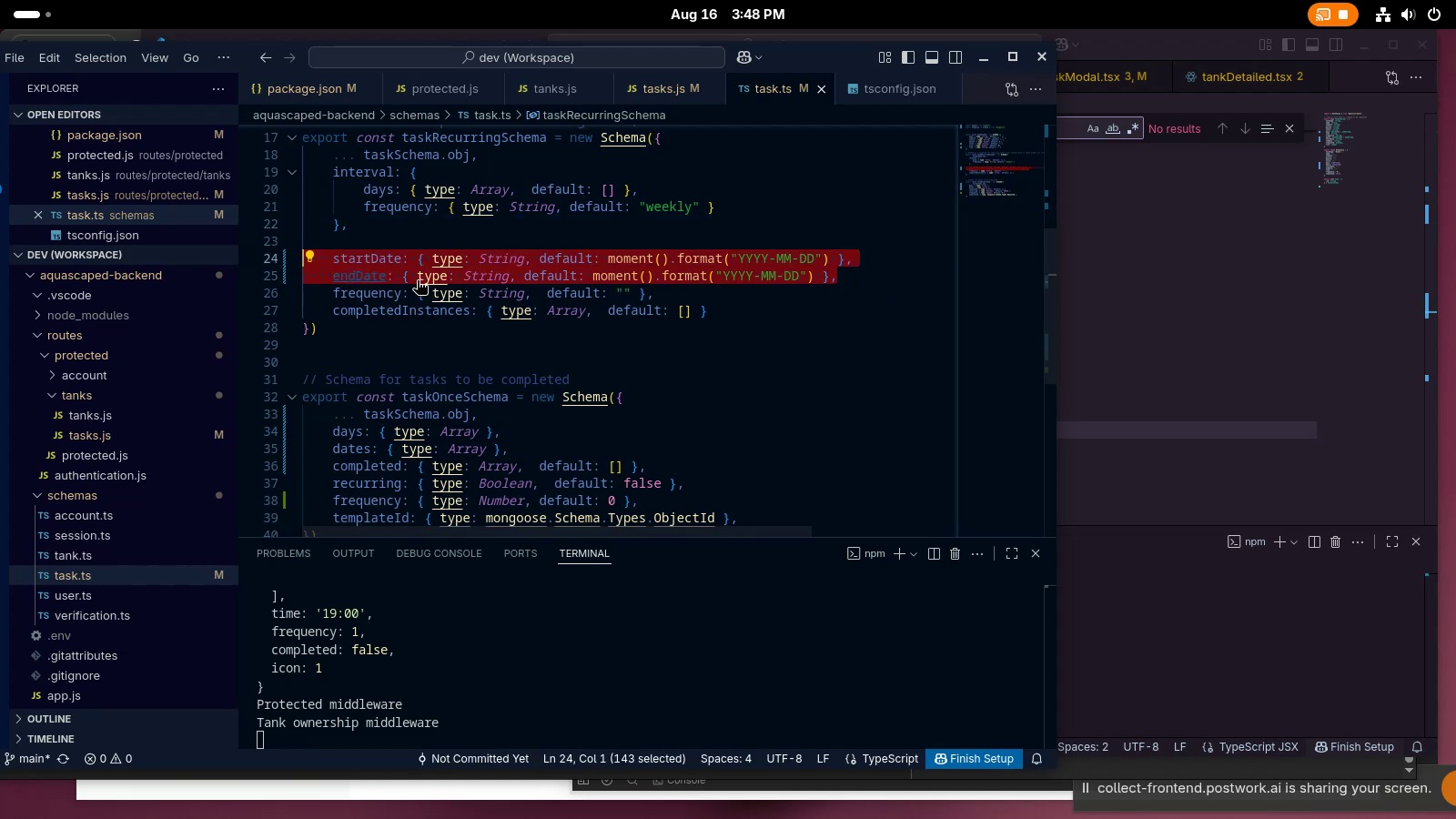 
key(Control+C)
 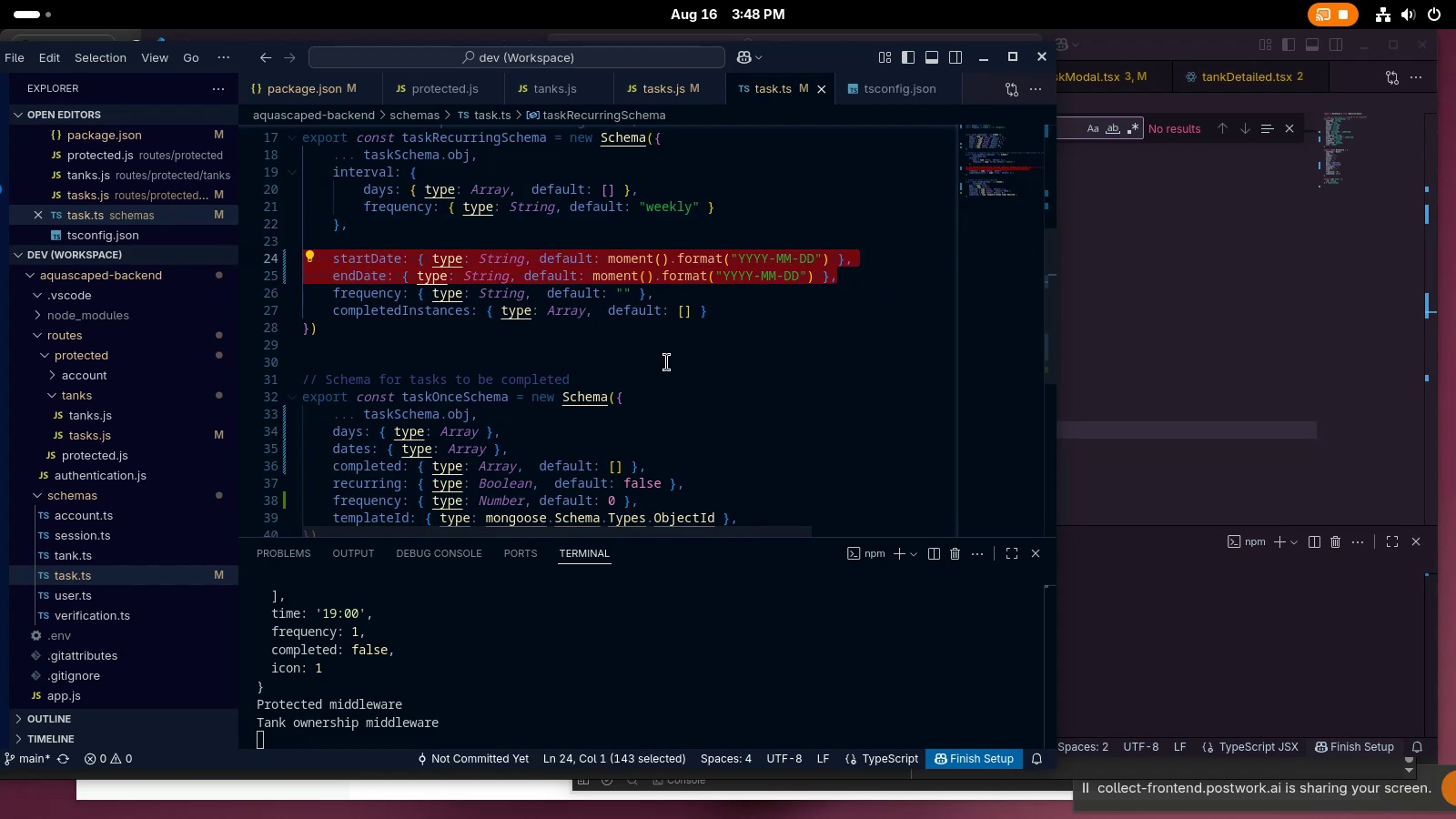 
scroll: coordinate [671, 363], scroll_direction: down, amount: 2.0
 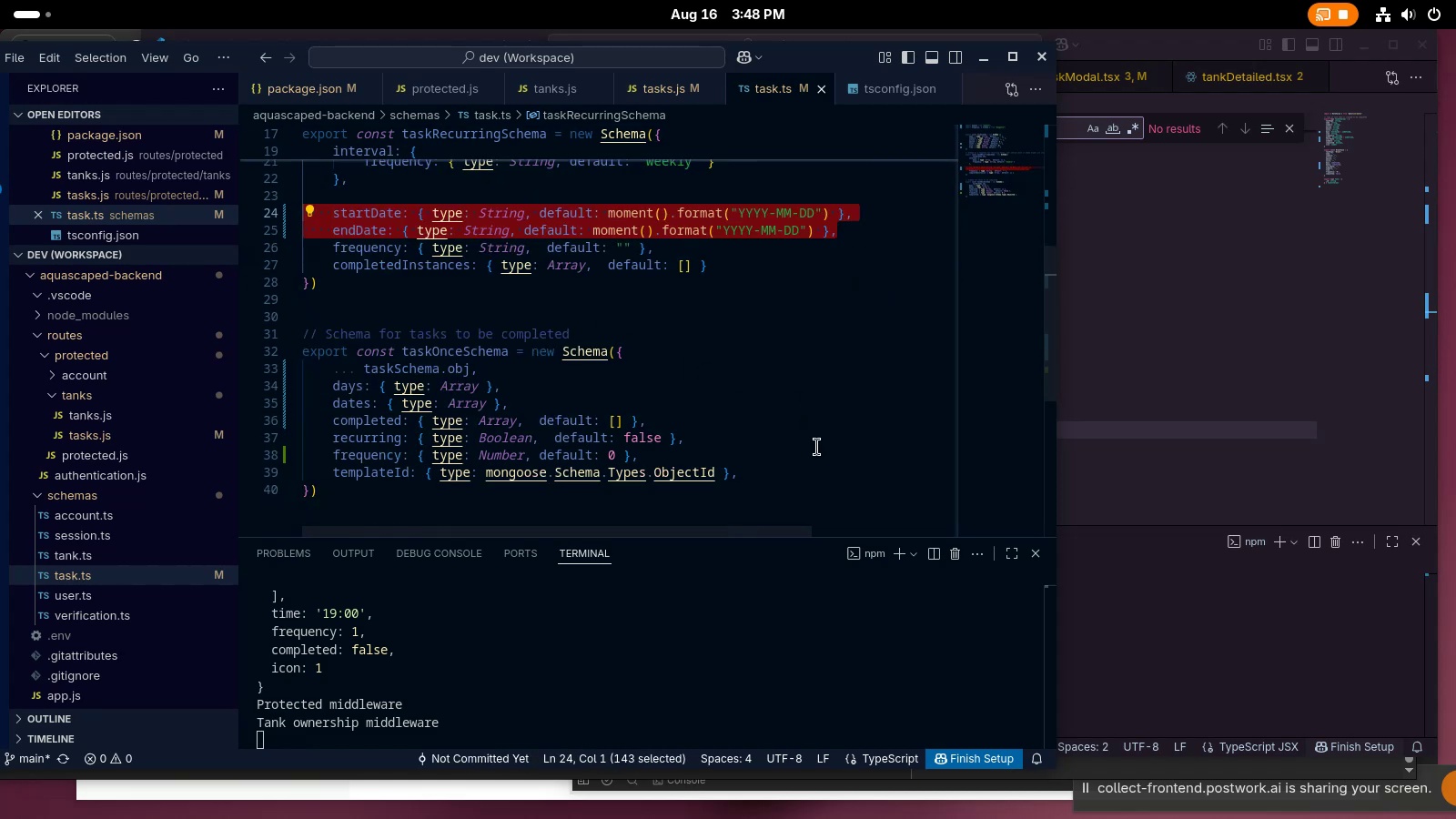 
scroll: coordinate [818, 446], scroll_direction: up, amount: 9.0
 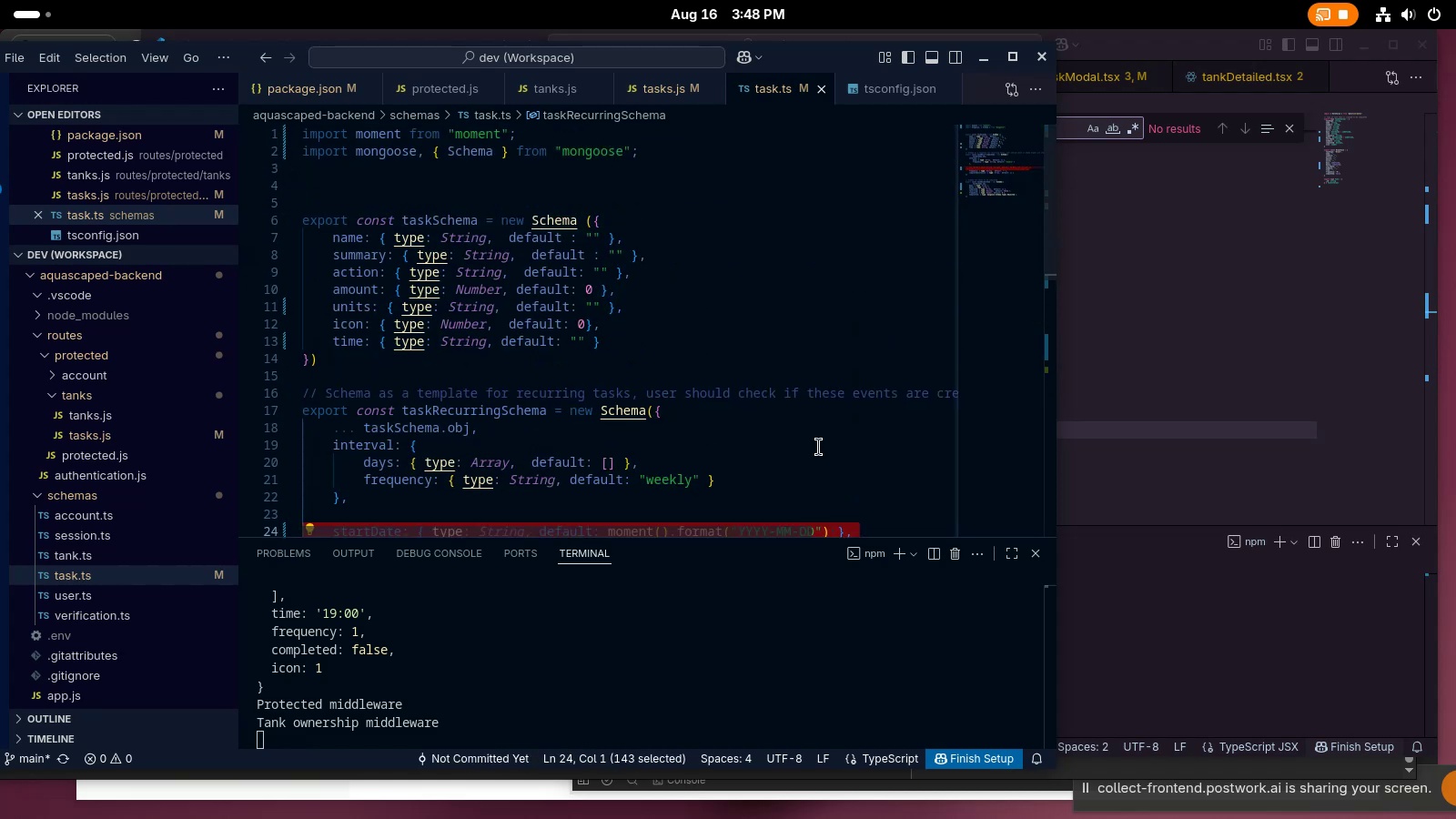 
scroll: coordinate [818, 446], scroll_direction: down, amount: 9.0
 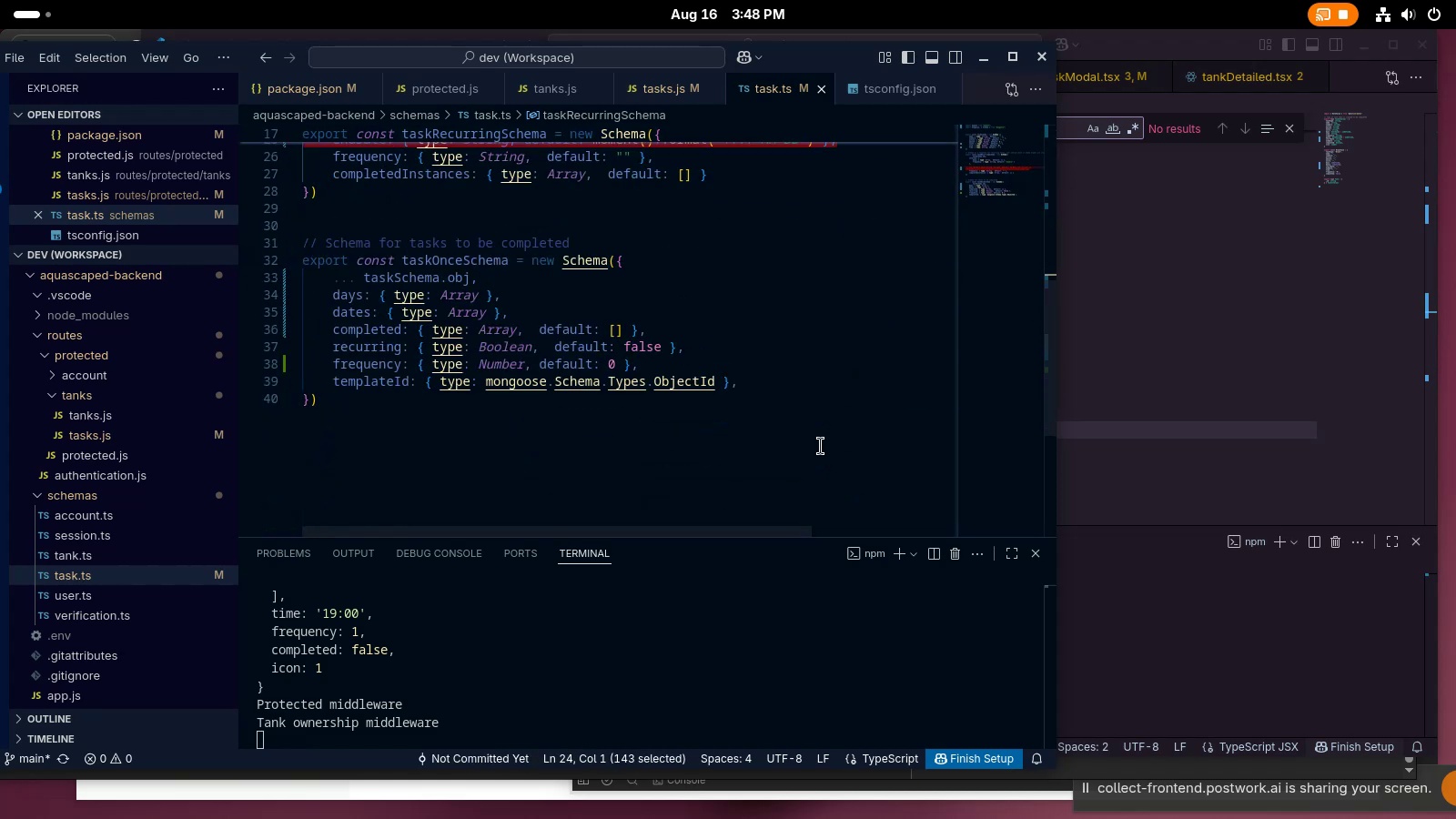 
left_click([844, 354])
 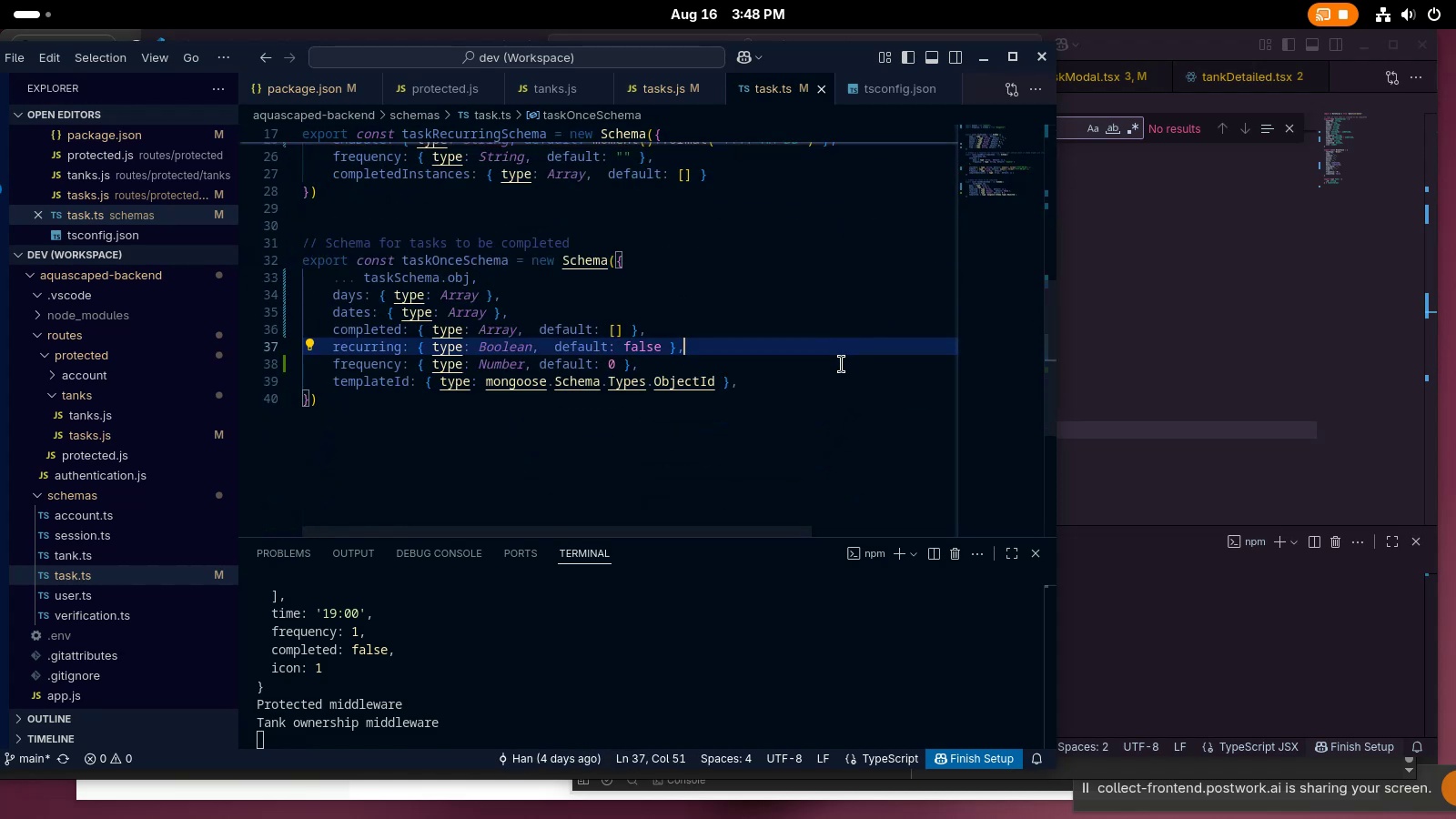 
left_click([841, 364])
 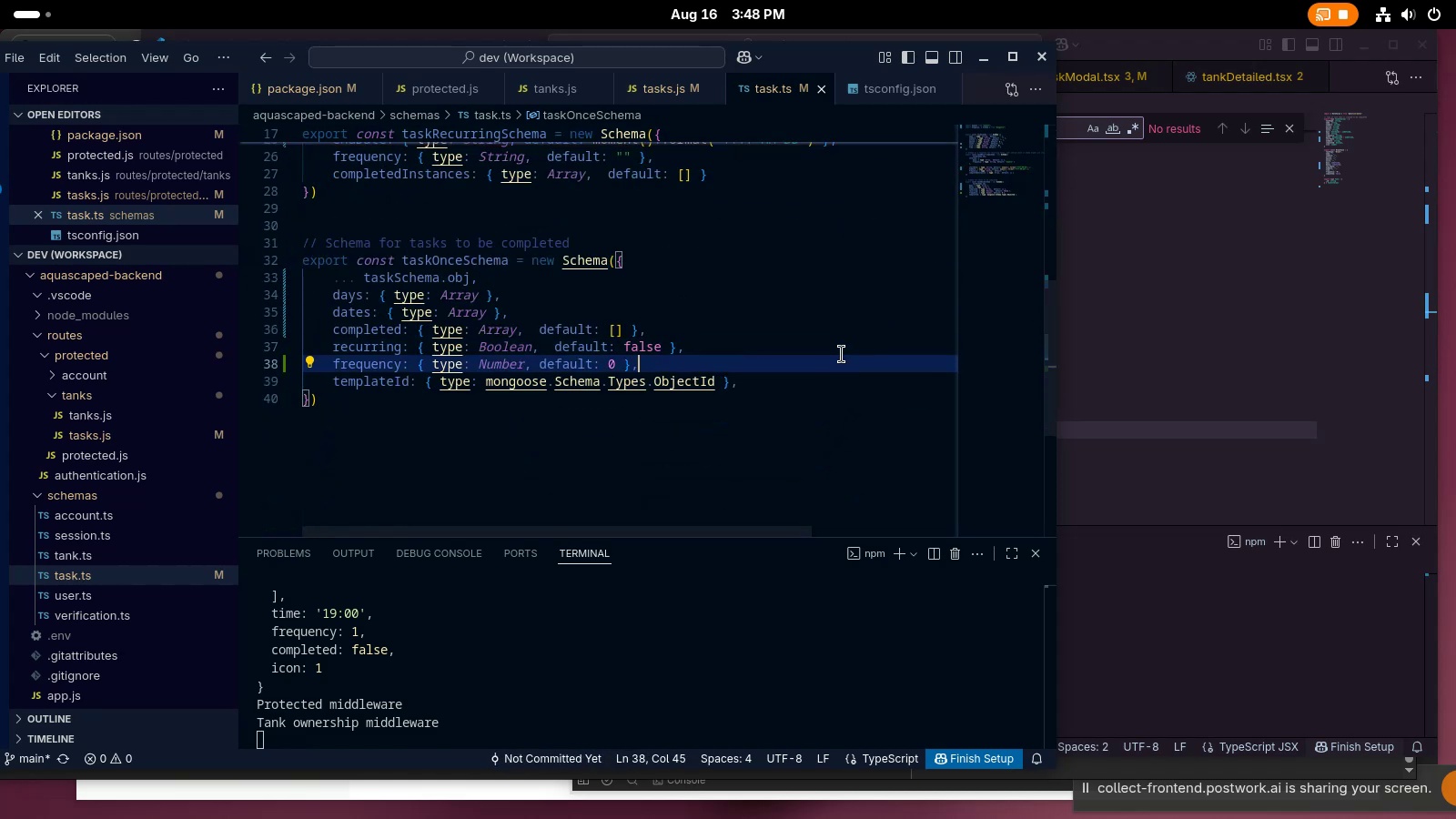 
left_click([841, 345])
 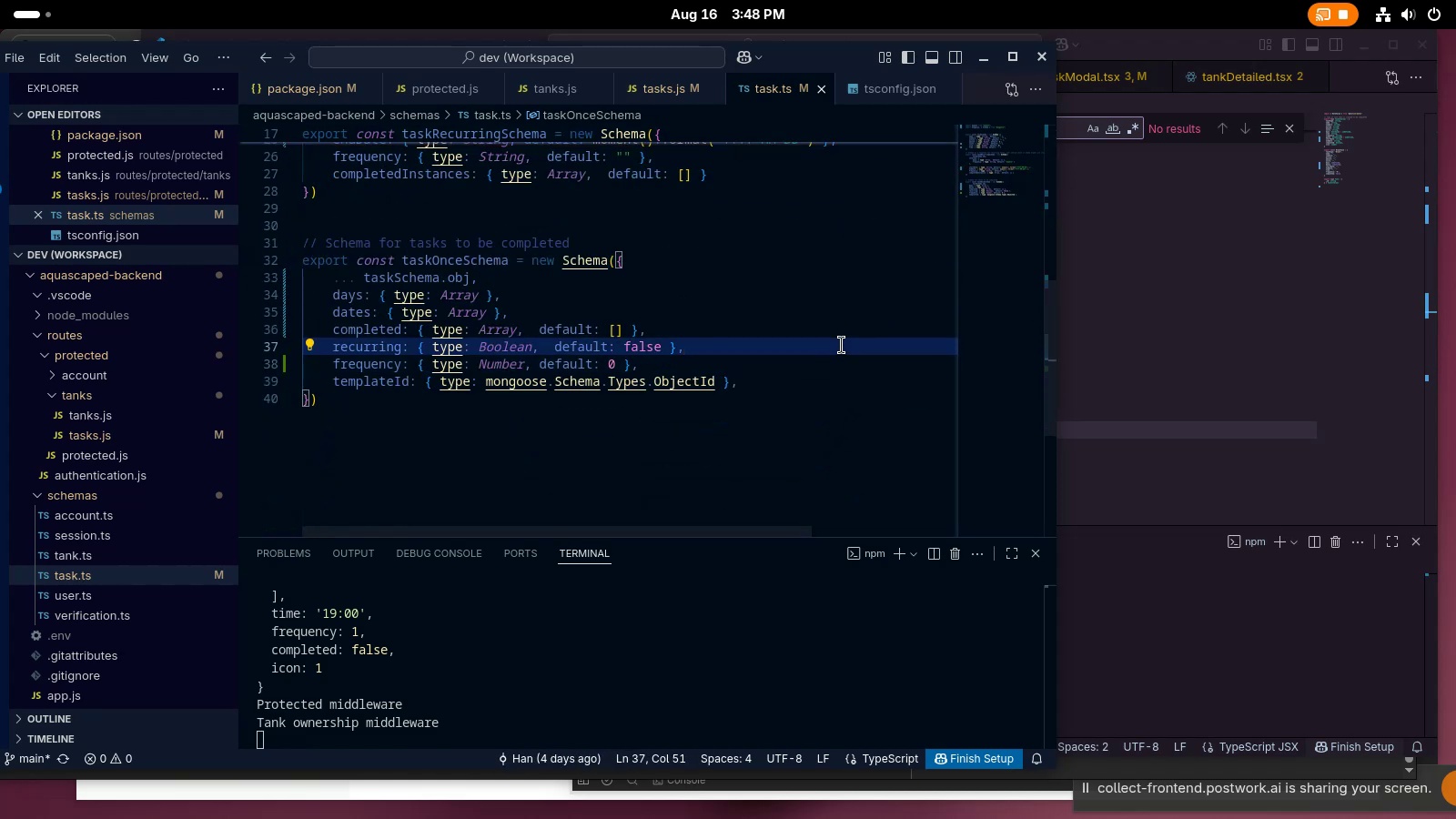 
key(Meta+MetaRight)
 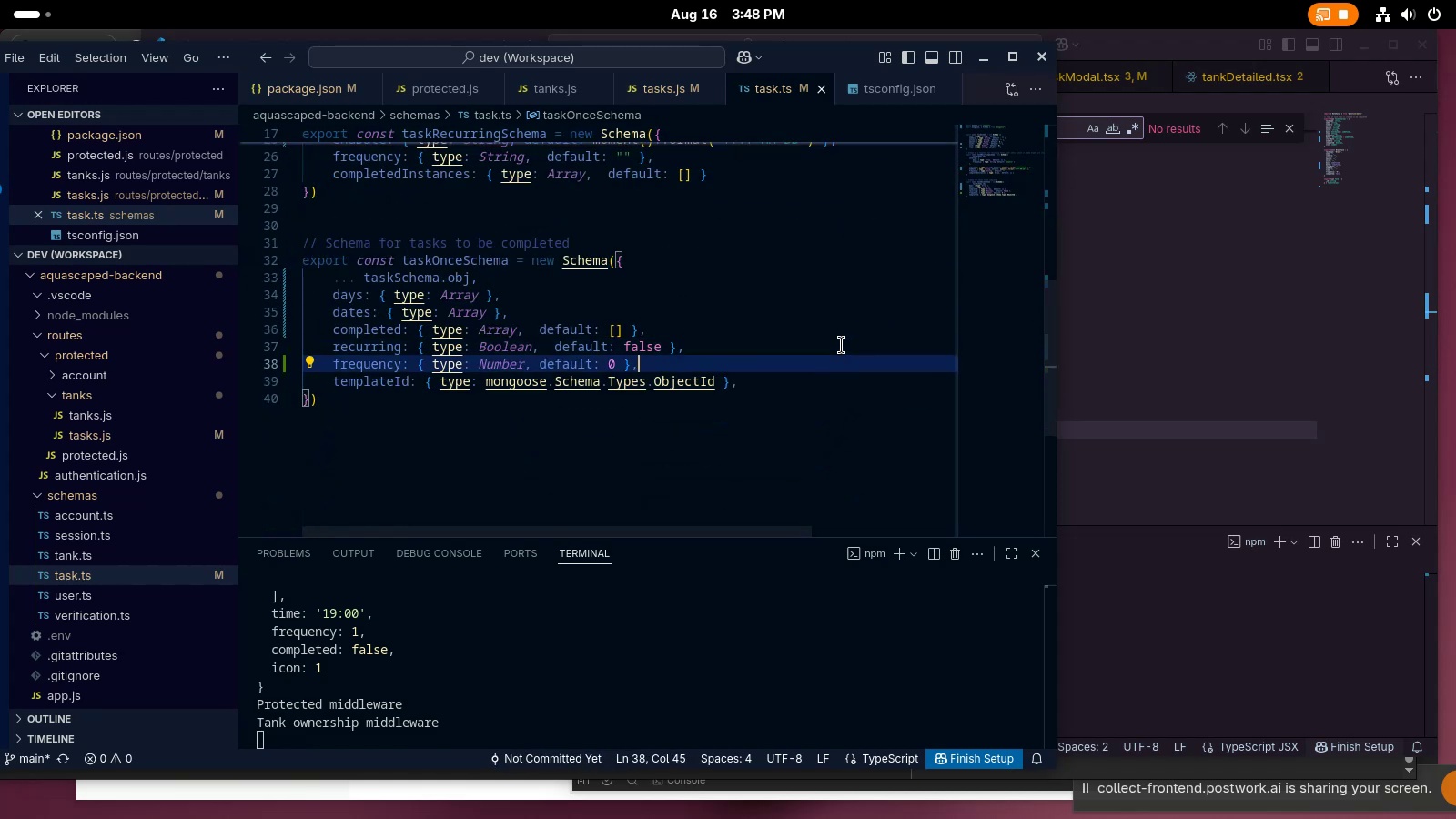 
key(Enter)
 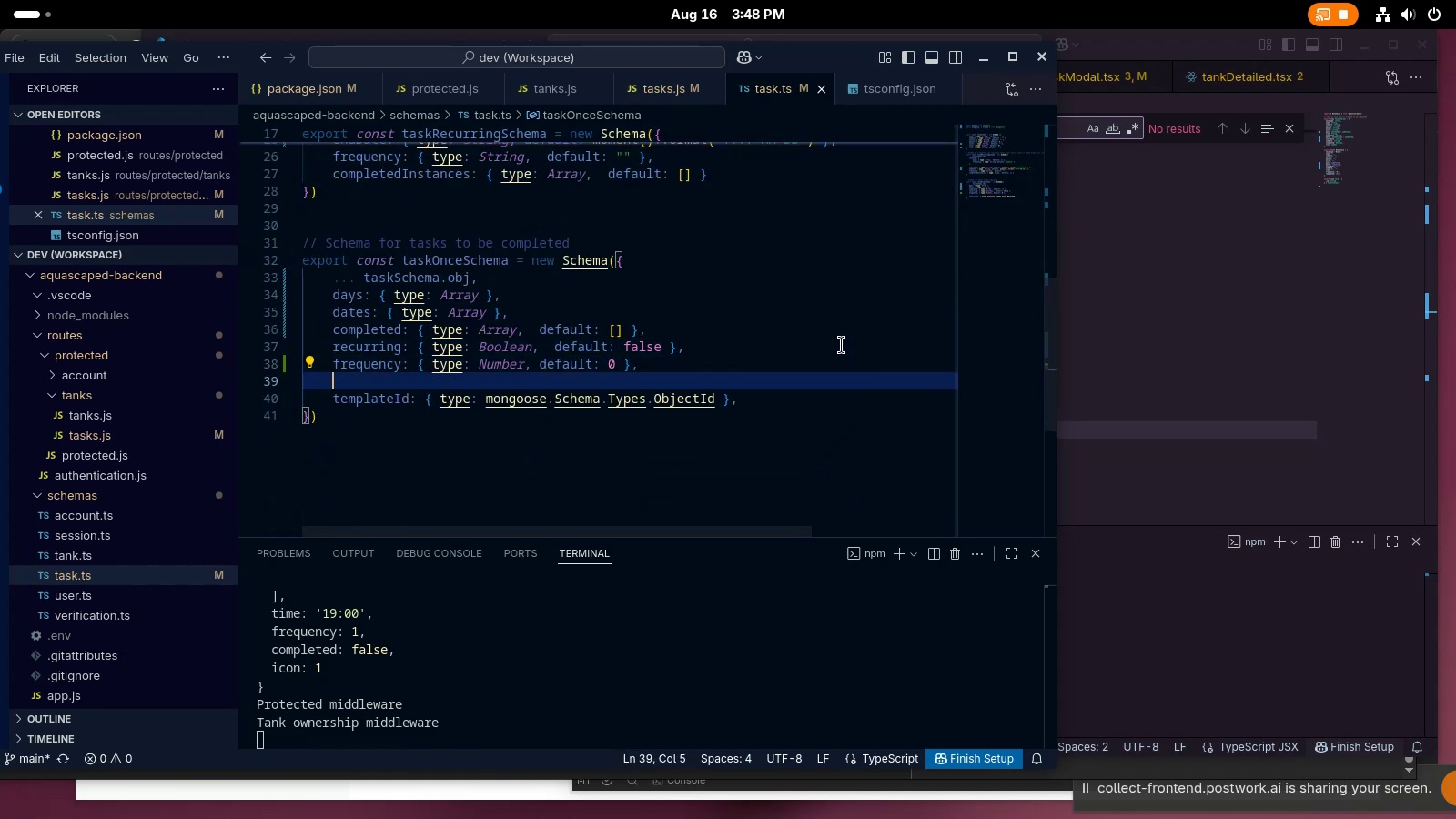 
key(Control+ControlLeft)
 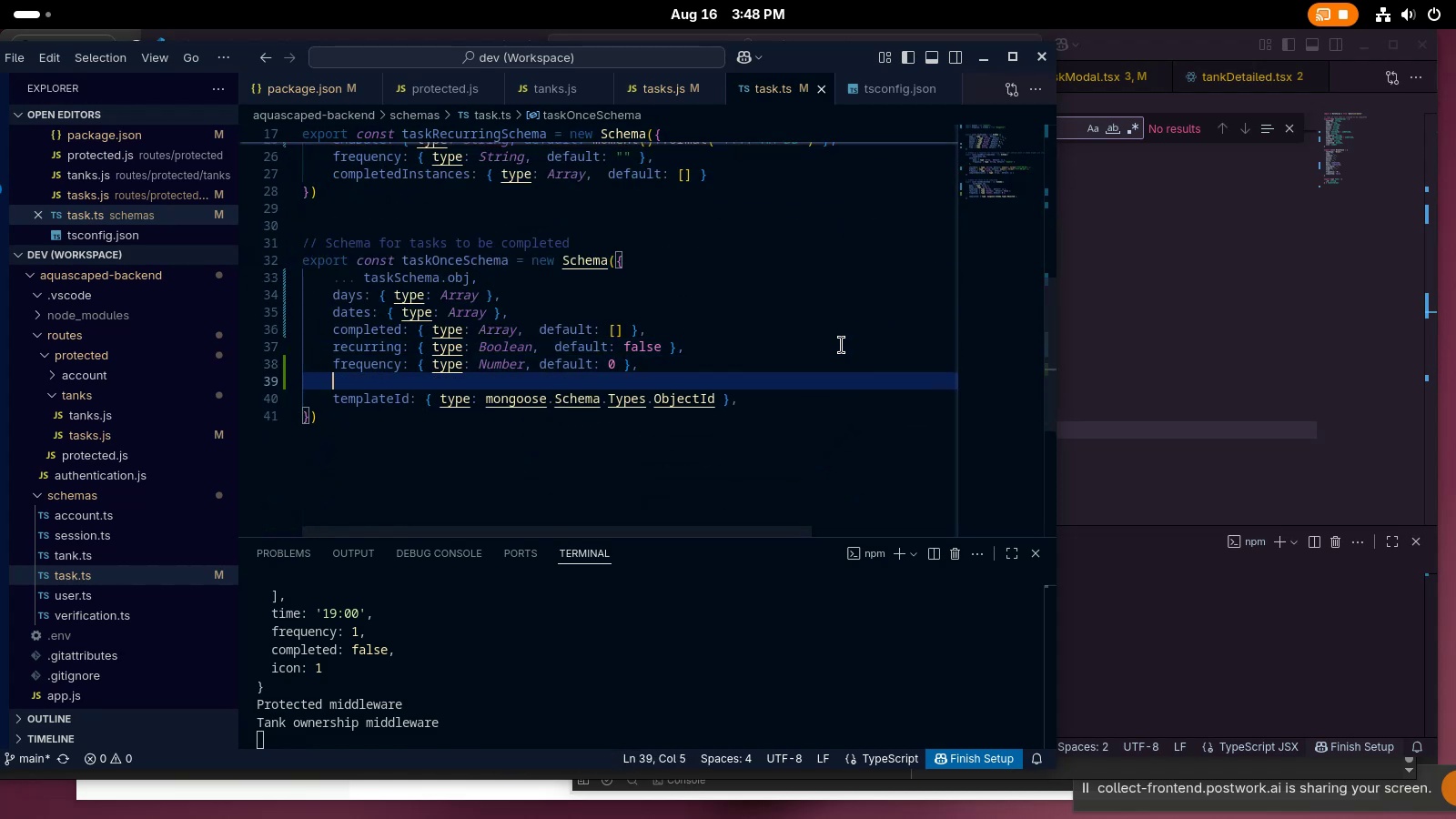 
key(Control+V)
 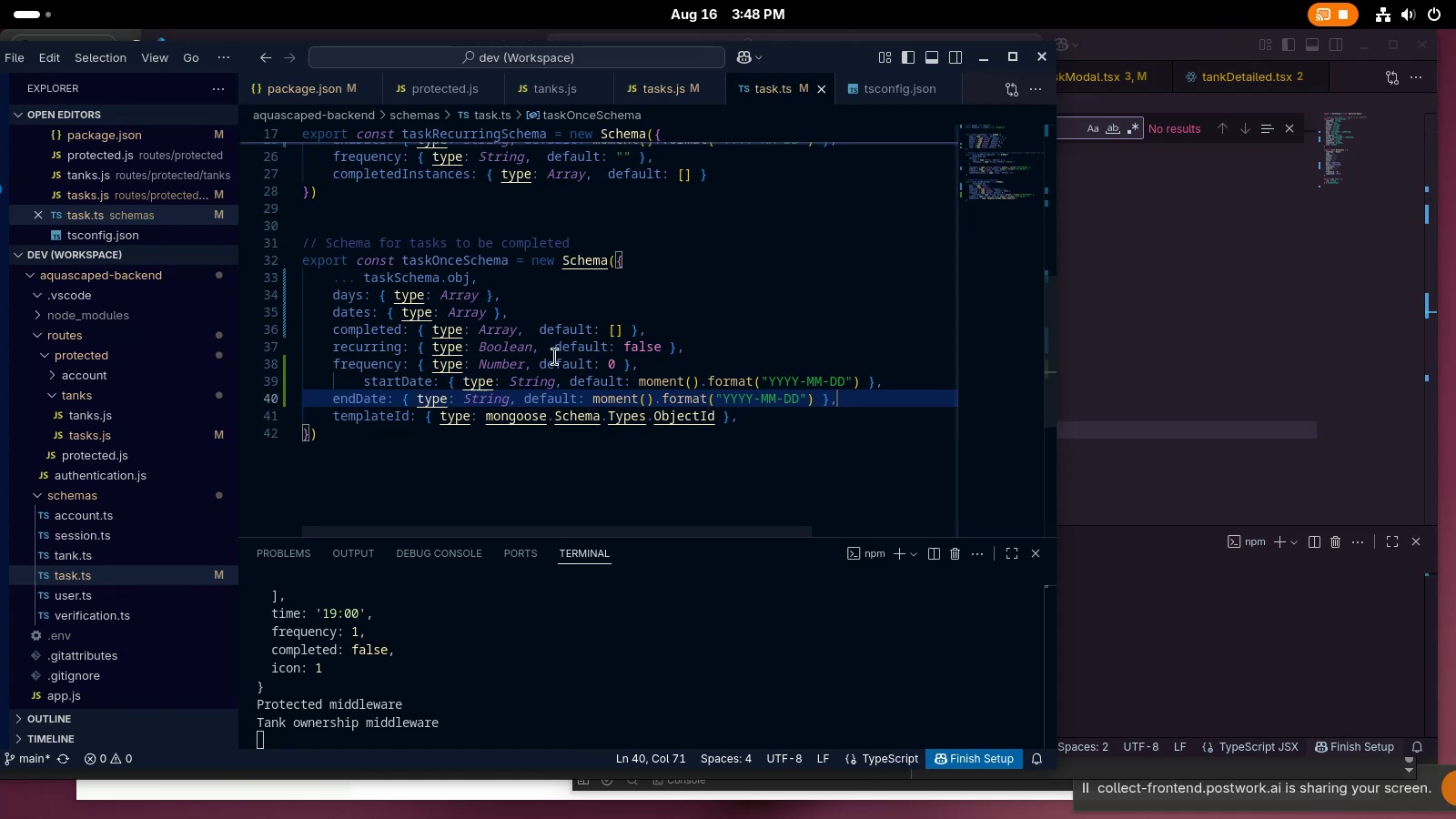 
left_click([506, 377])
 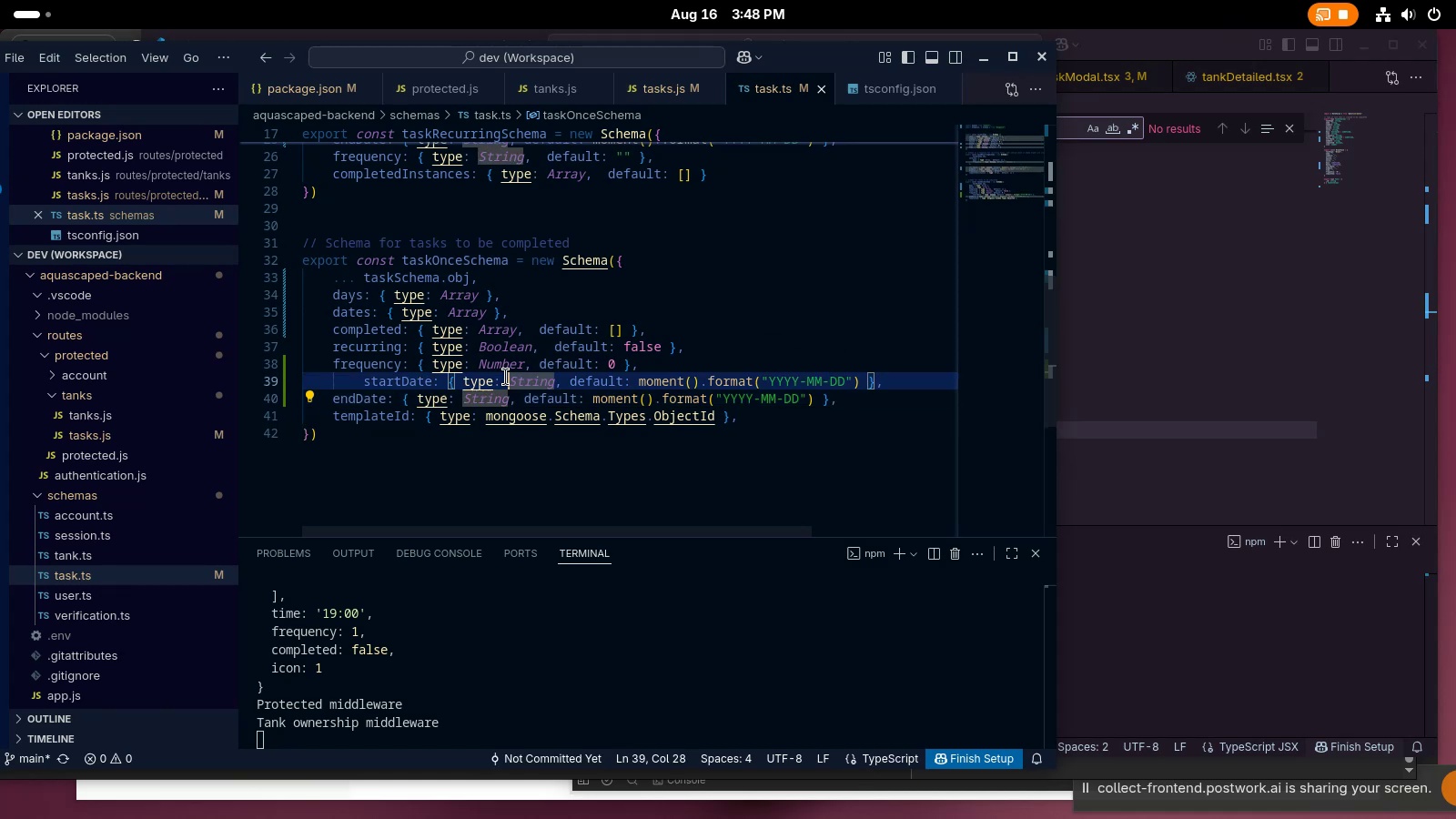 
key(Shift+ShiftLeft)
 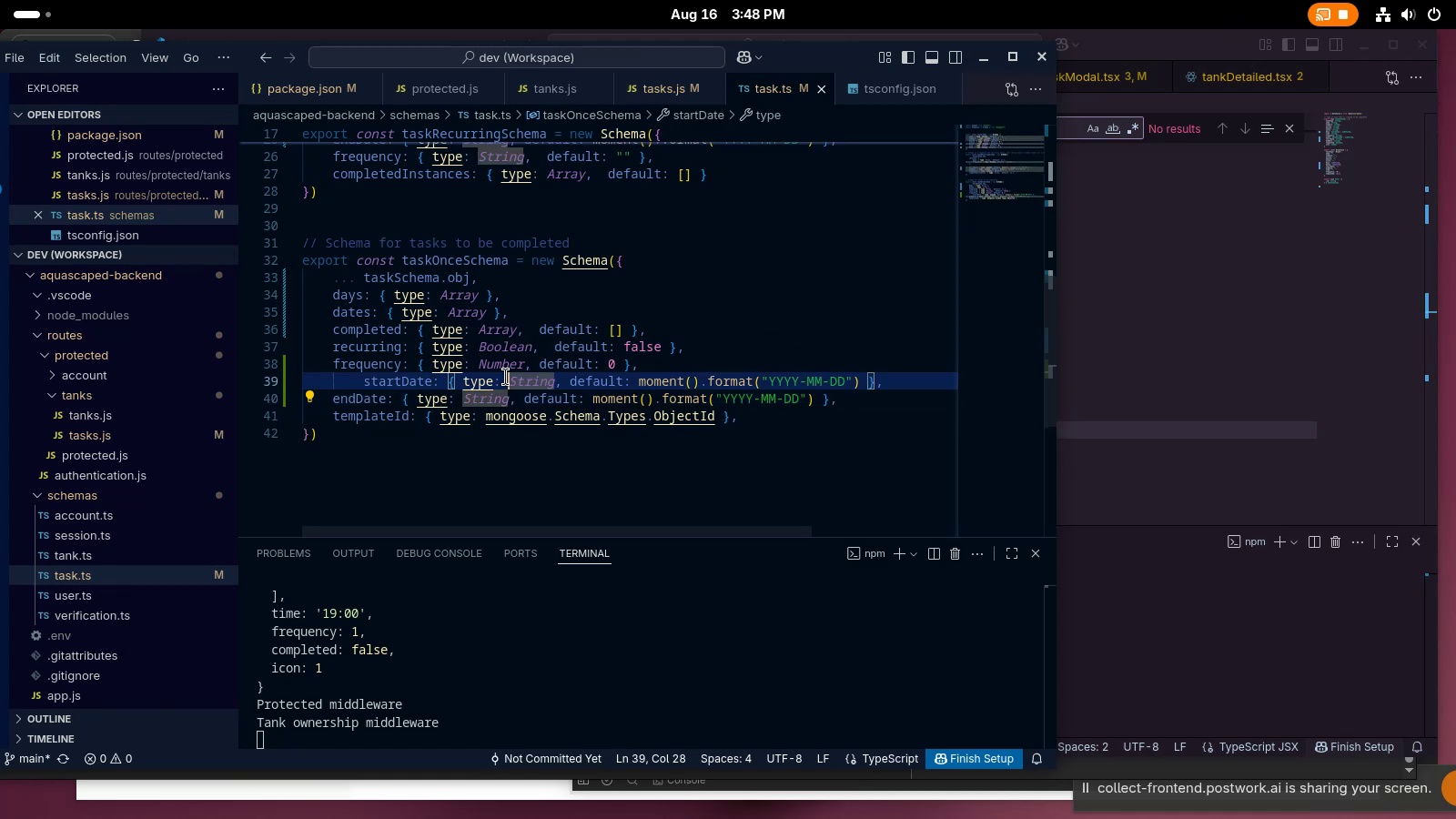 
key(Shift+Tab)
 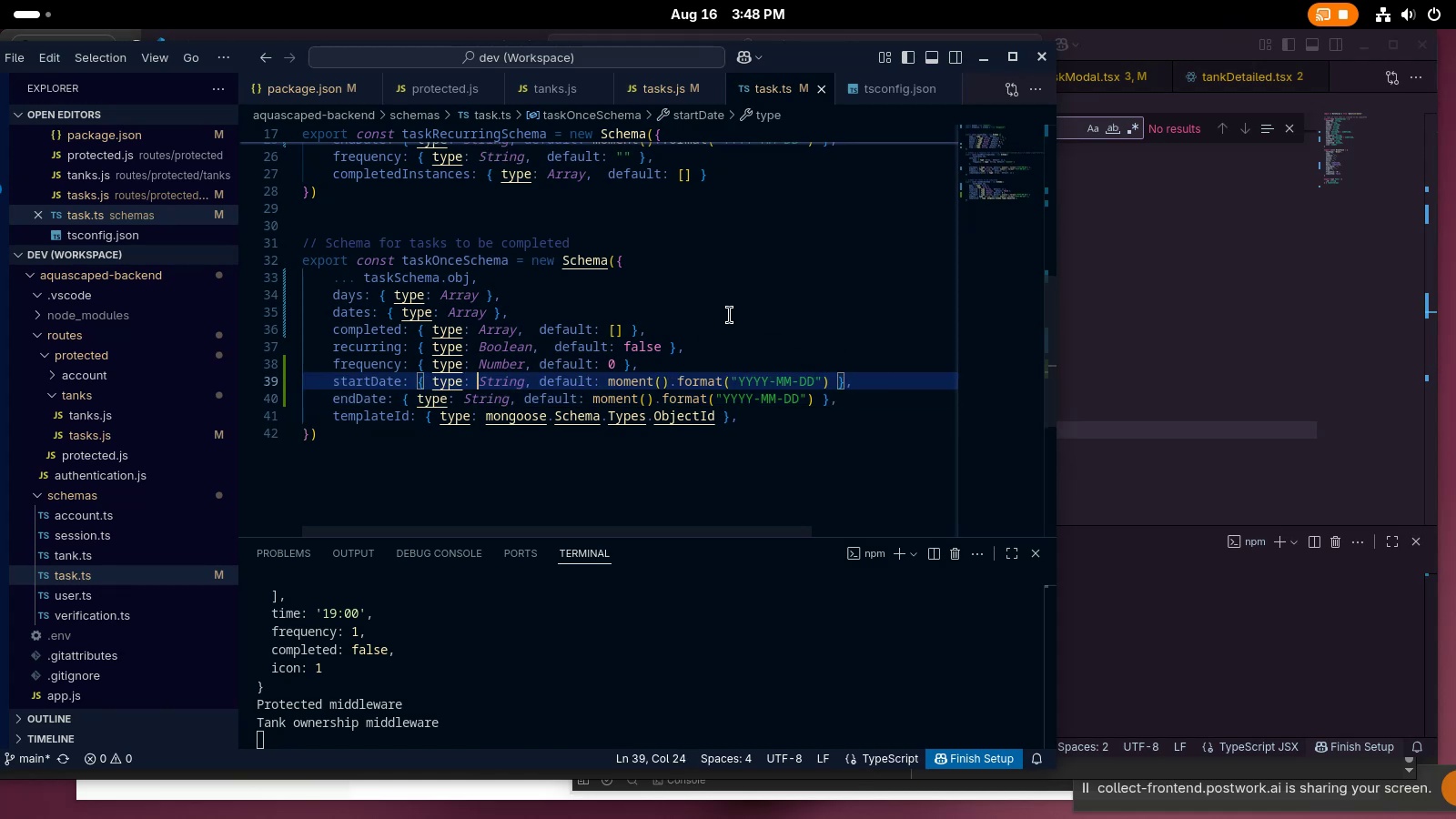 
left_click([734, 313])
 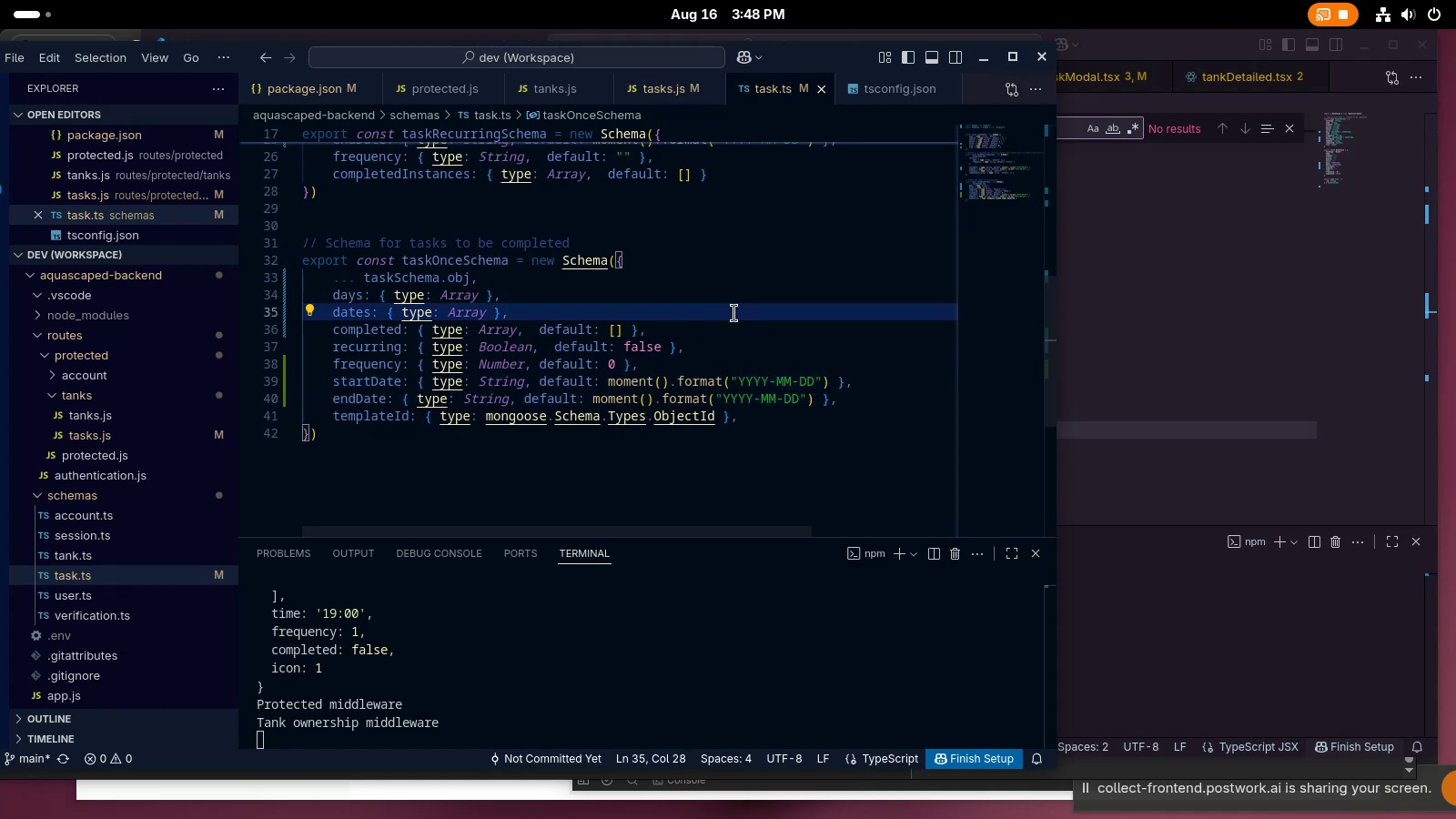 
wait(12.15)
 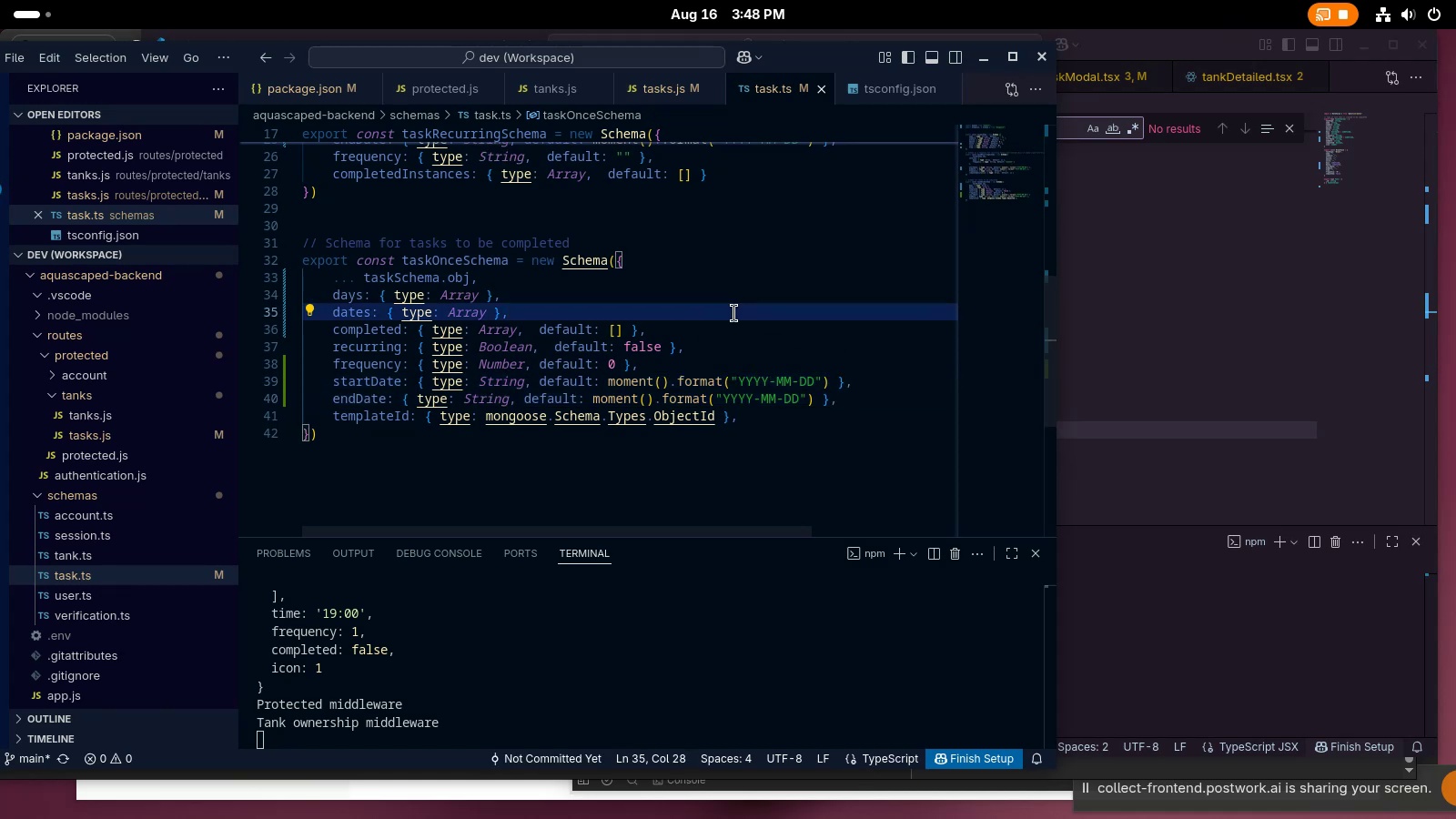 
left_click([603, 412])
 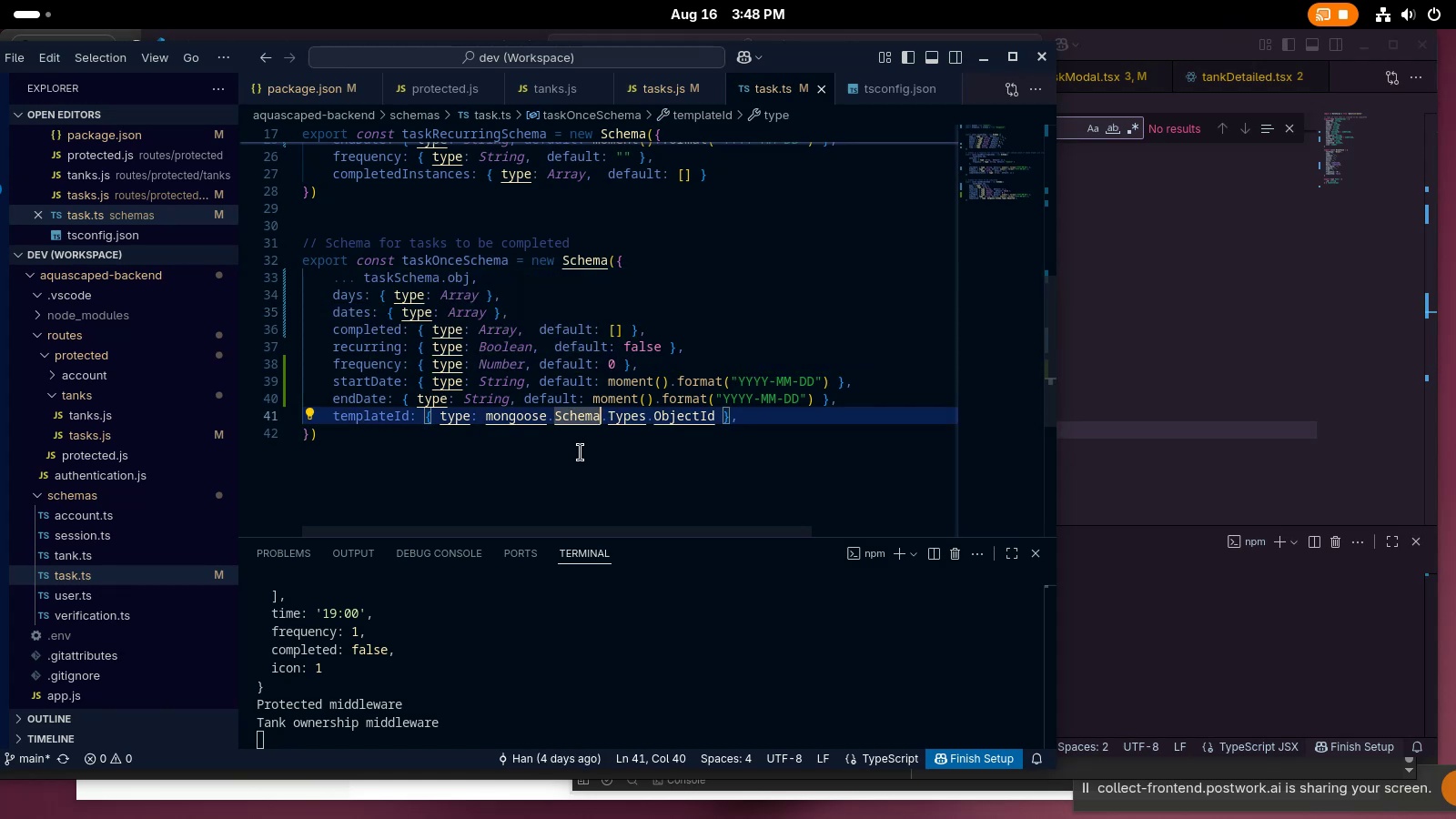 
left_click([579, 452])
 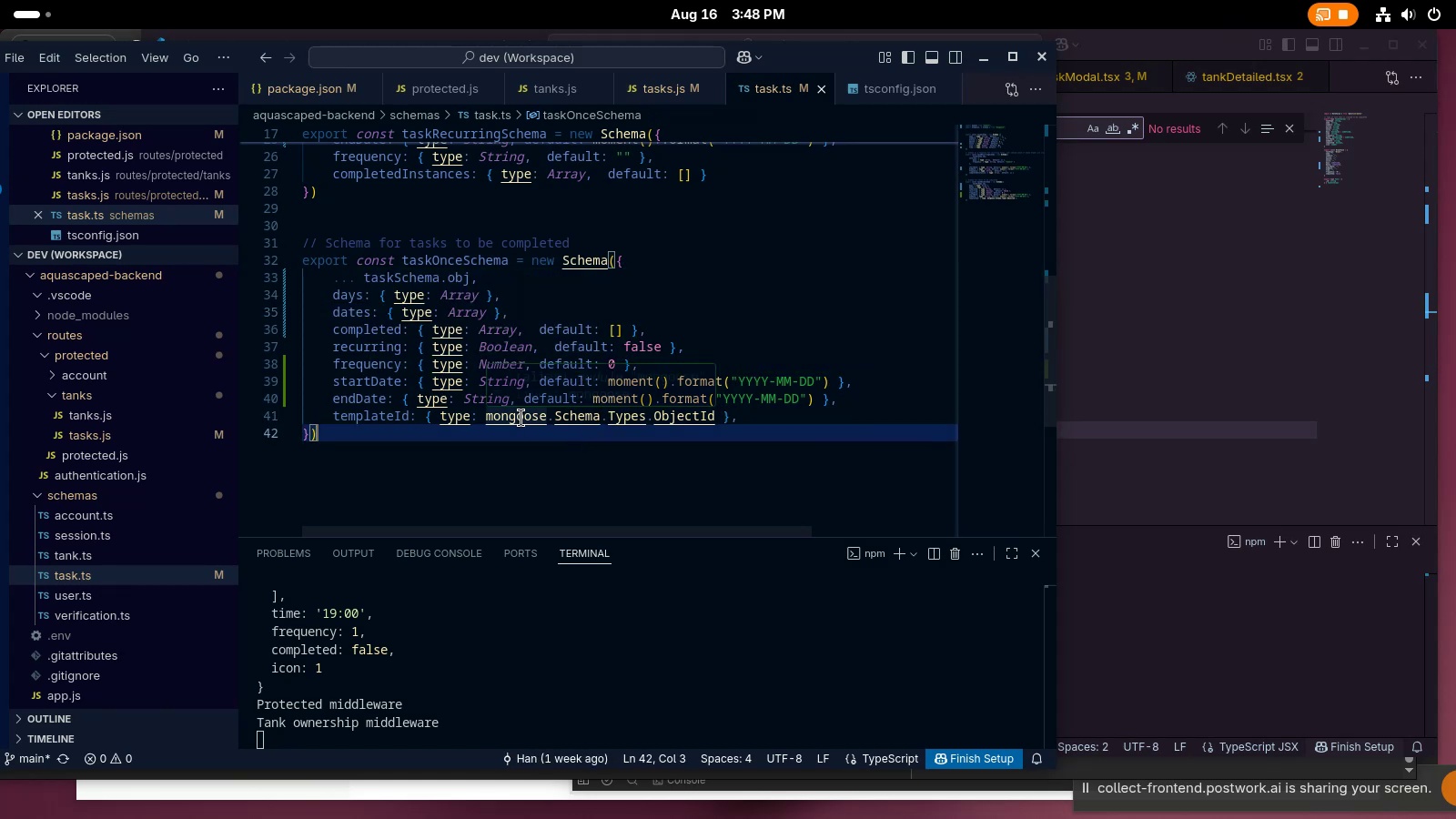 
wait(6.23)
 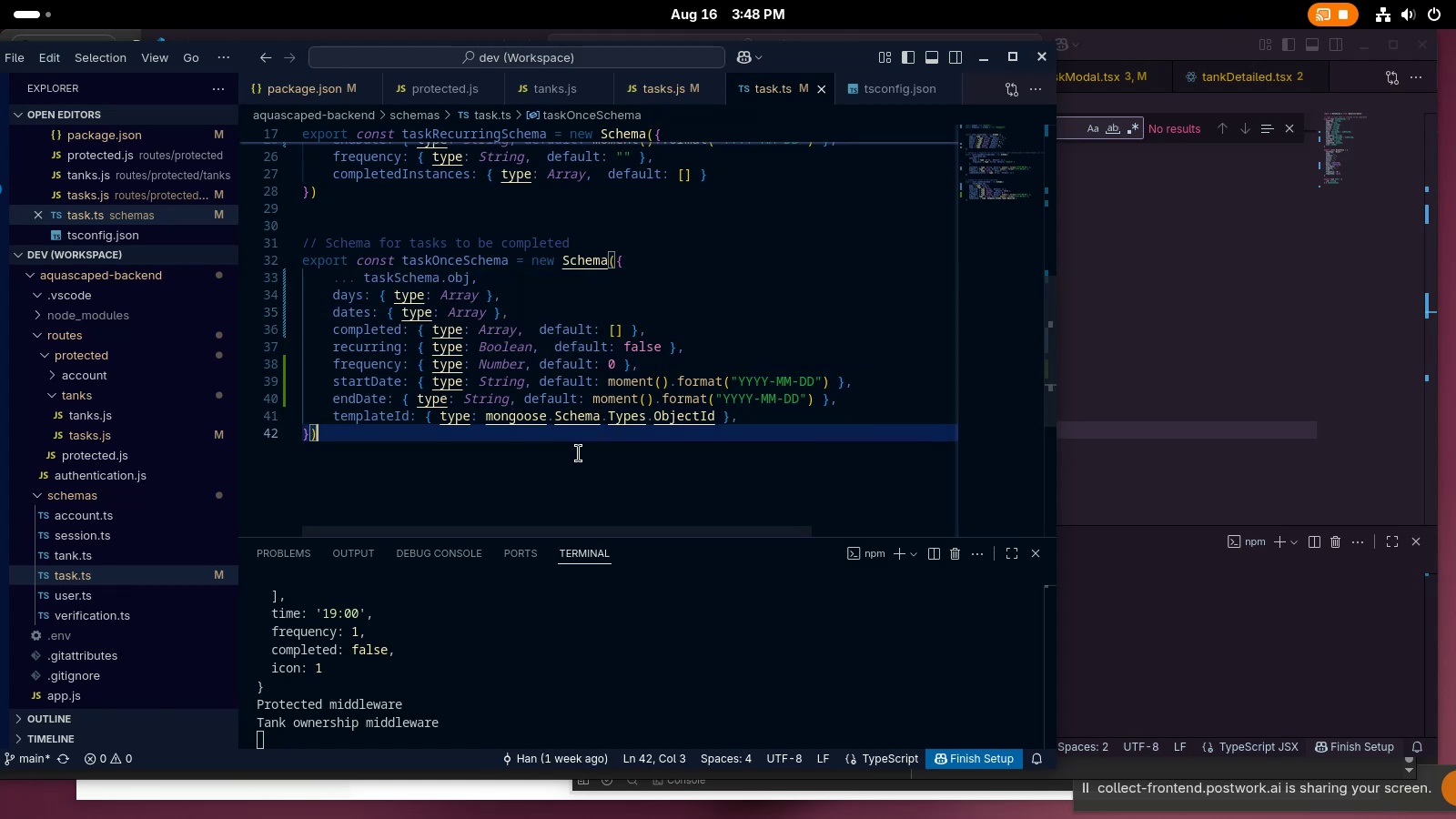 
left_click_drag(start_coordinate=[512, 401], to_coordinate=[823, 399])
 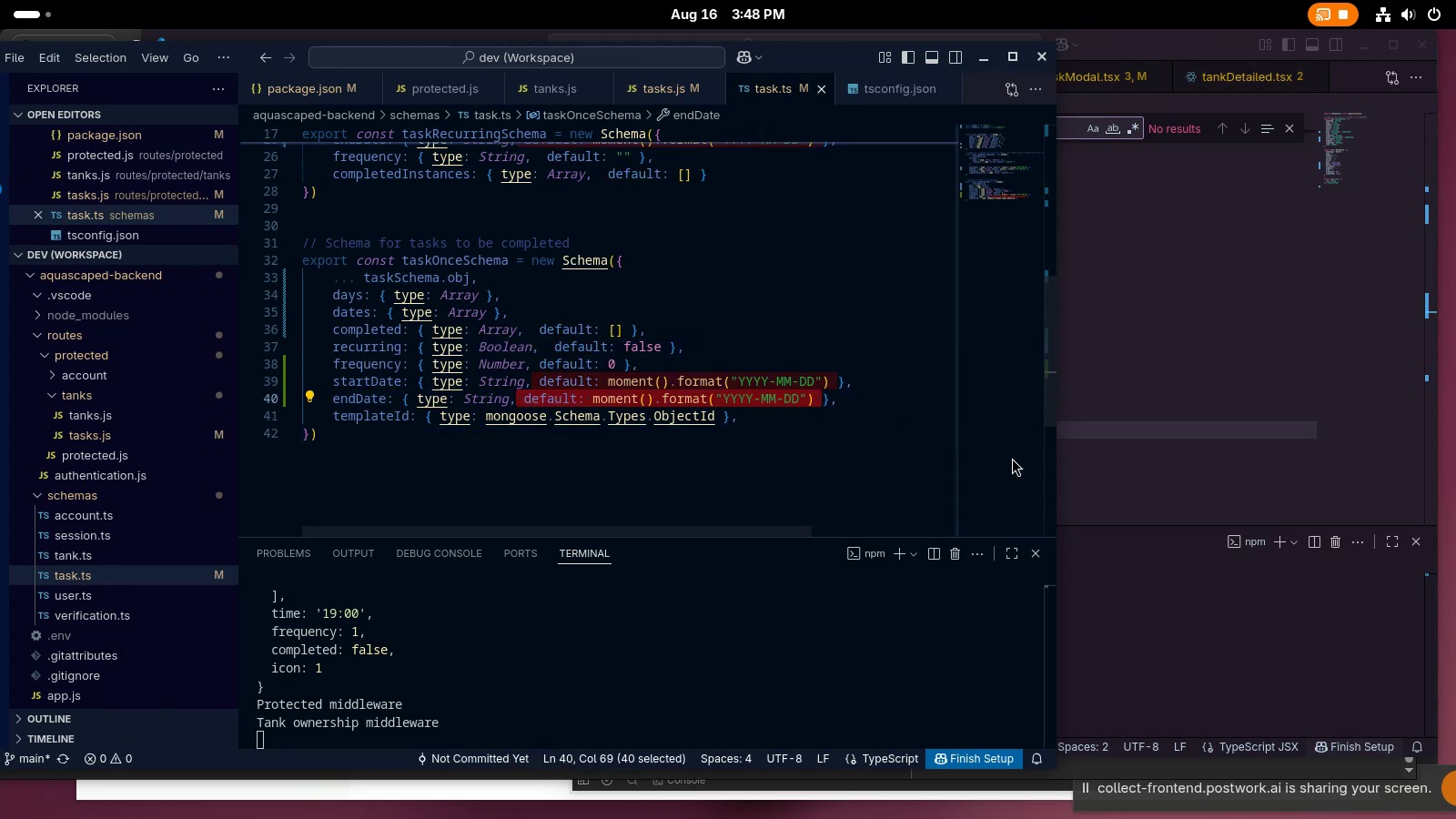 
key(Control+X)
 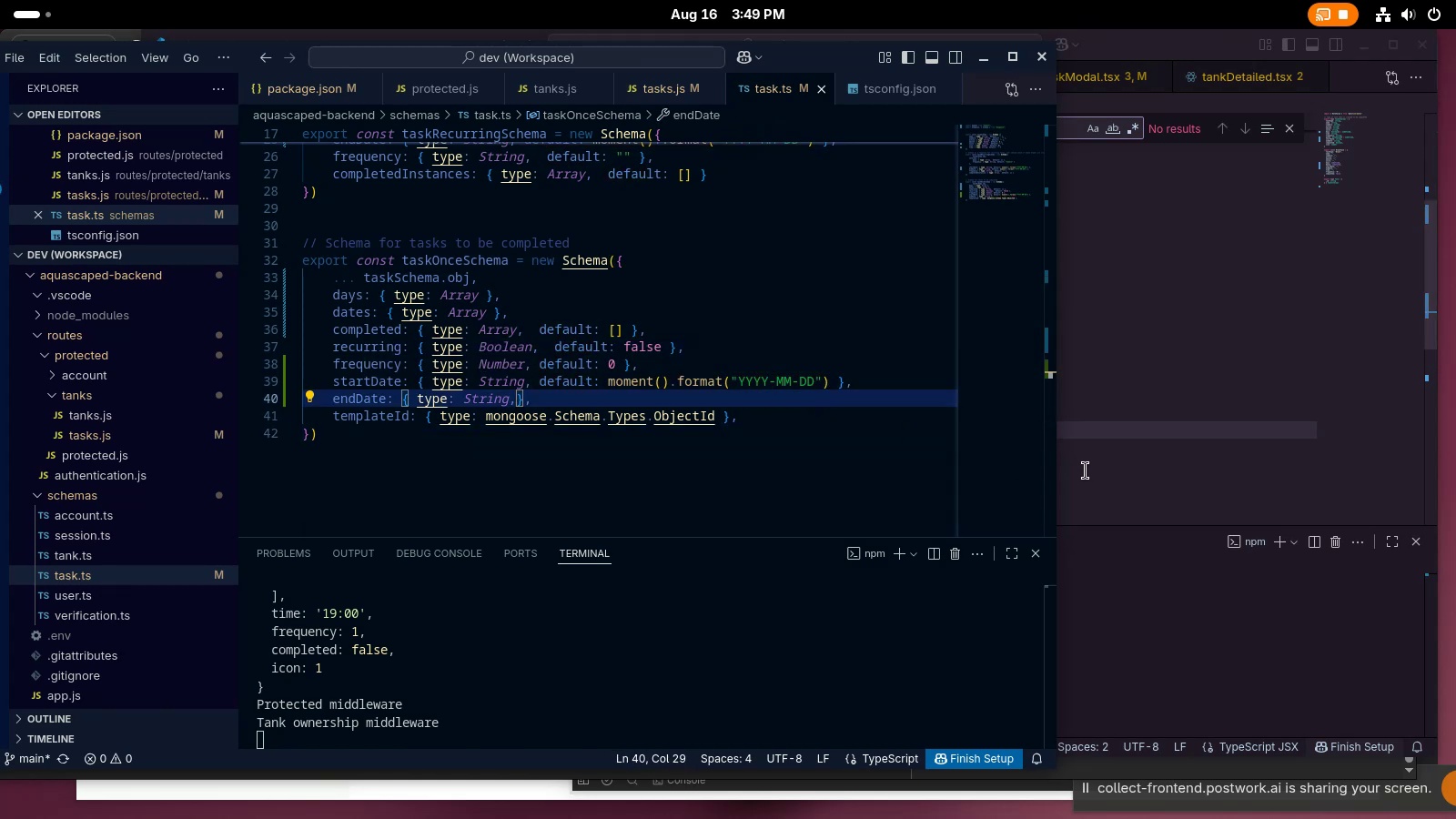 
wait(10.94)
 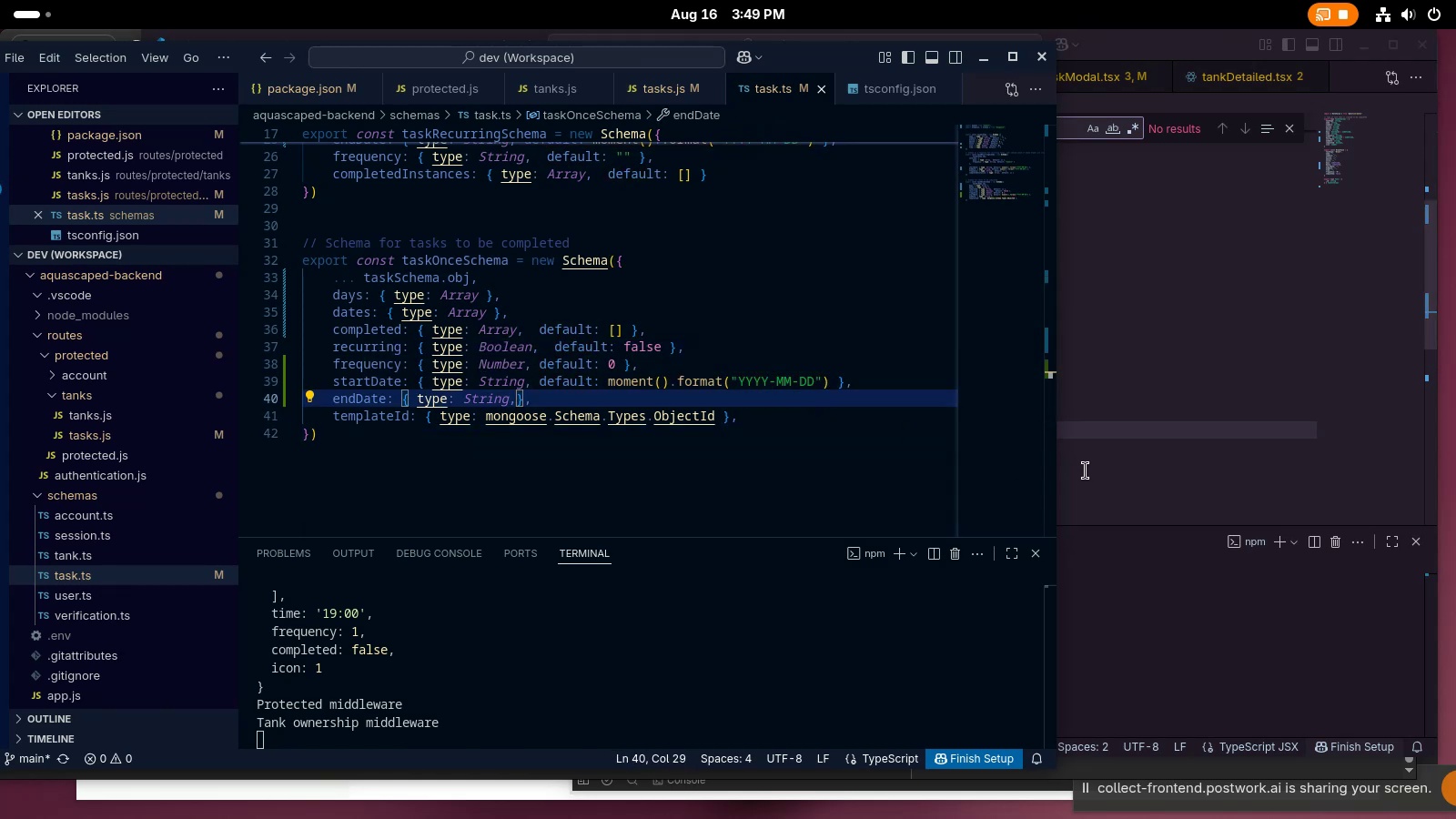 
key(Backspace)
 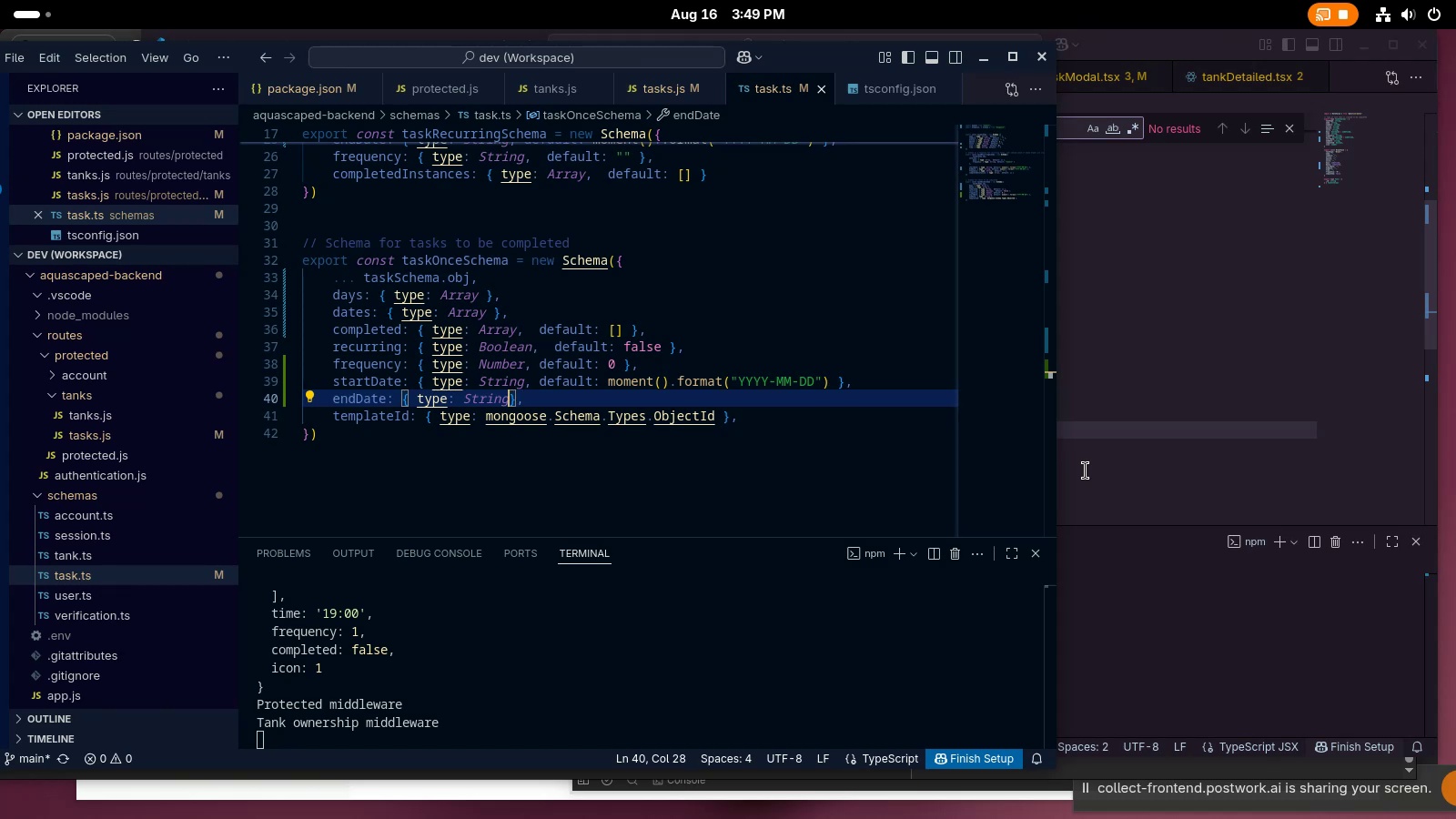 
key(Space)
 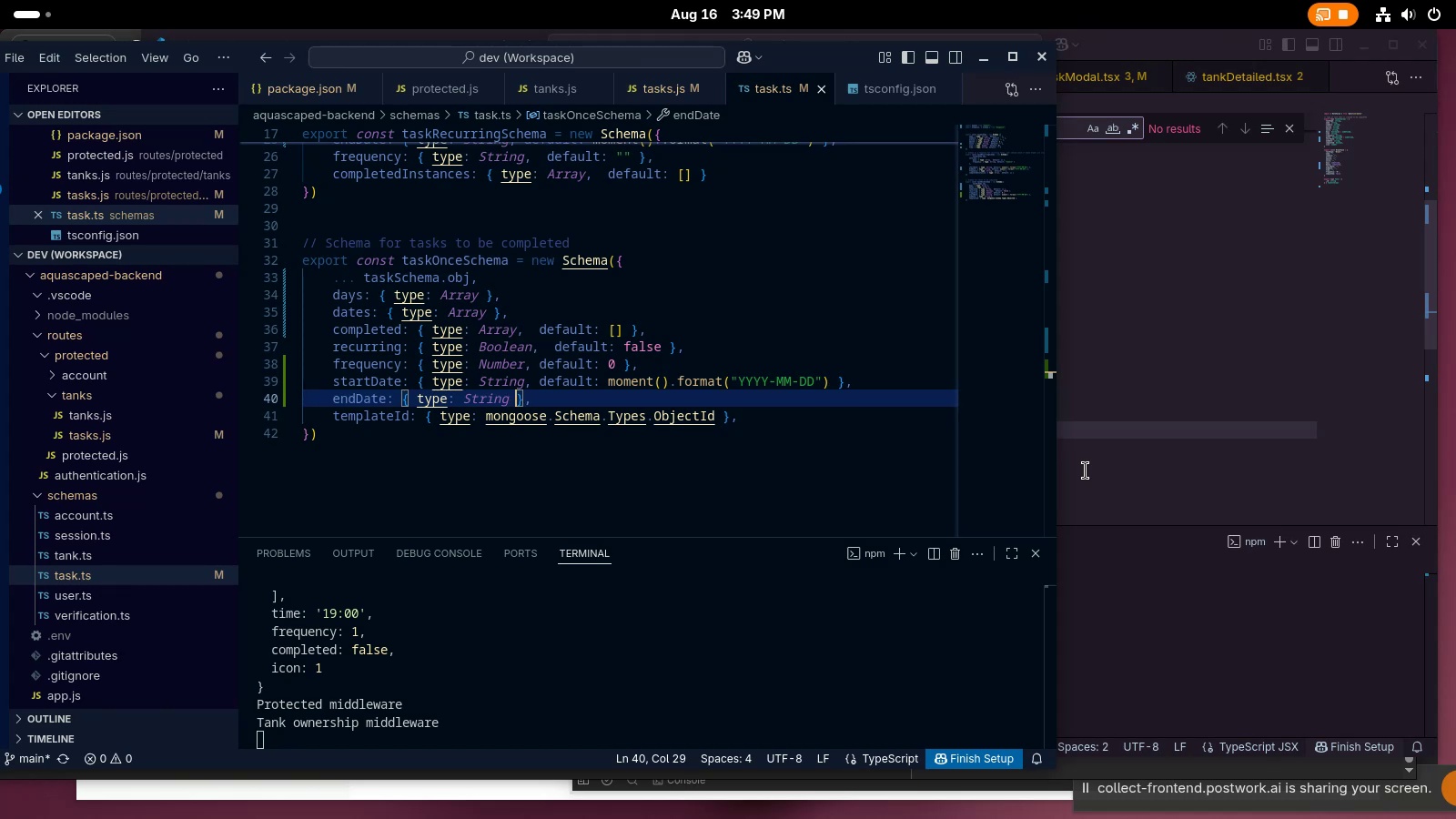 
key(Control+ControlLeft)
 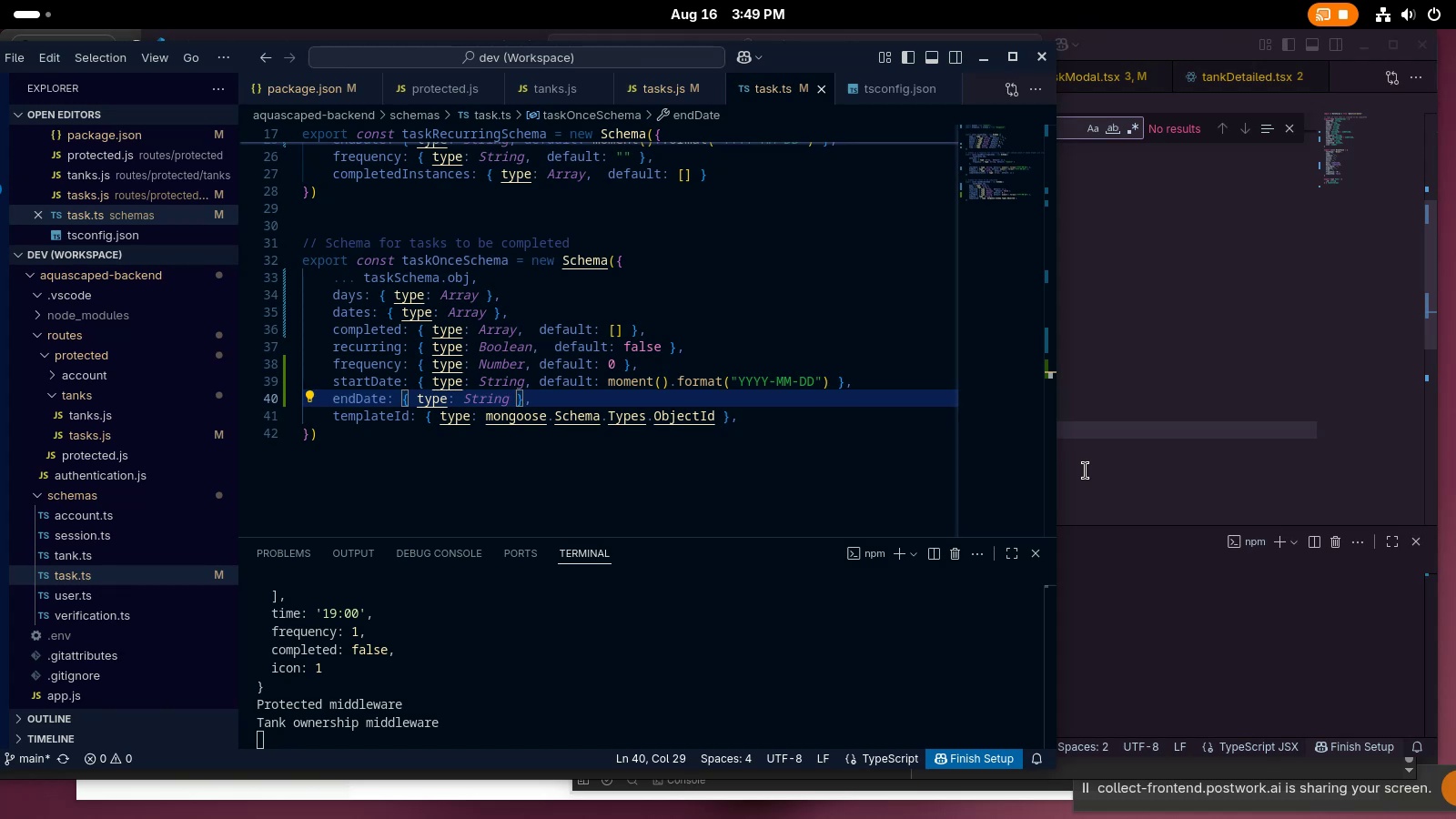 
key(Control+S)
 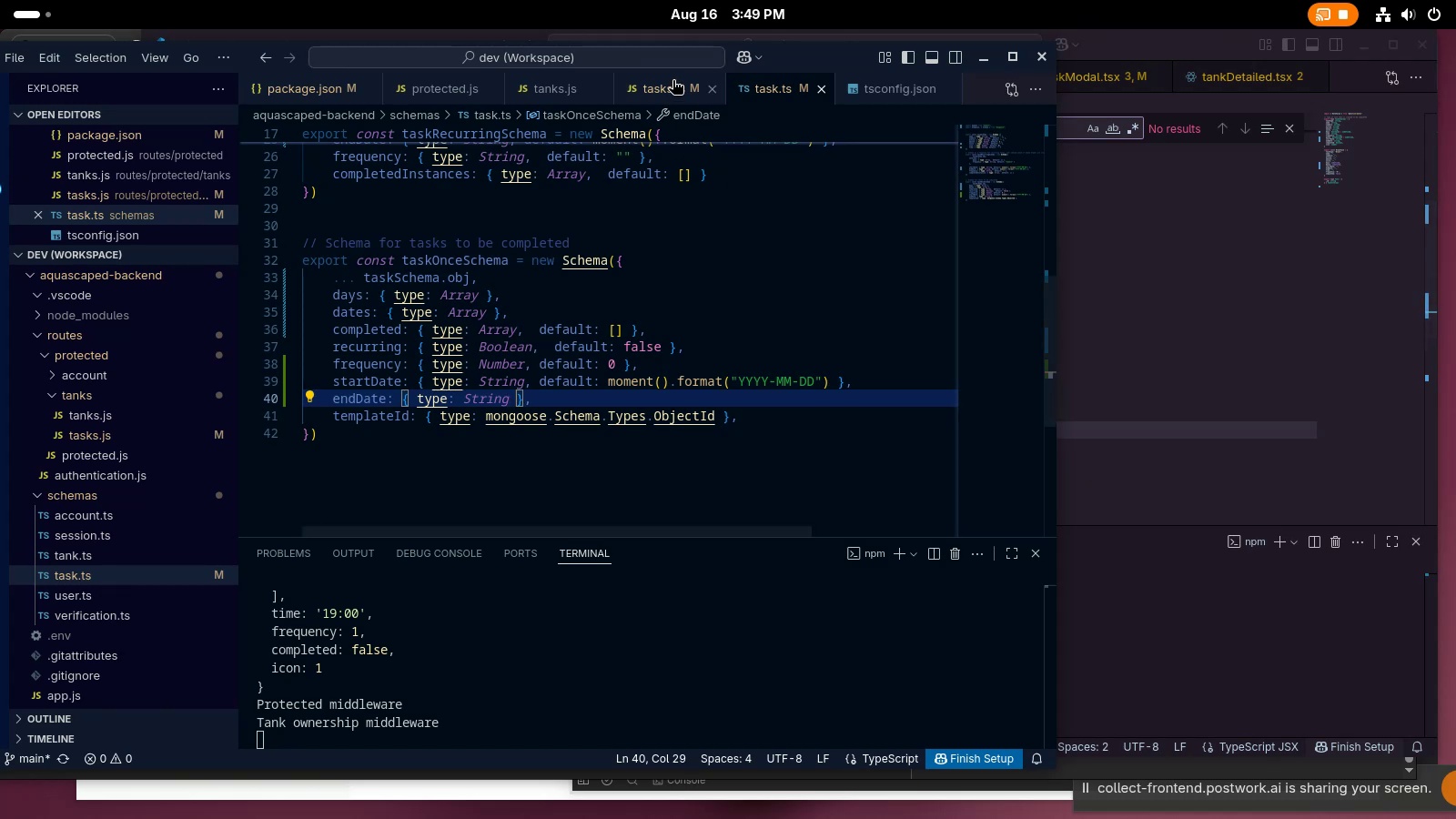 
left_click([672, 79])
 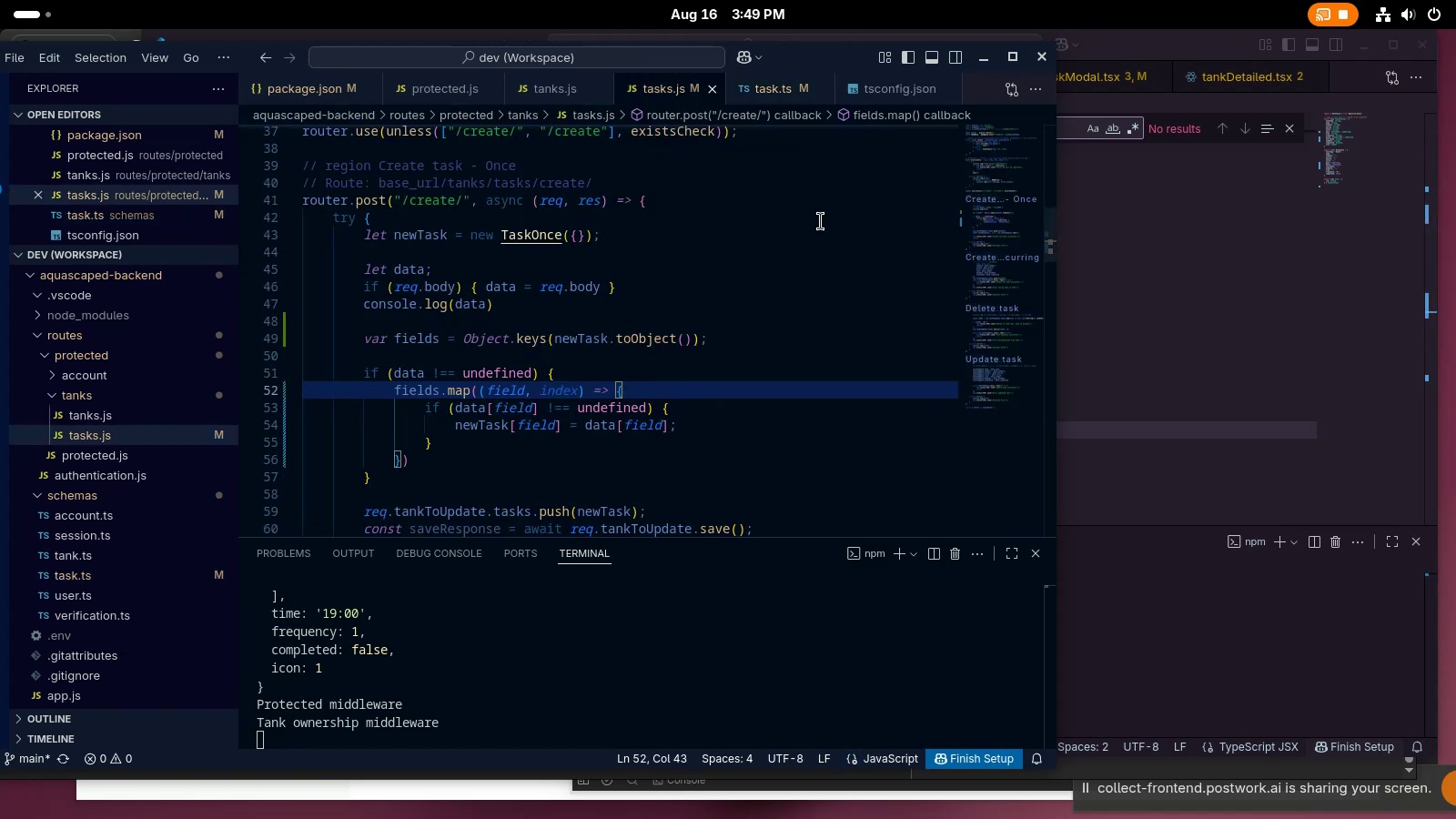 
scroll: coordinate [803, 304], scroll_direction: down, amount: 3.0
 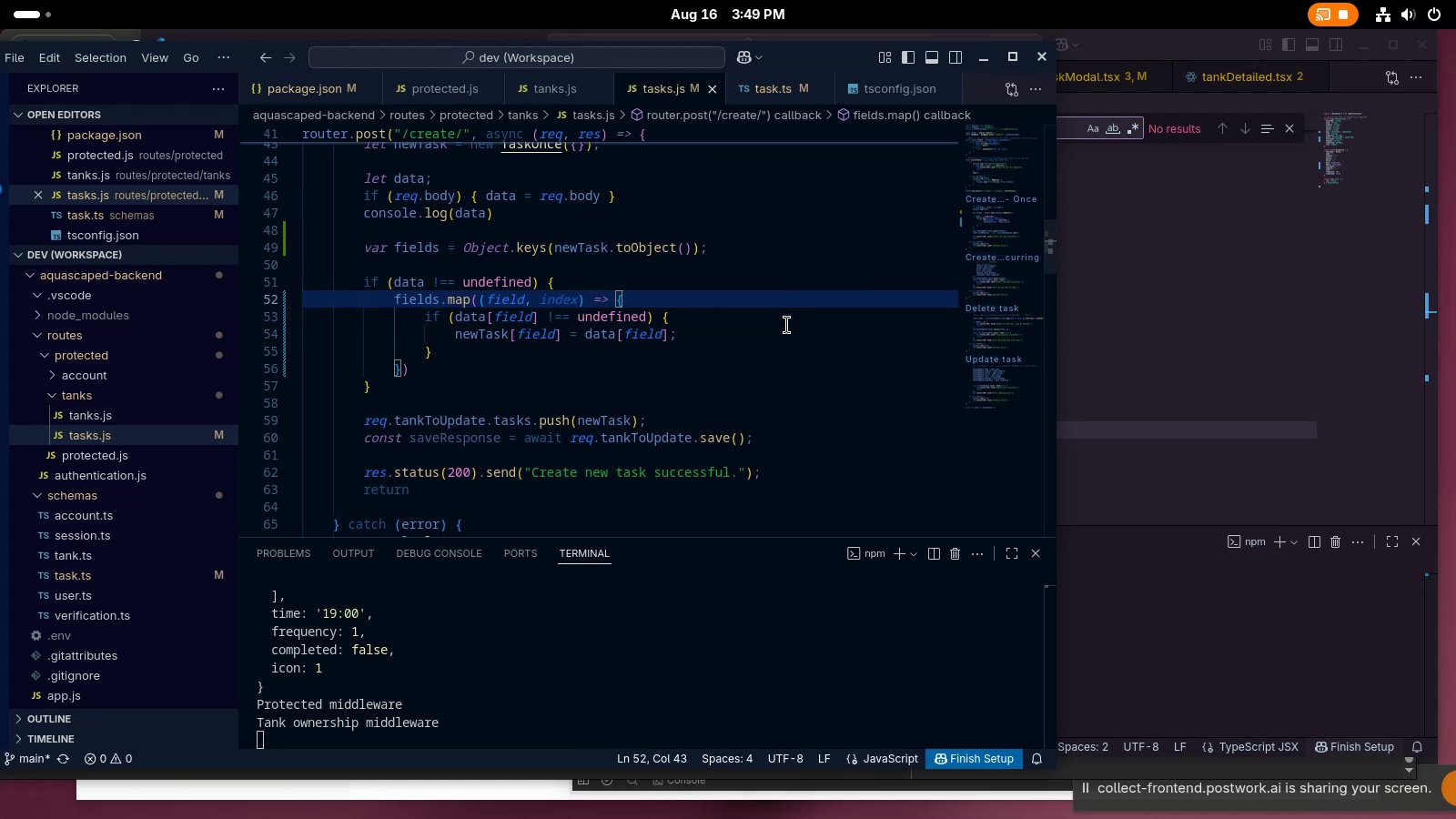 
left_click([724, 364])
 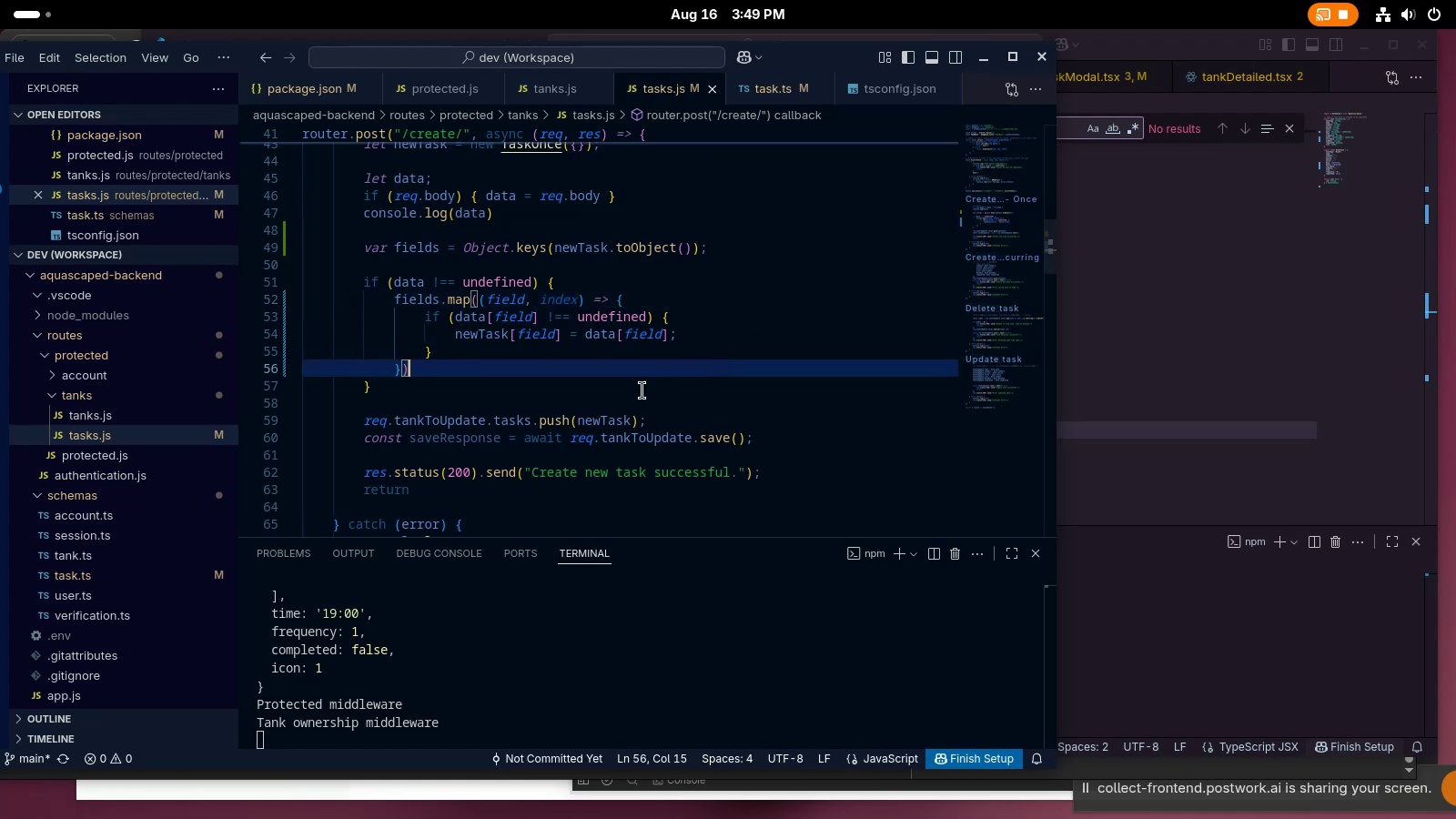 
left_click([637, 391])
 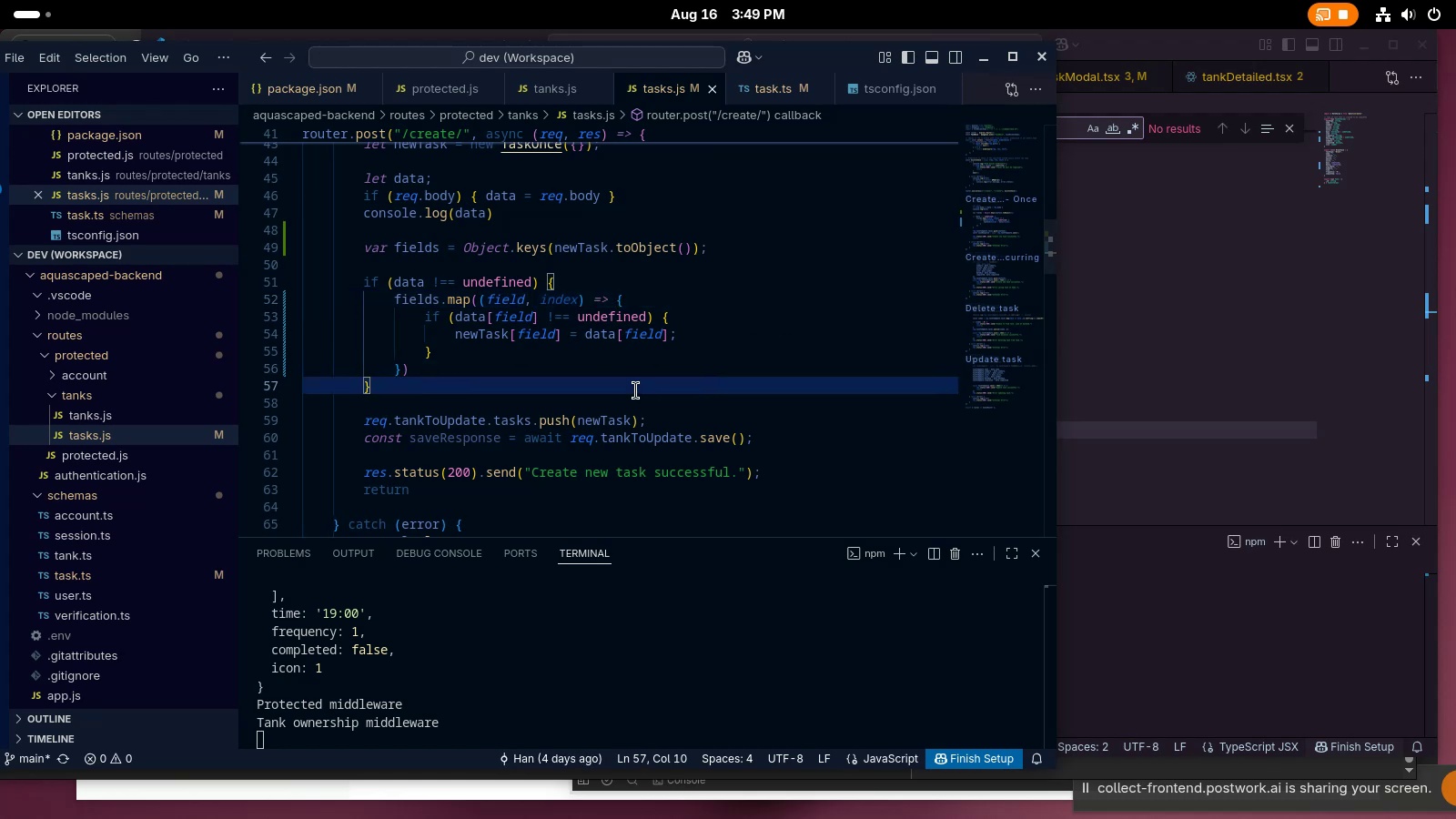 
key(Enter)
 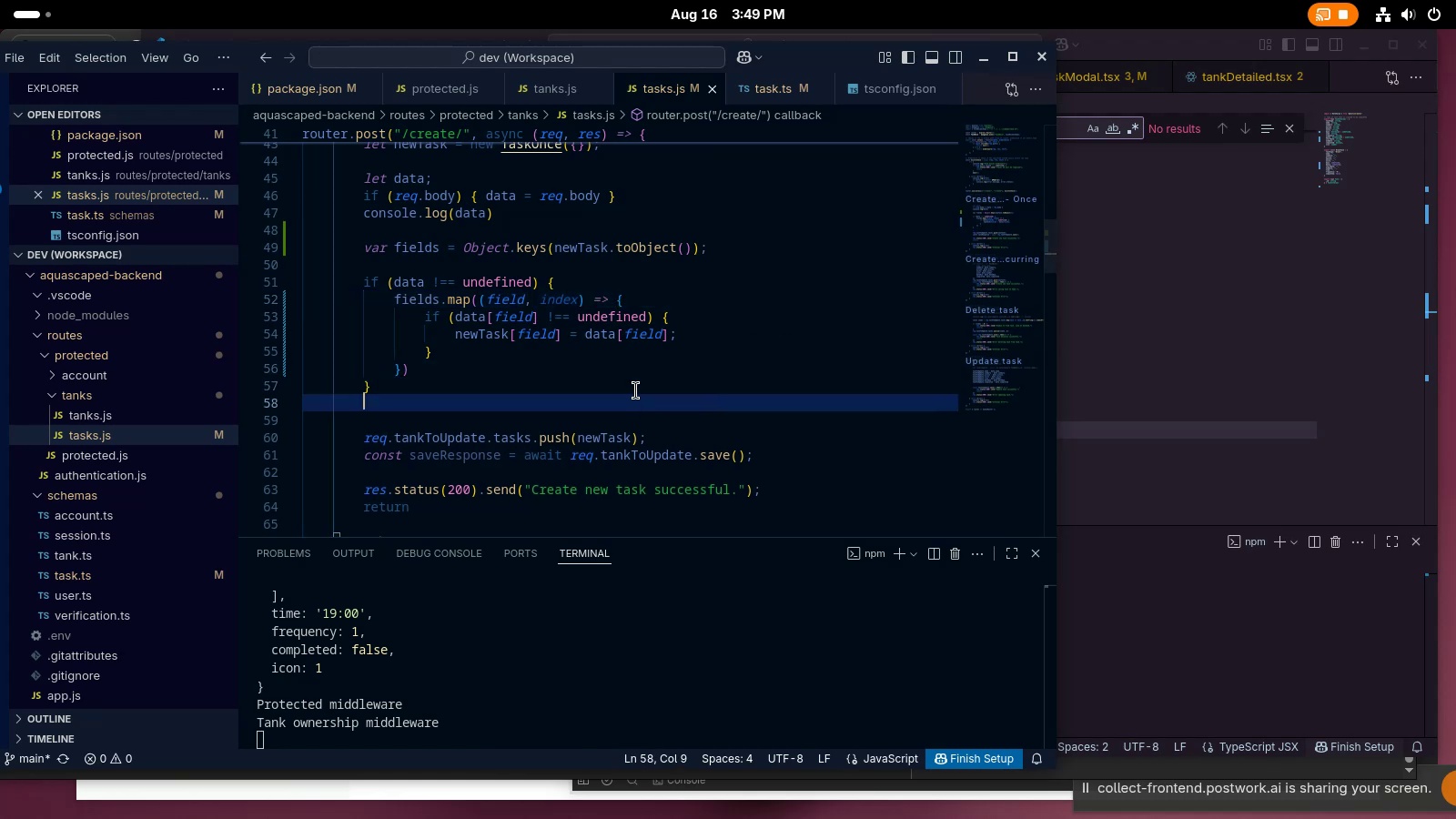 
key(Enter)
 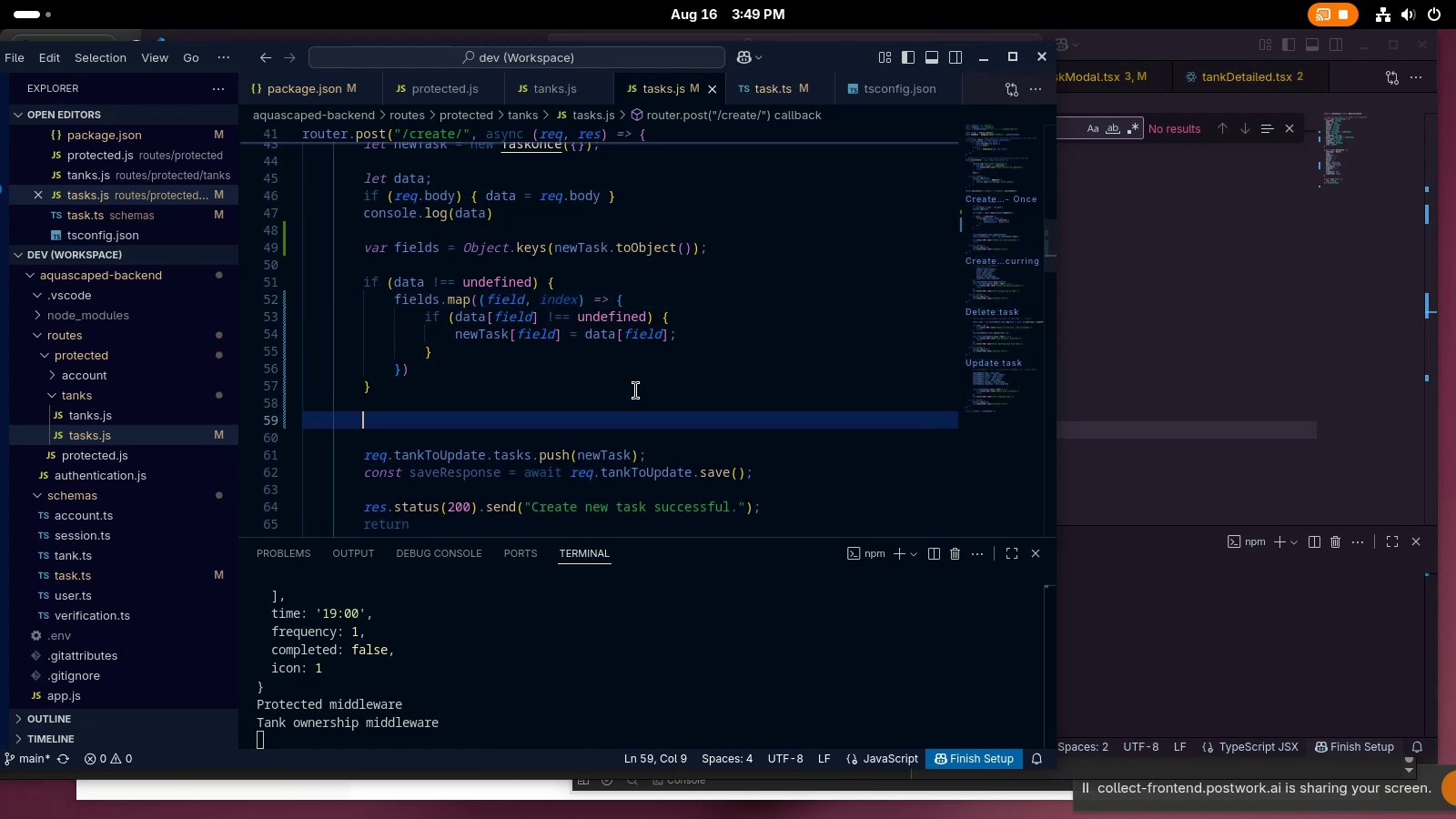 
type(if (data.)
 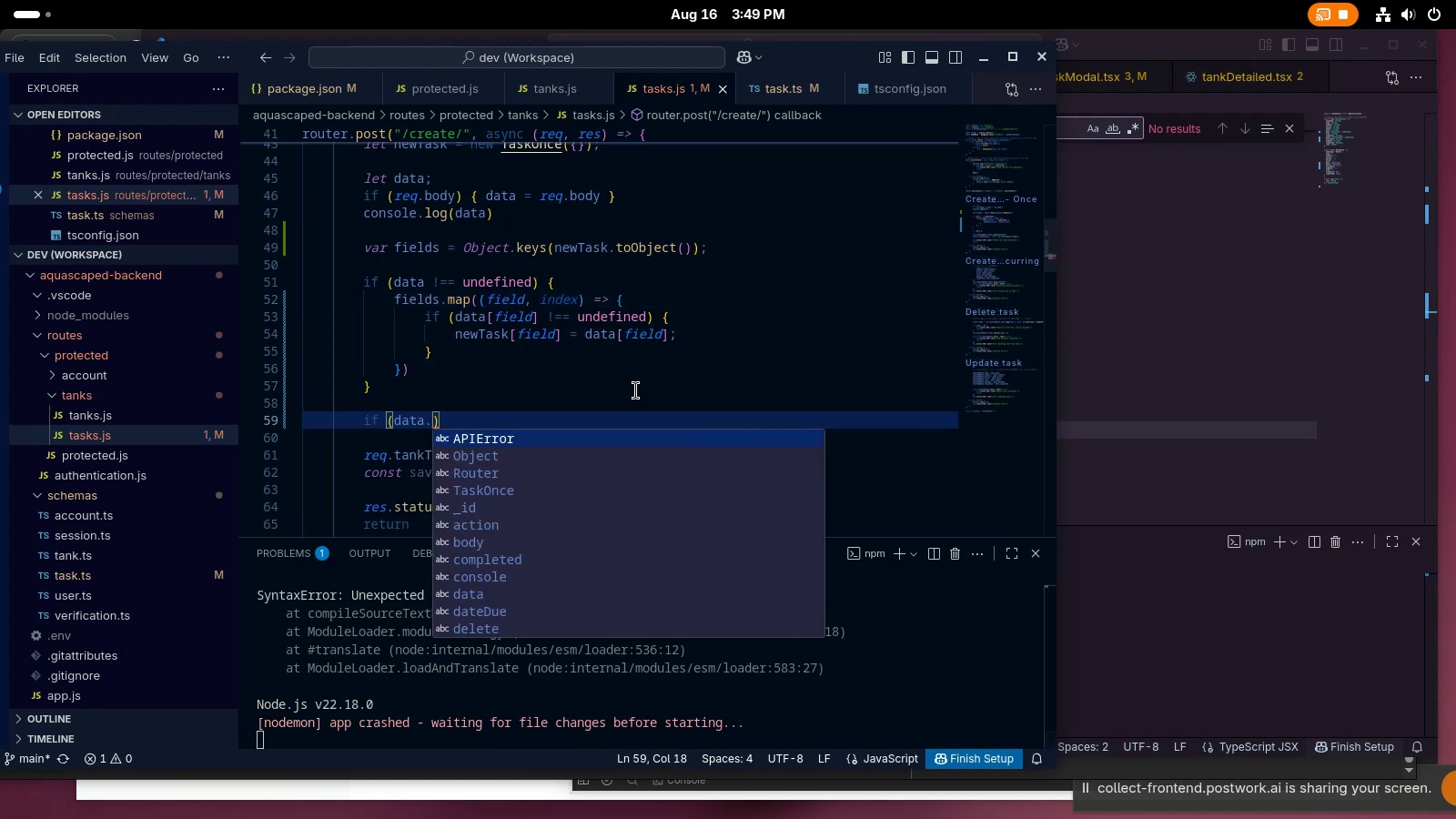 
key(Backspace)
 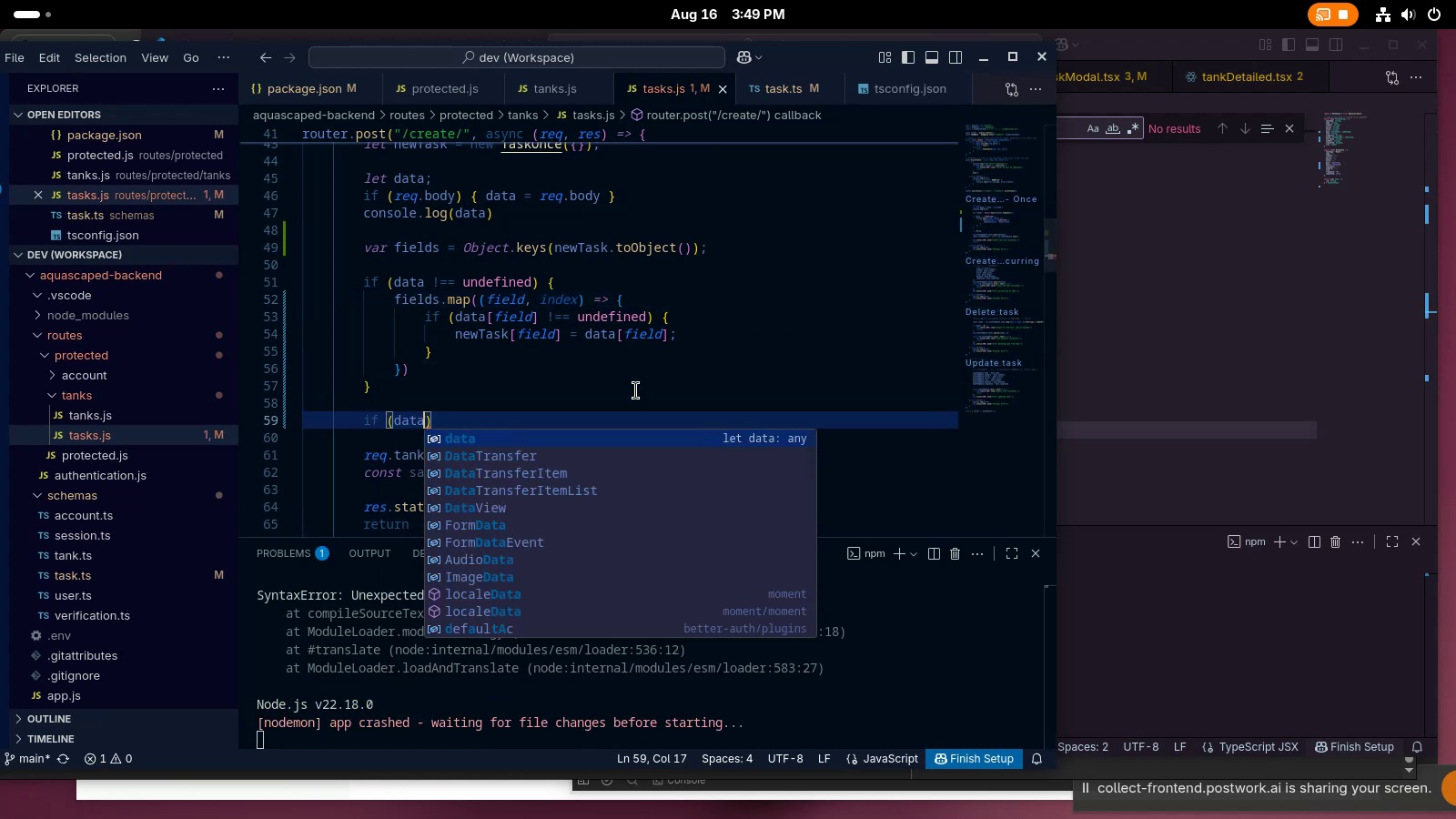 
key(BracketLeft)
 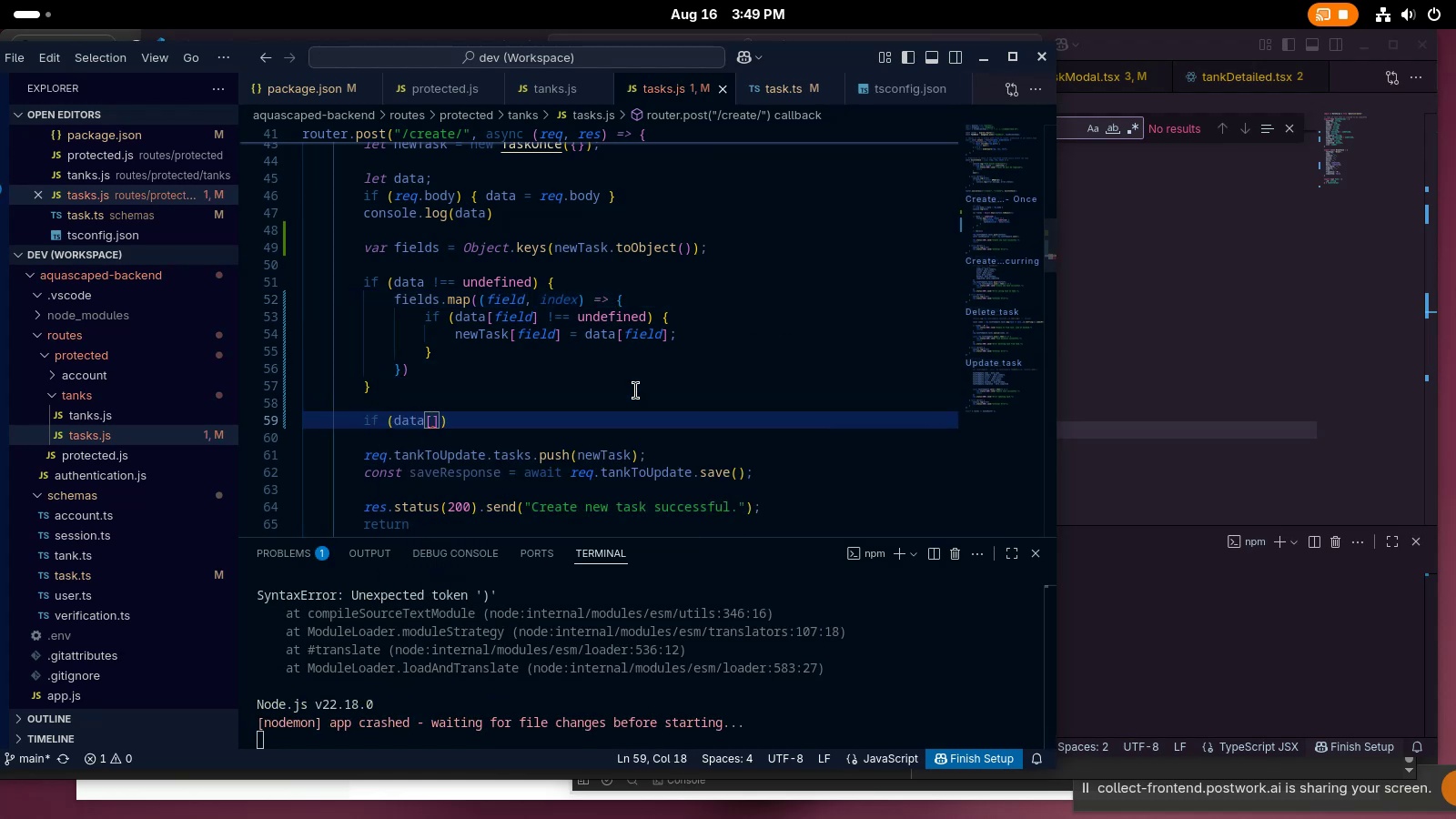 
key(Backspace)
 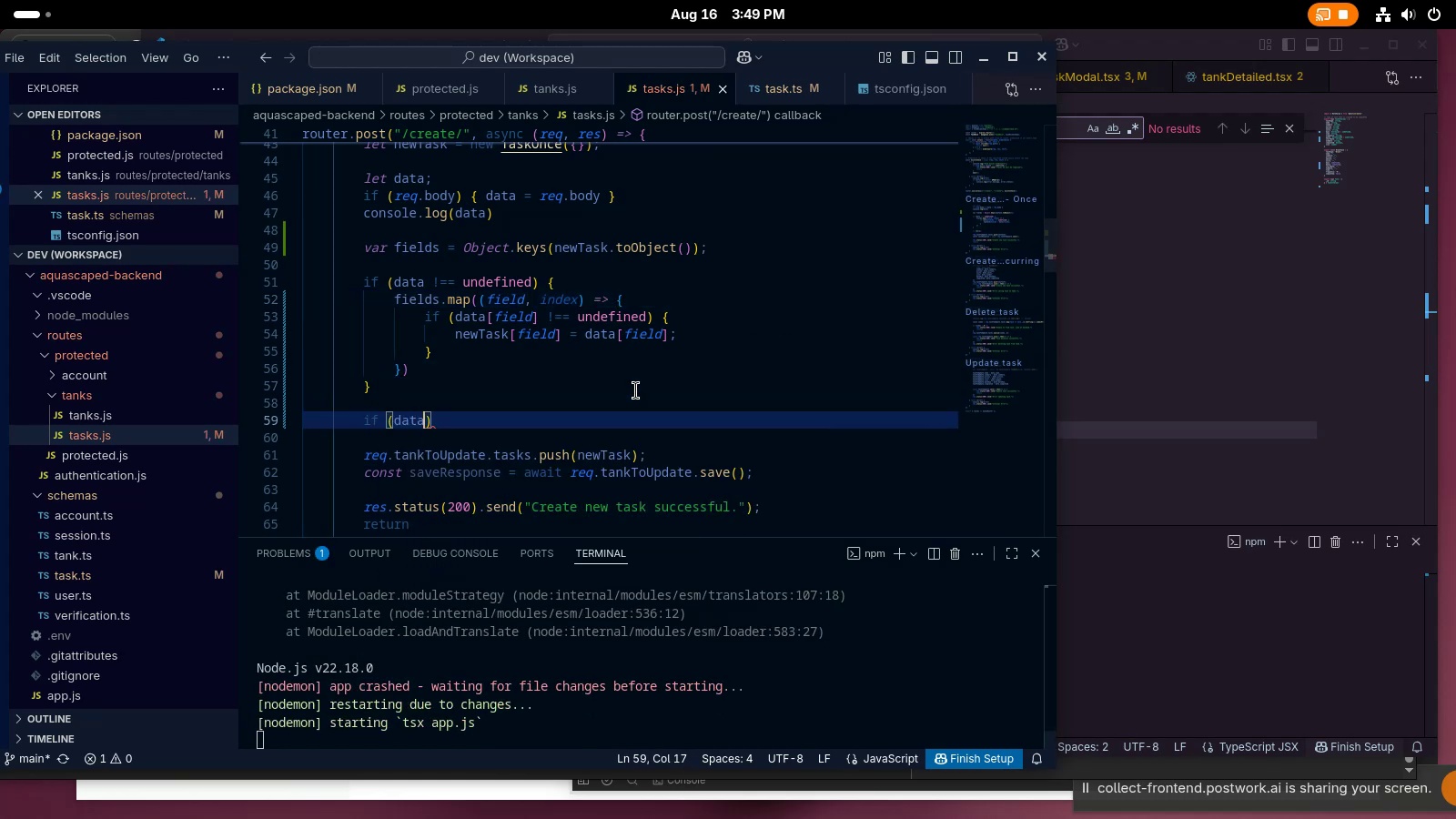 
key(Shift+ShiftLeft)
 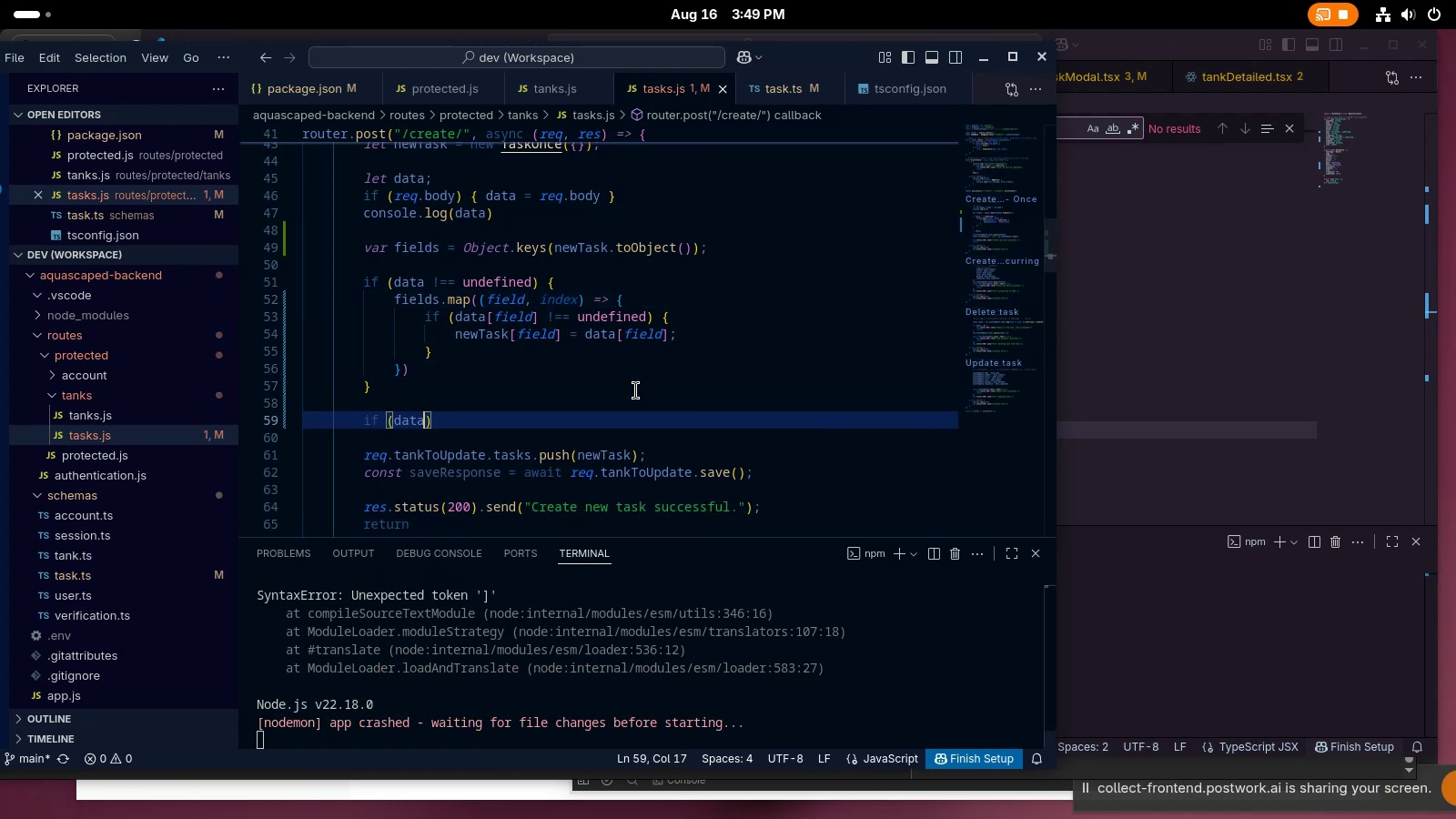 
key(Period)
 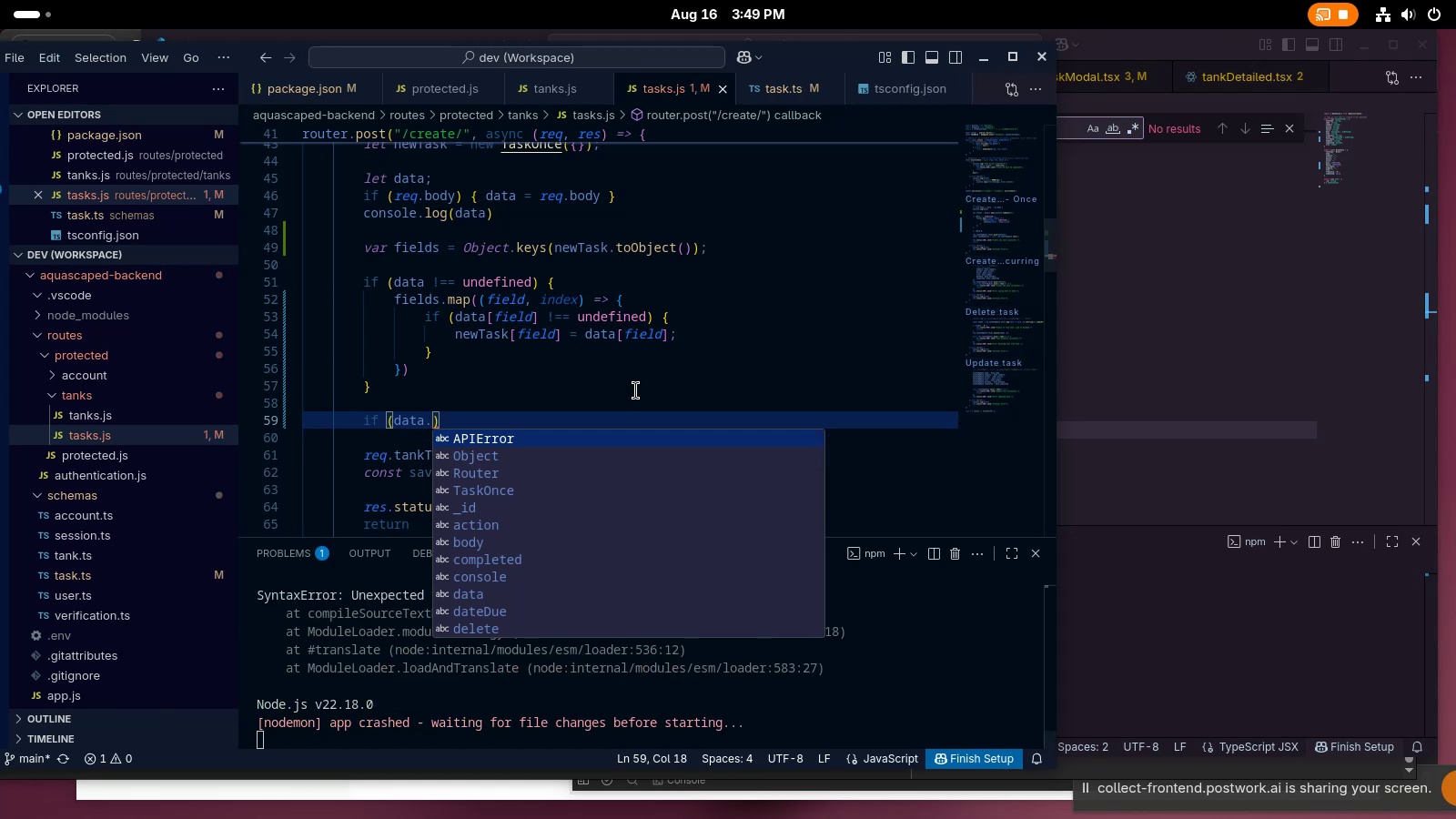 
key(Backspace)
 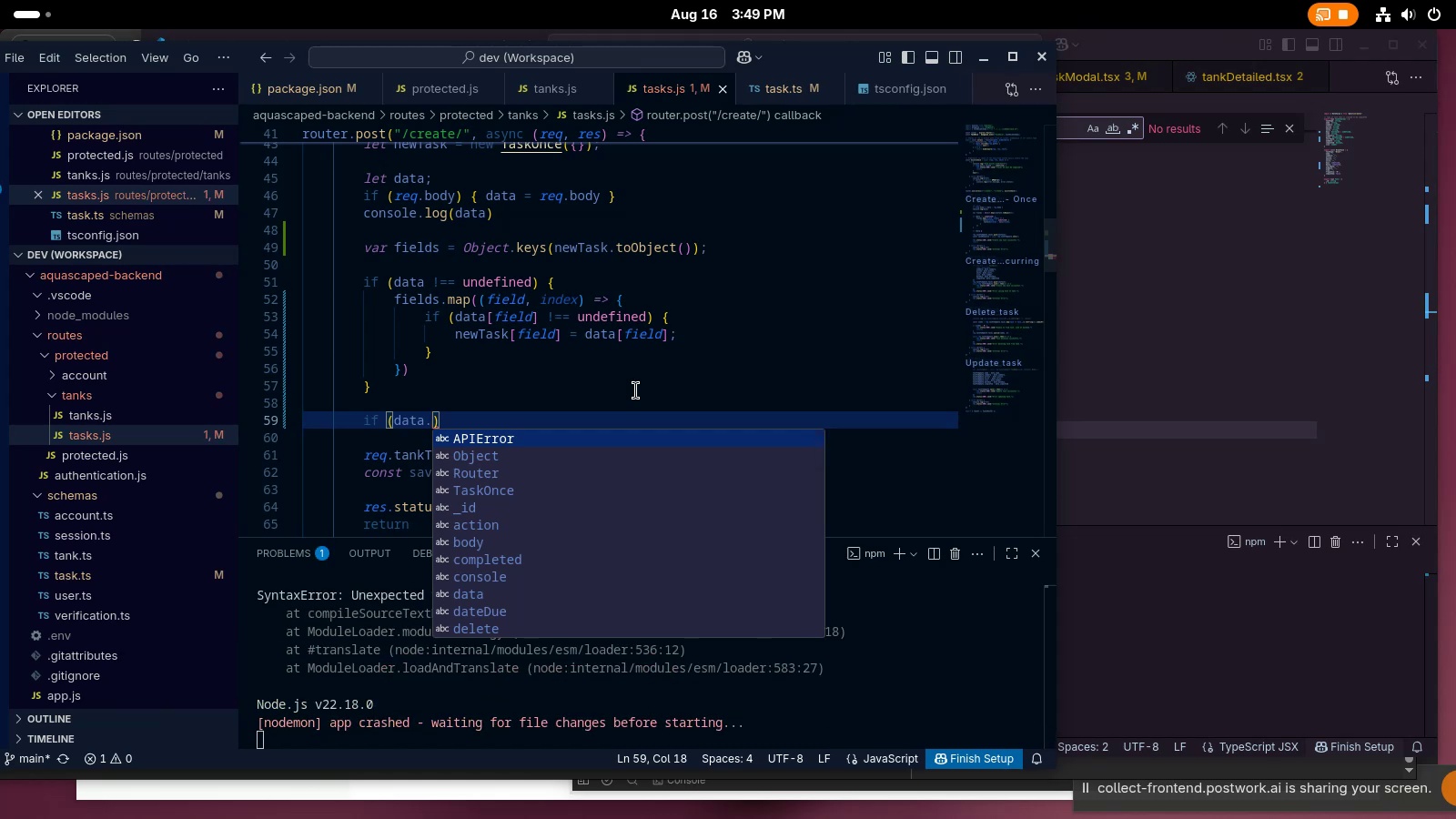 
key(Shift+ShiftLeft)
 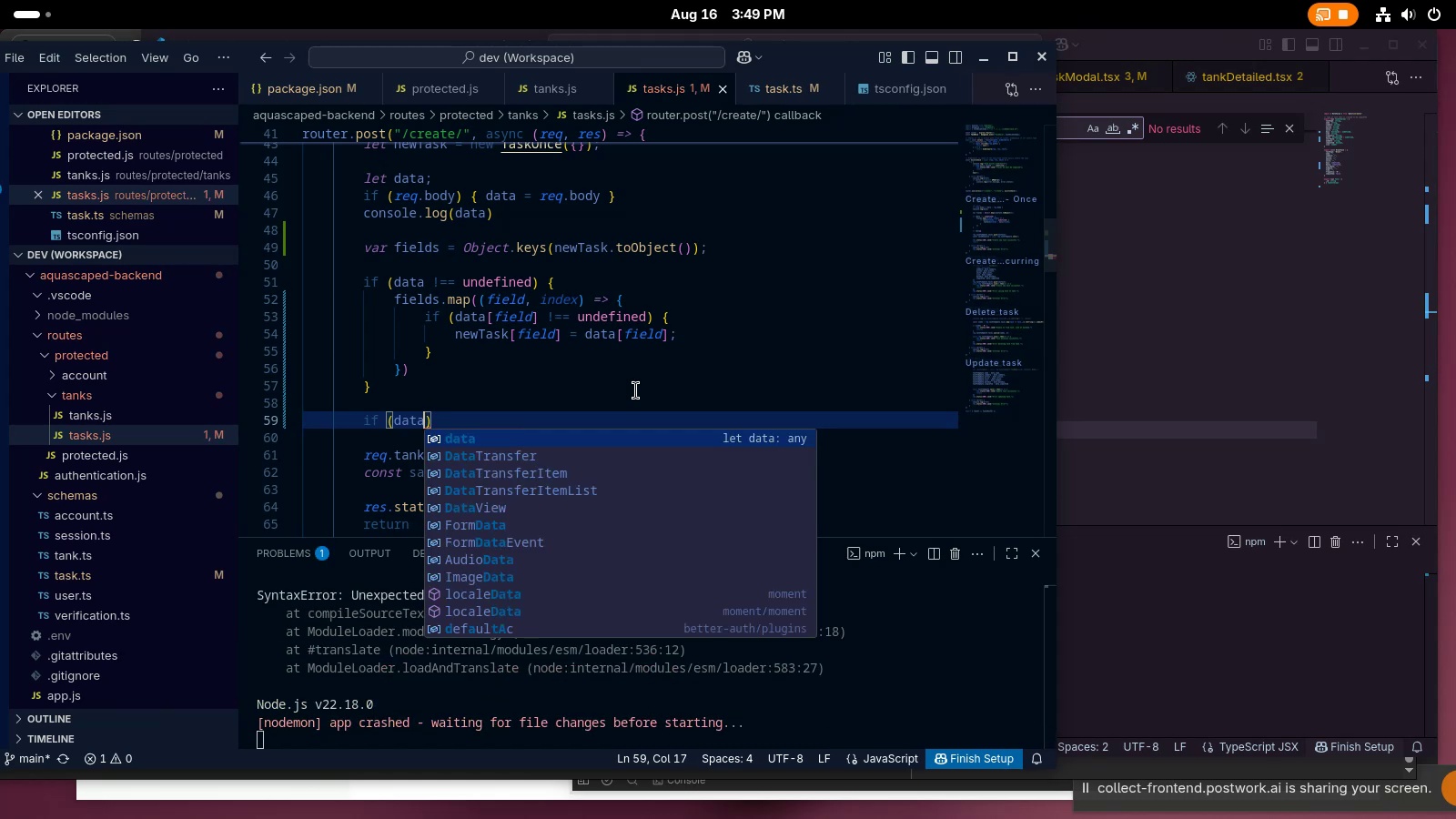 
key(Shift+Slash)
 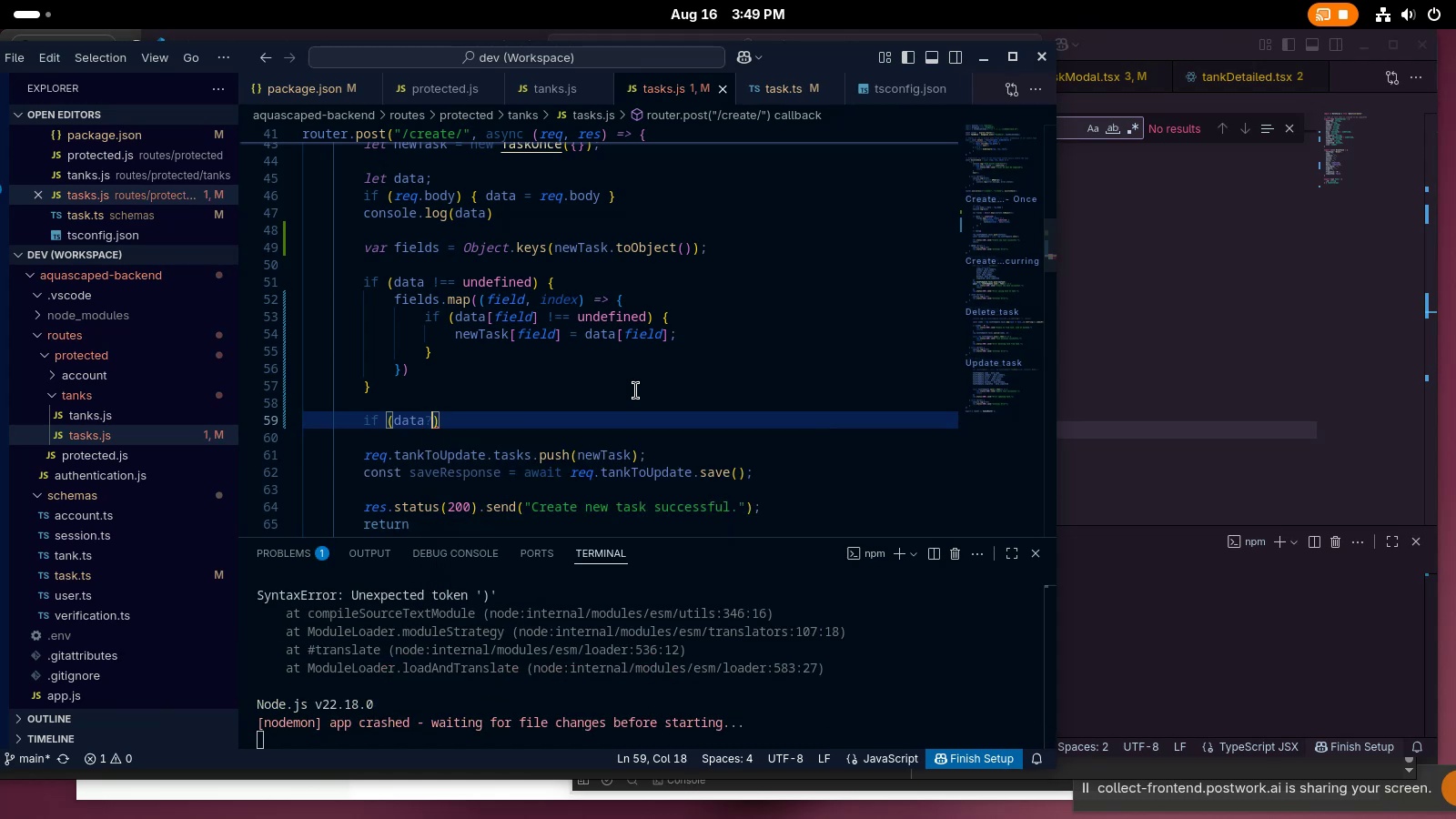 
key(Period)
 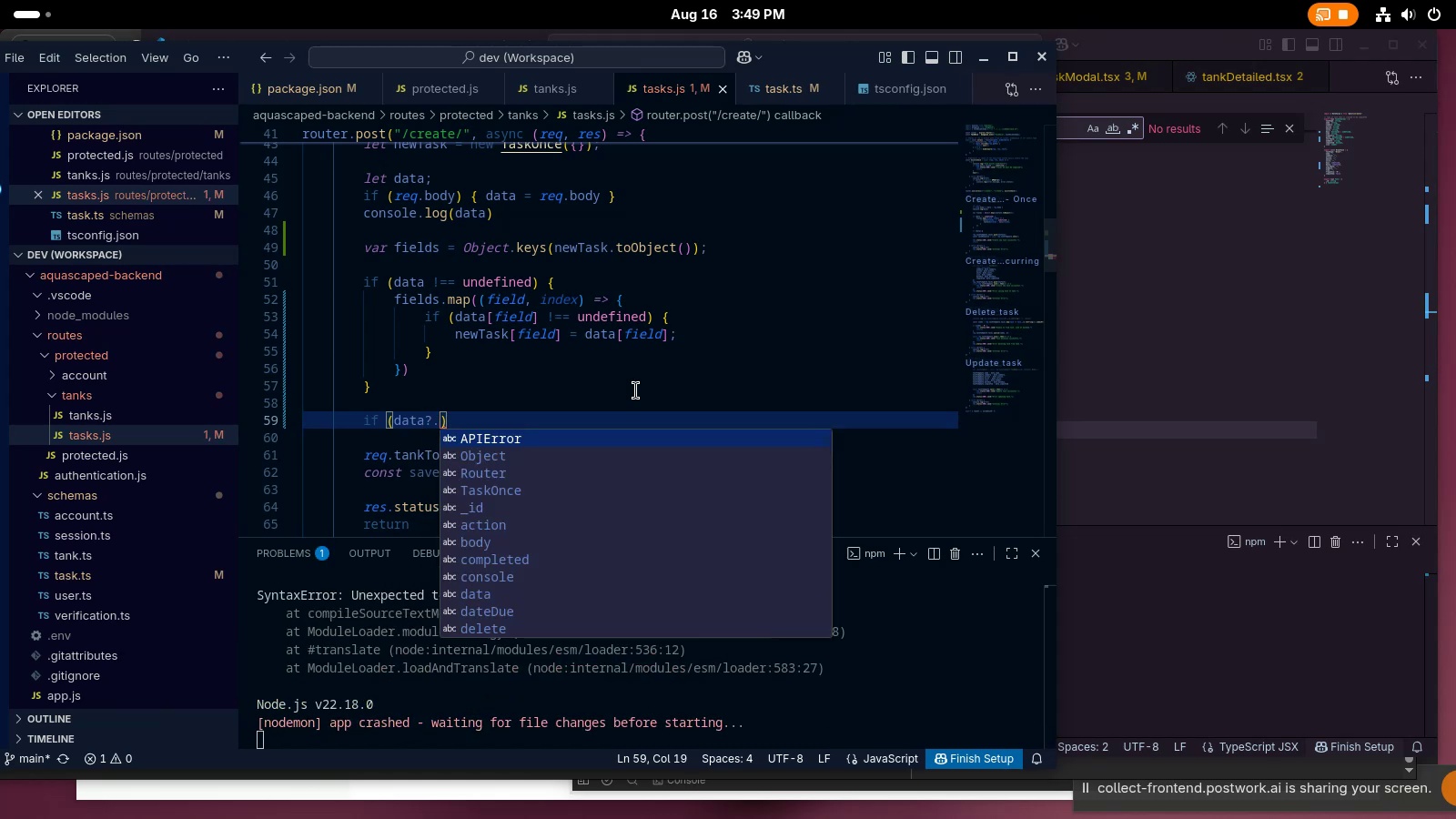 
wait(8.14)
 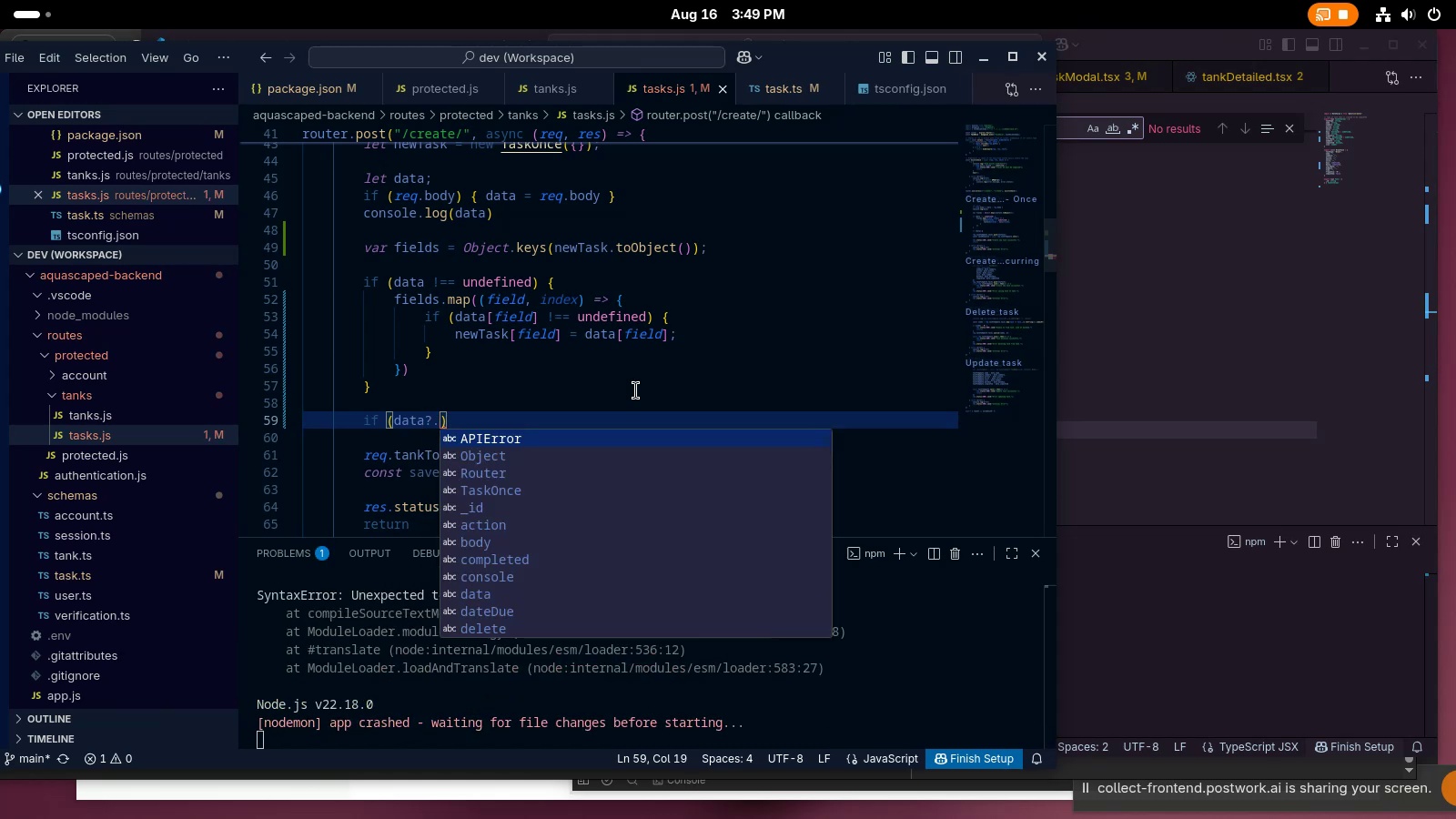 
type(edn)
key(Backspace)
key(Backspace)
type(ndDate)
 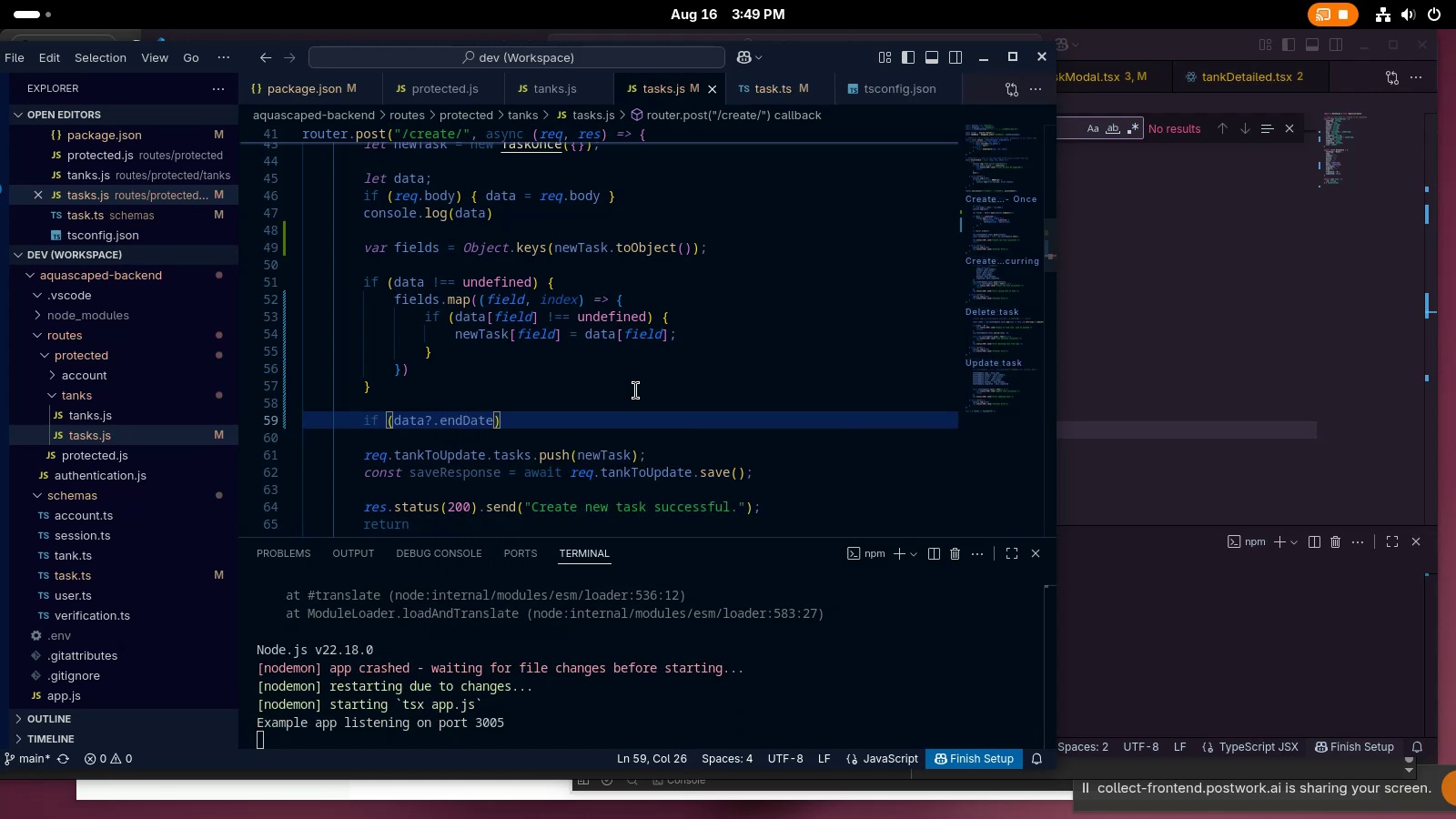 
wait(6.74)
 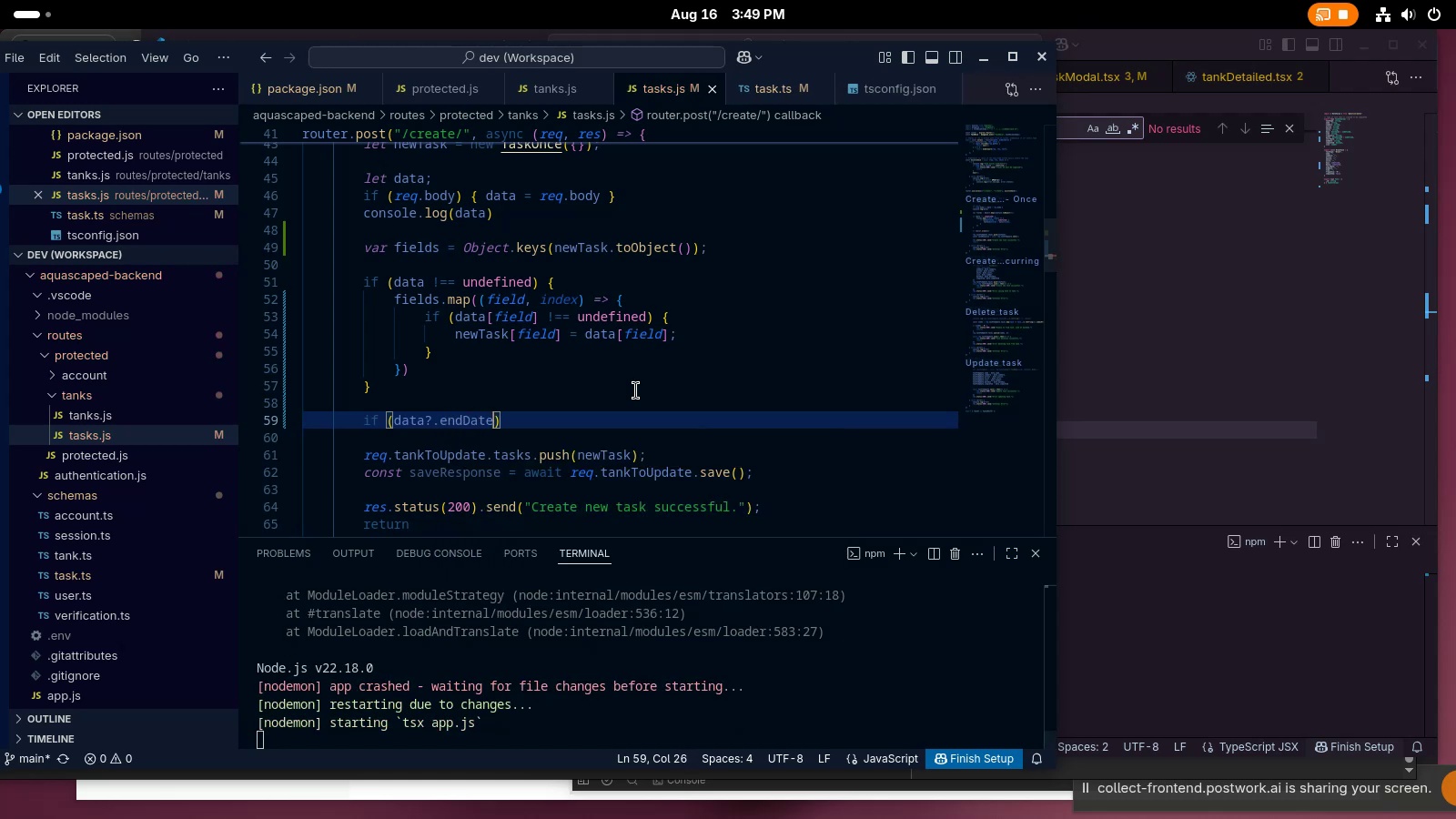 
left_click([506, 427])
 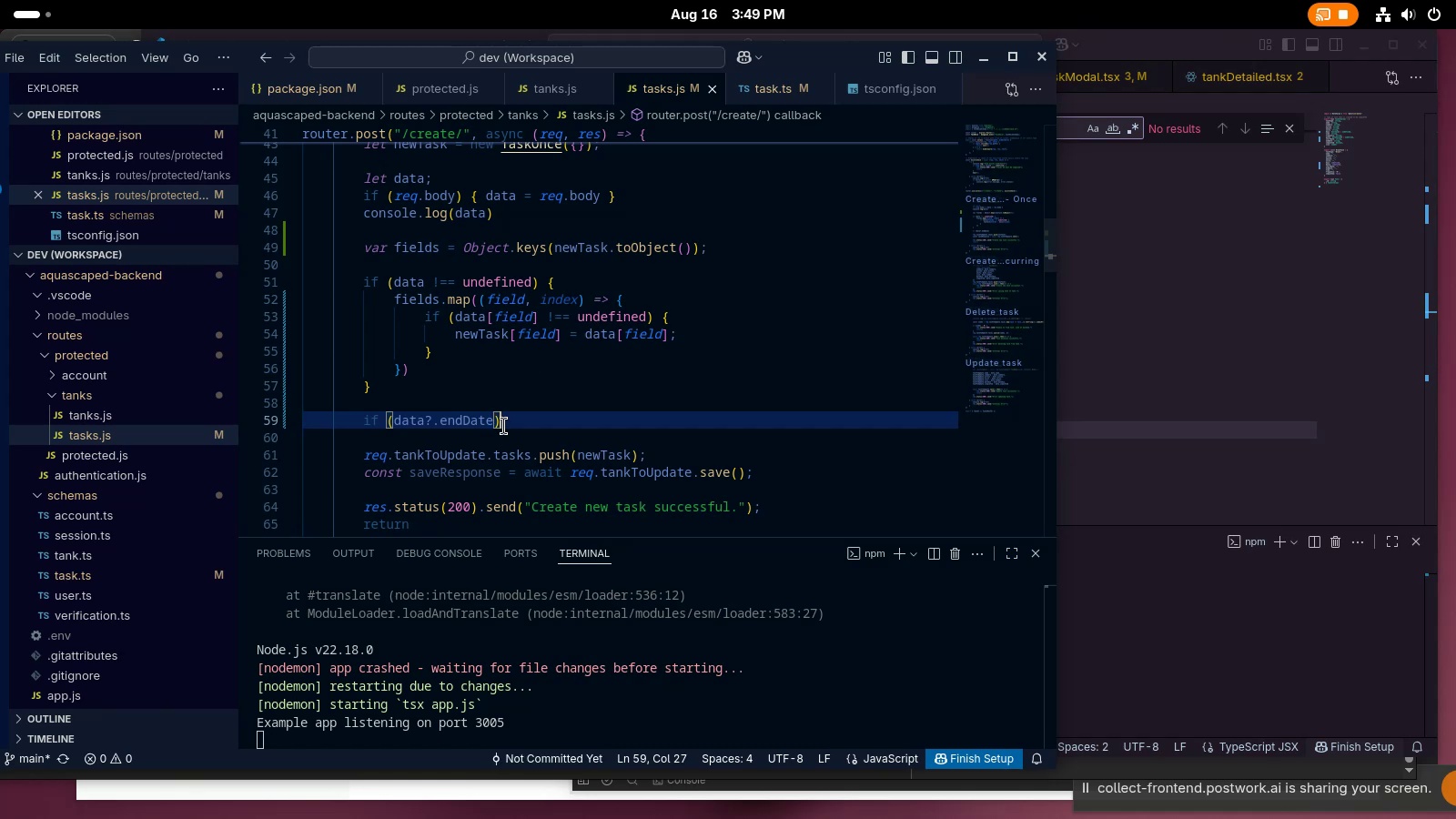 
key(Control+ControlLeft)
 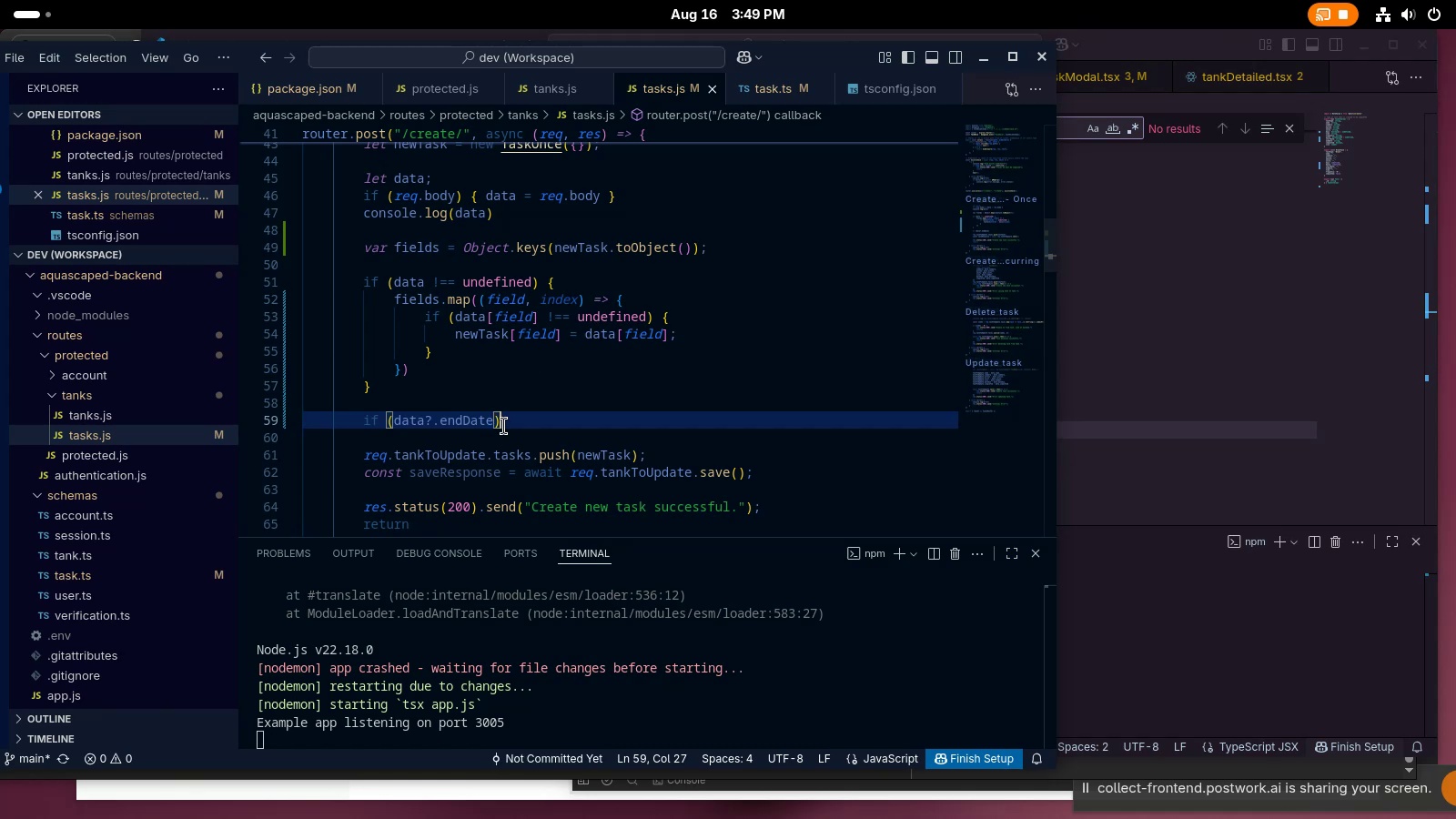 
key(Control+X)
 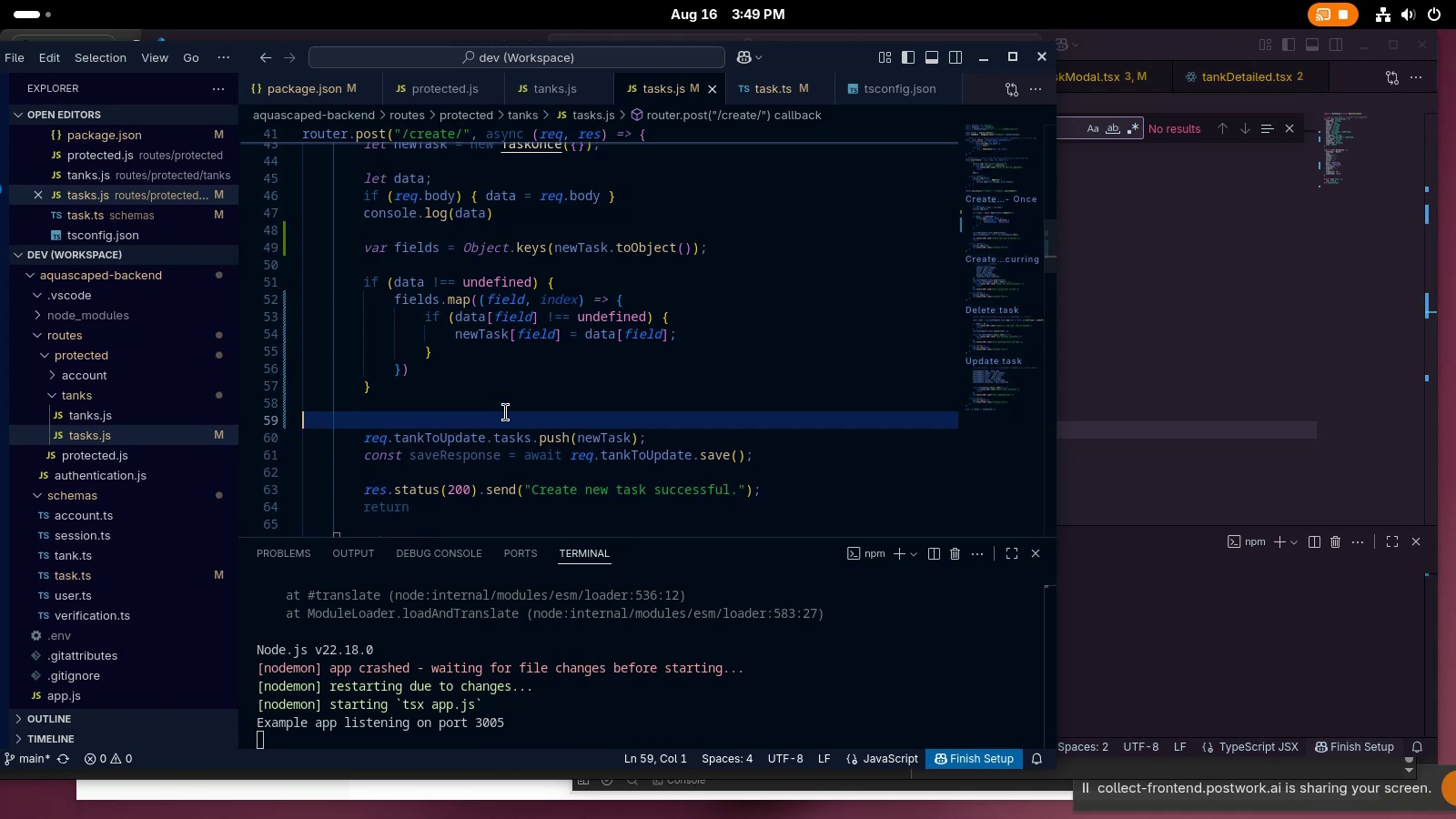 
left_click([509, 403])
 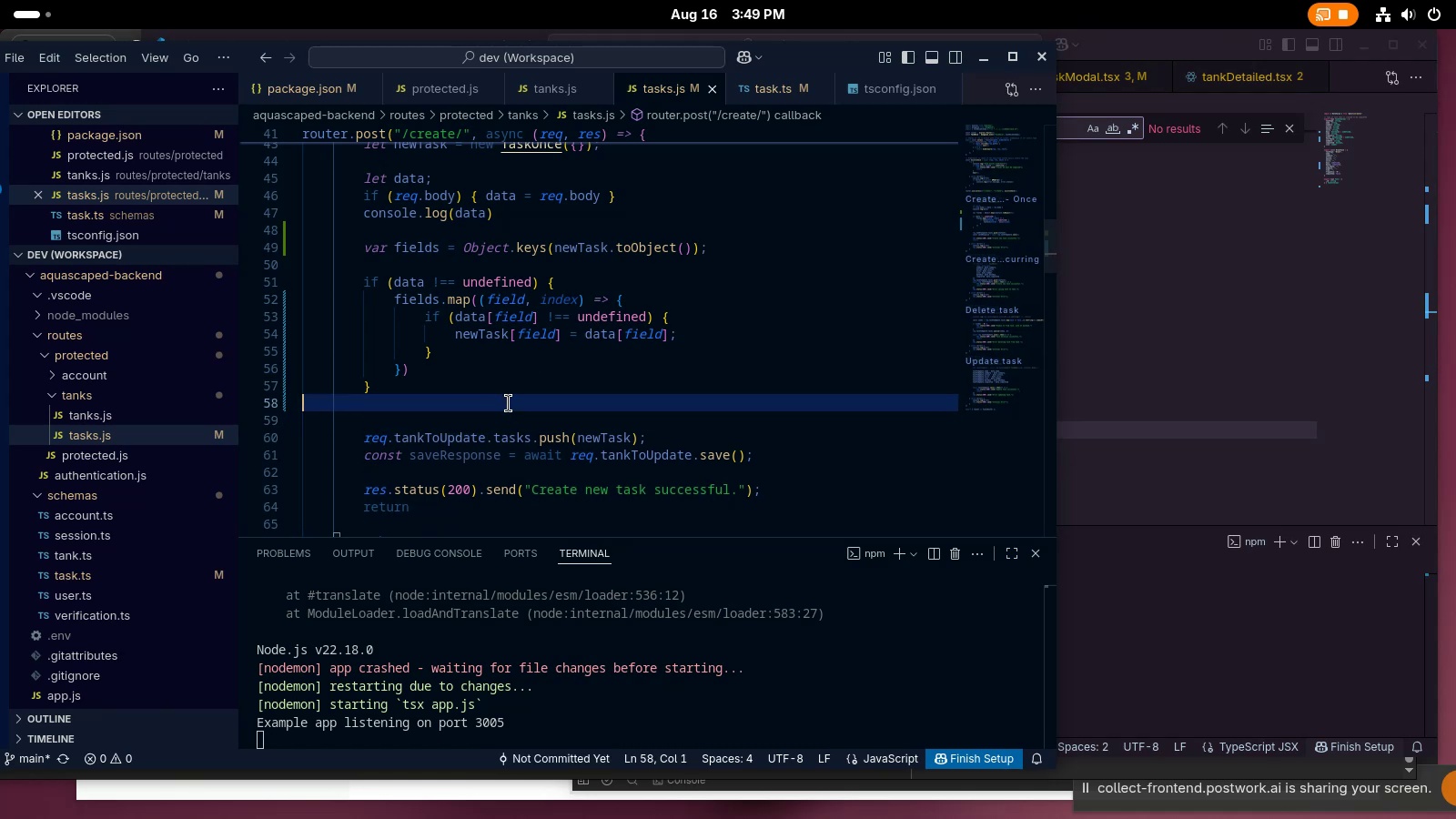 
key(Control+ControlLeft)
 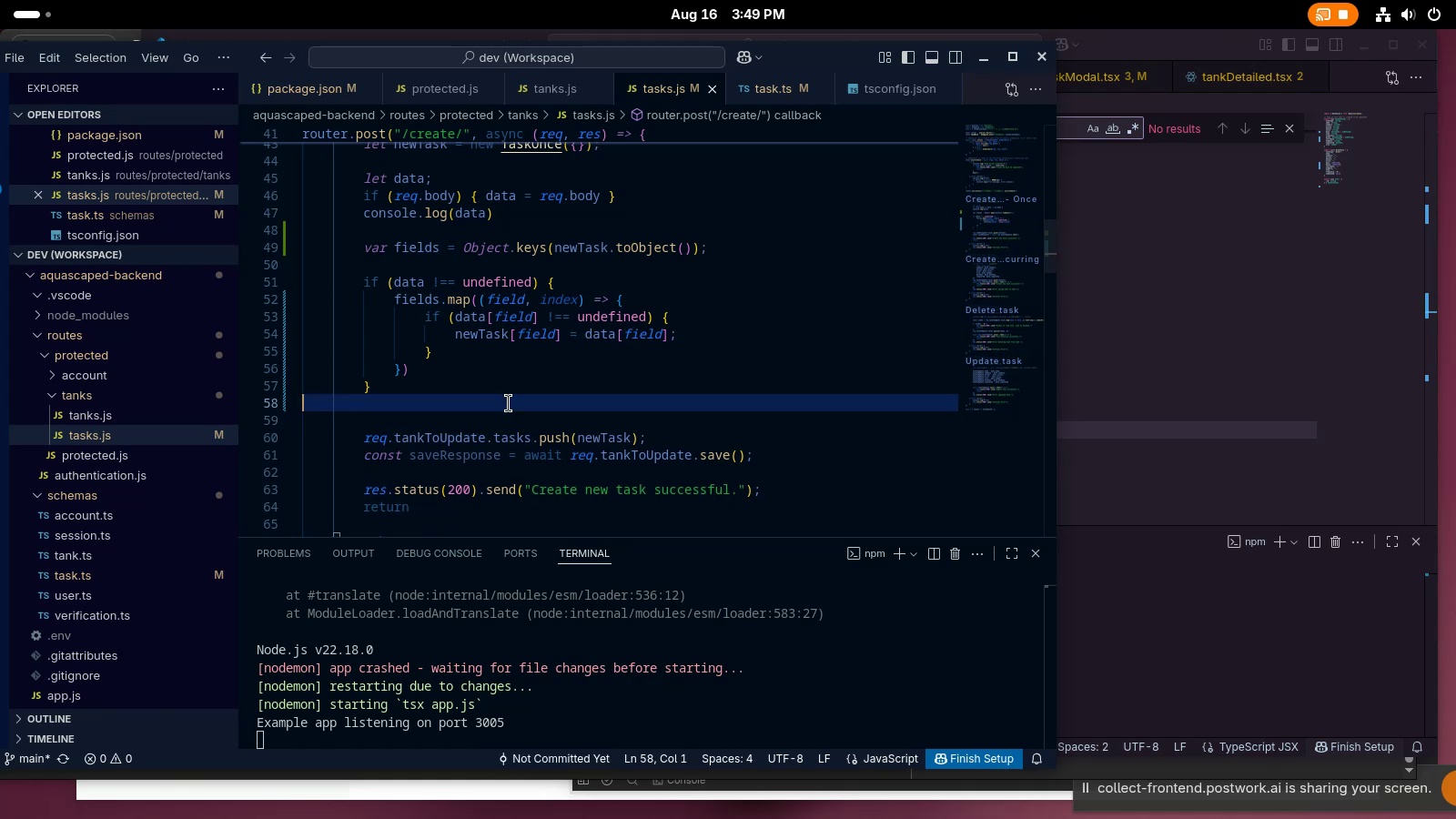 
key(Control+X)
 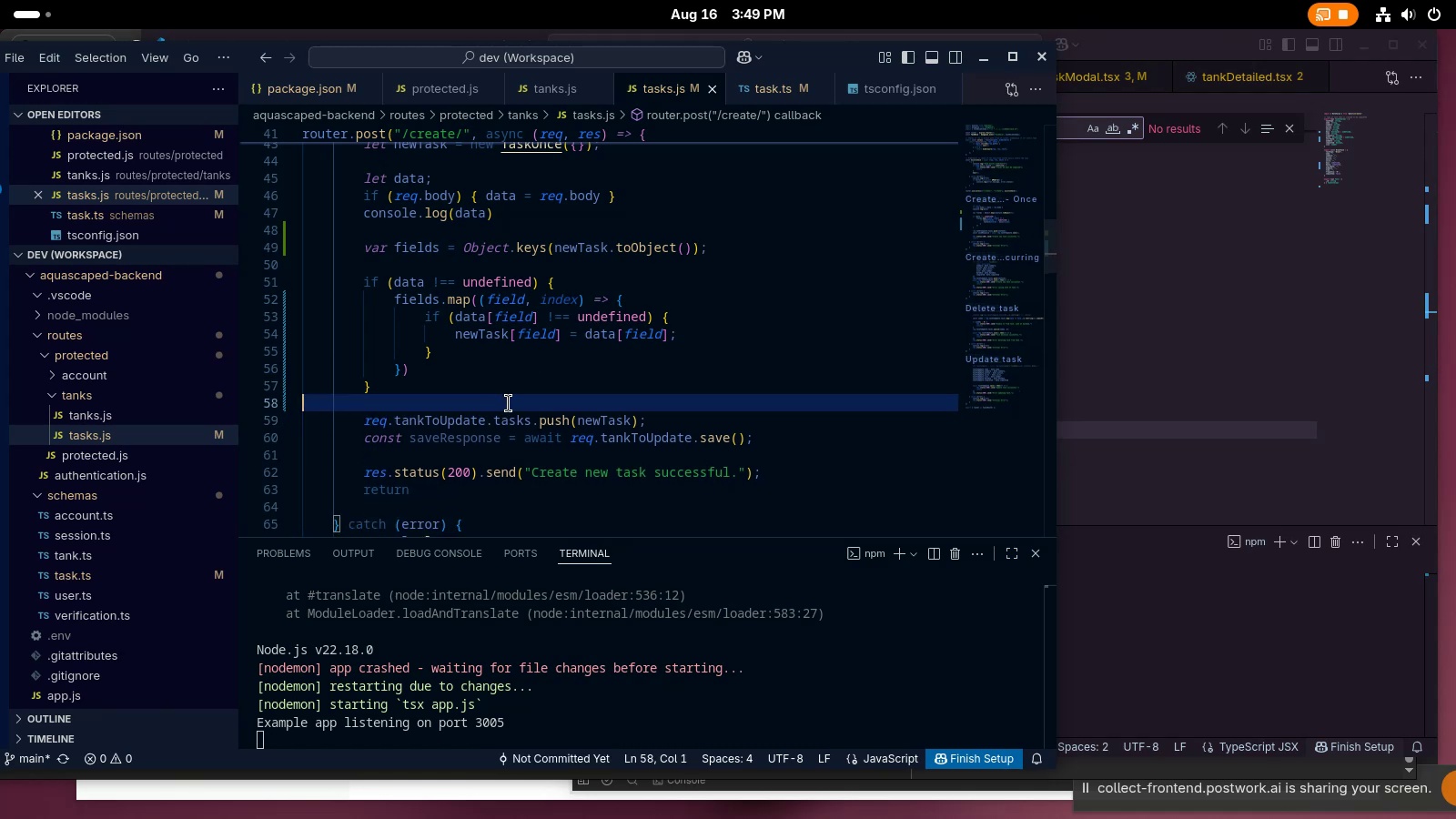 
key(Control+ControlLeft)
 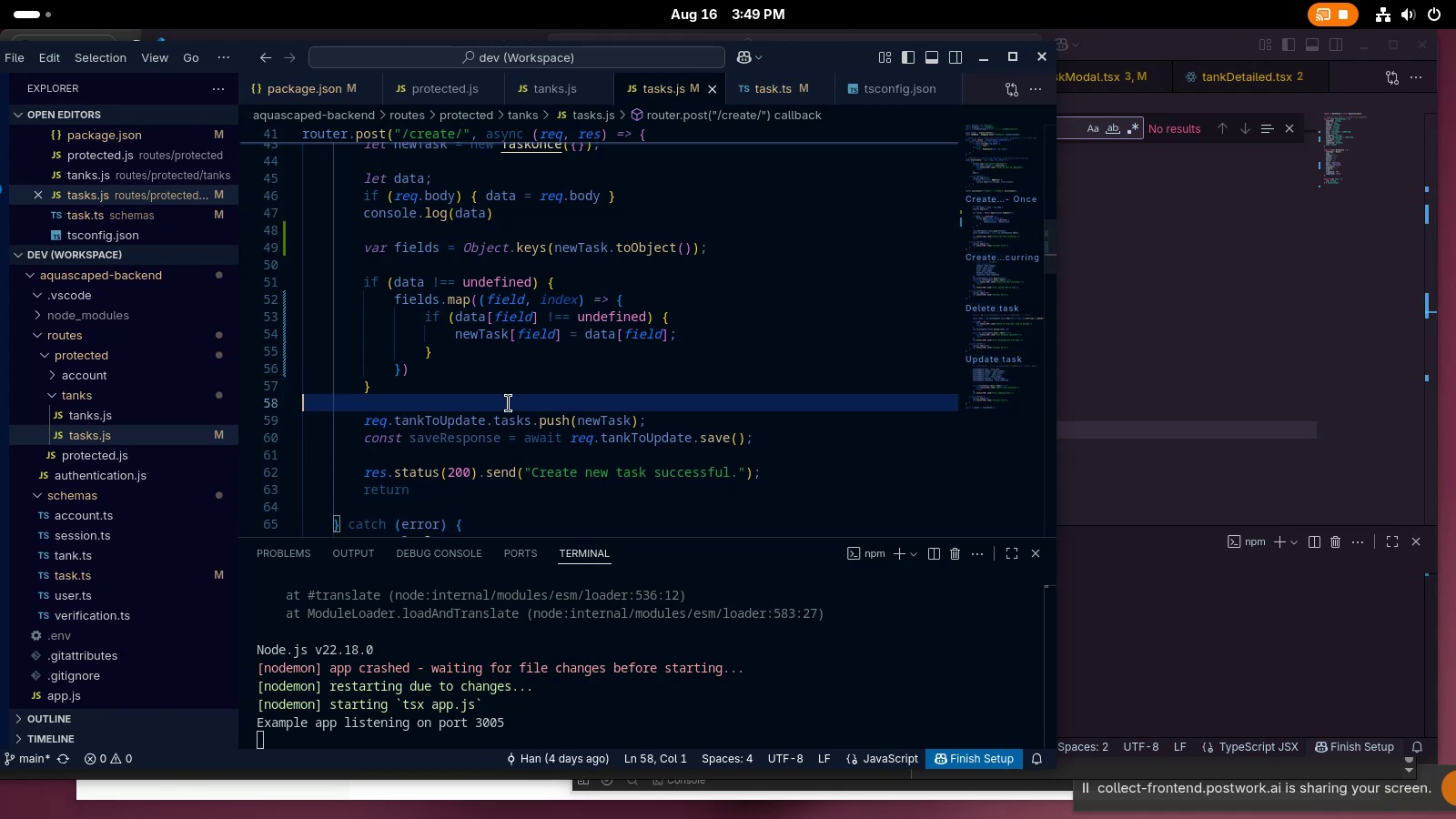 
key(Control+S)
 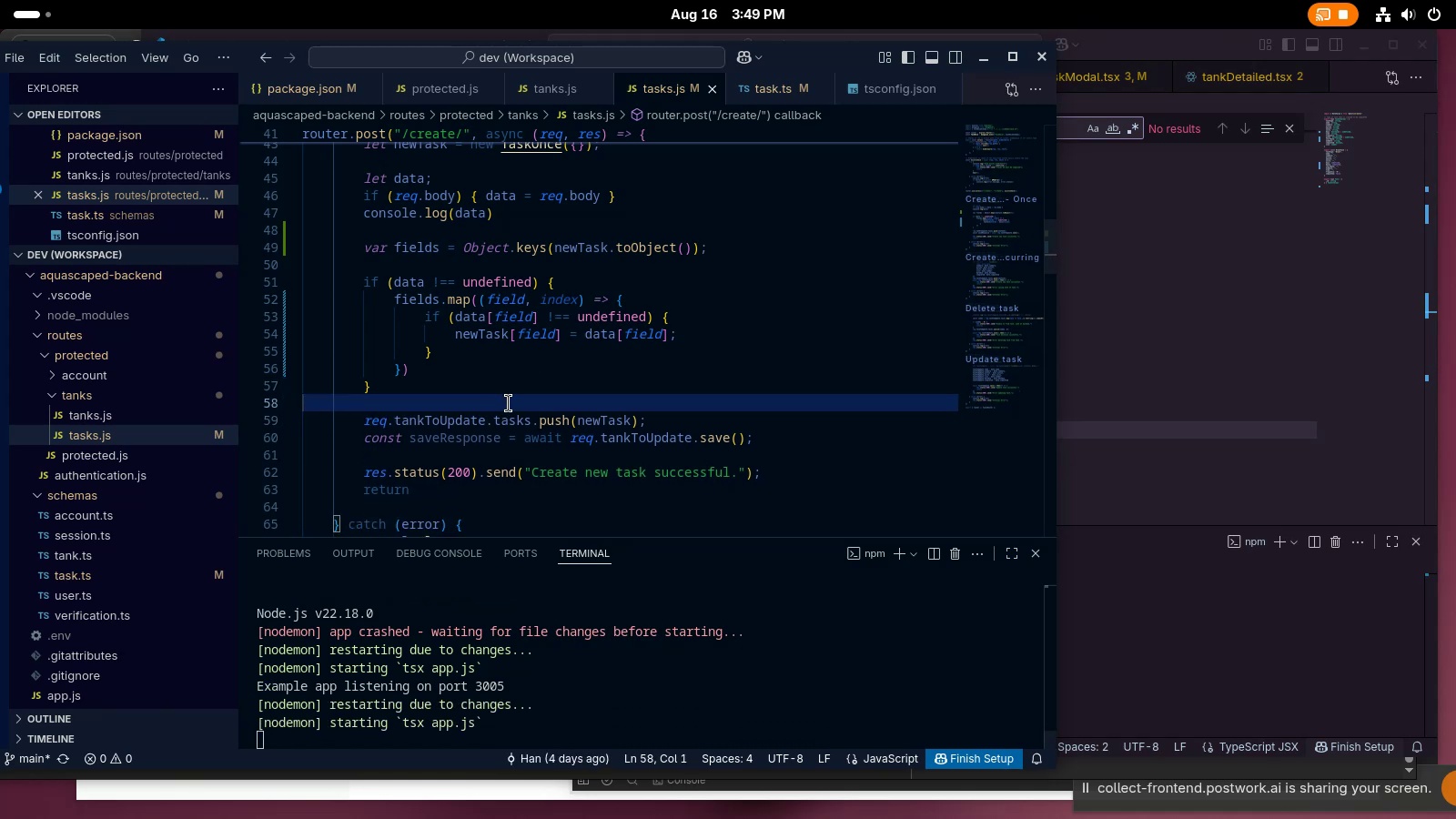 
key(Alt+AltLeft)
 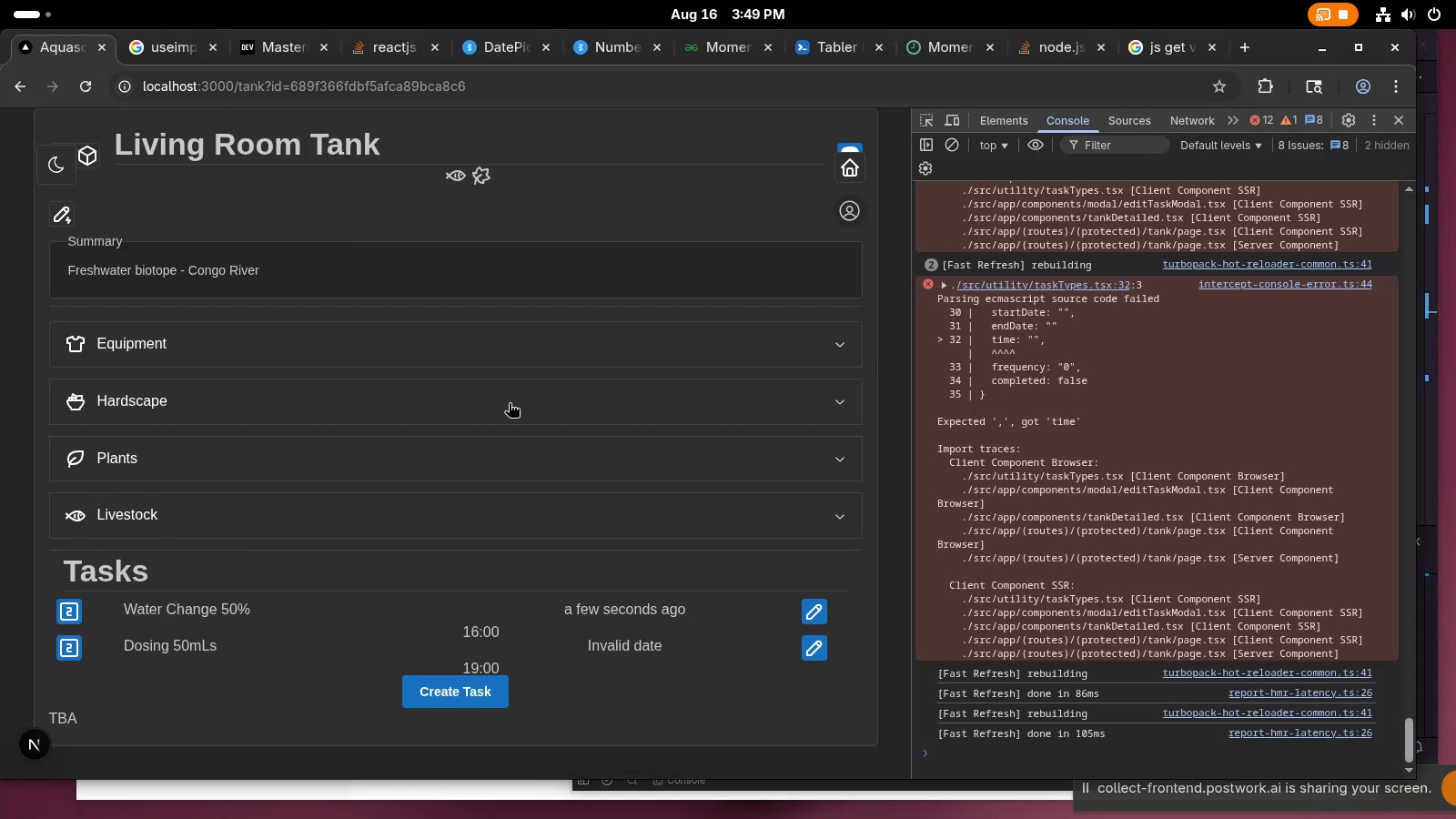 
key(Tab)
 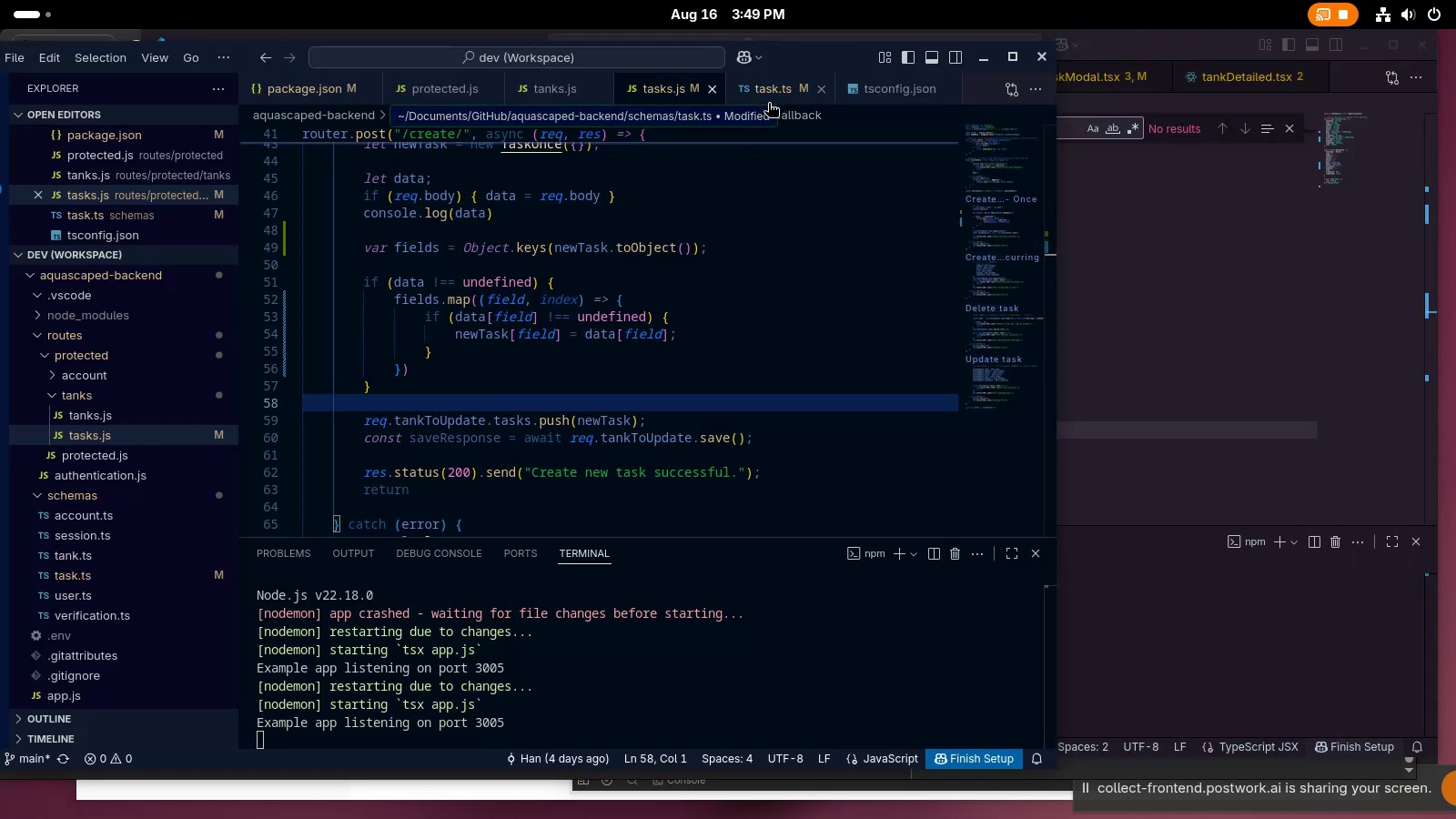 
left_click([768, 103])
 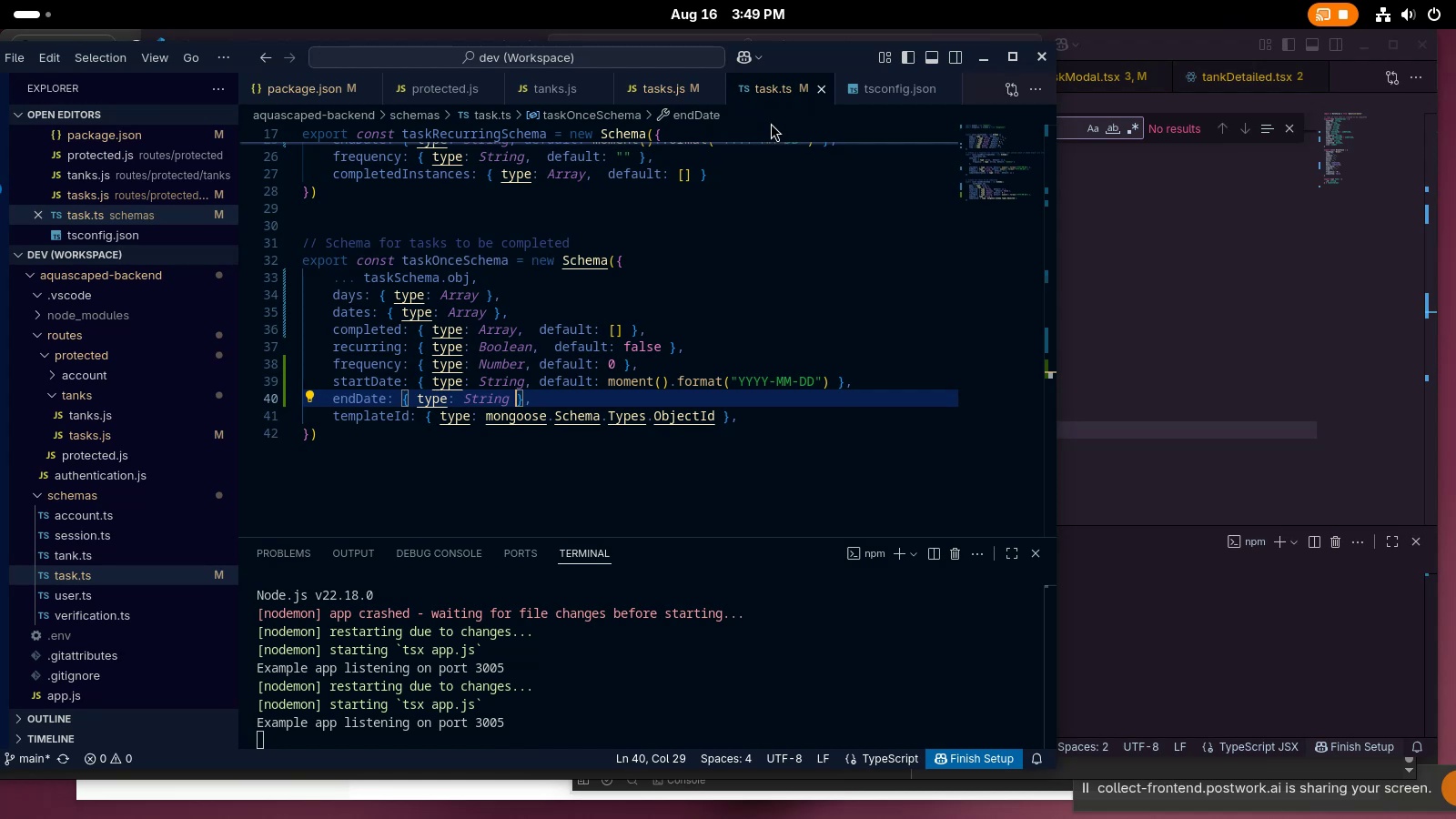 
left_click([804, 582])
 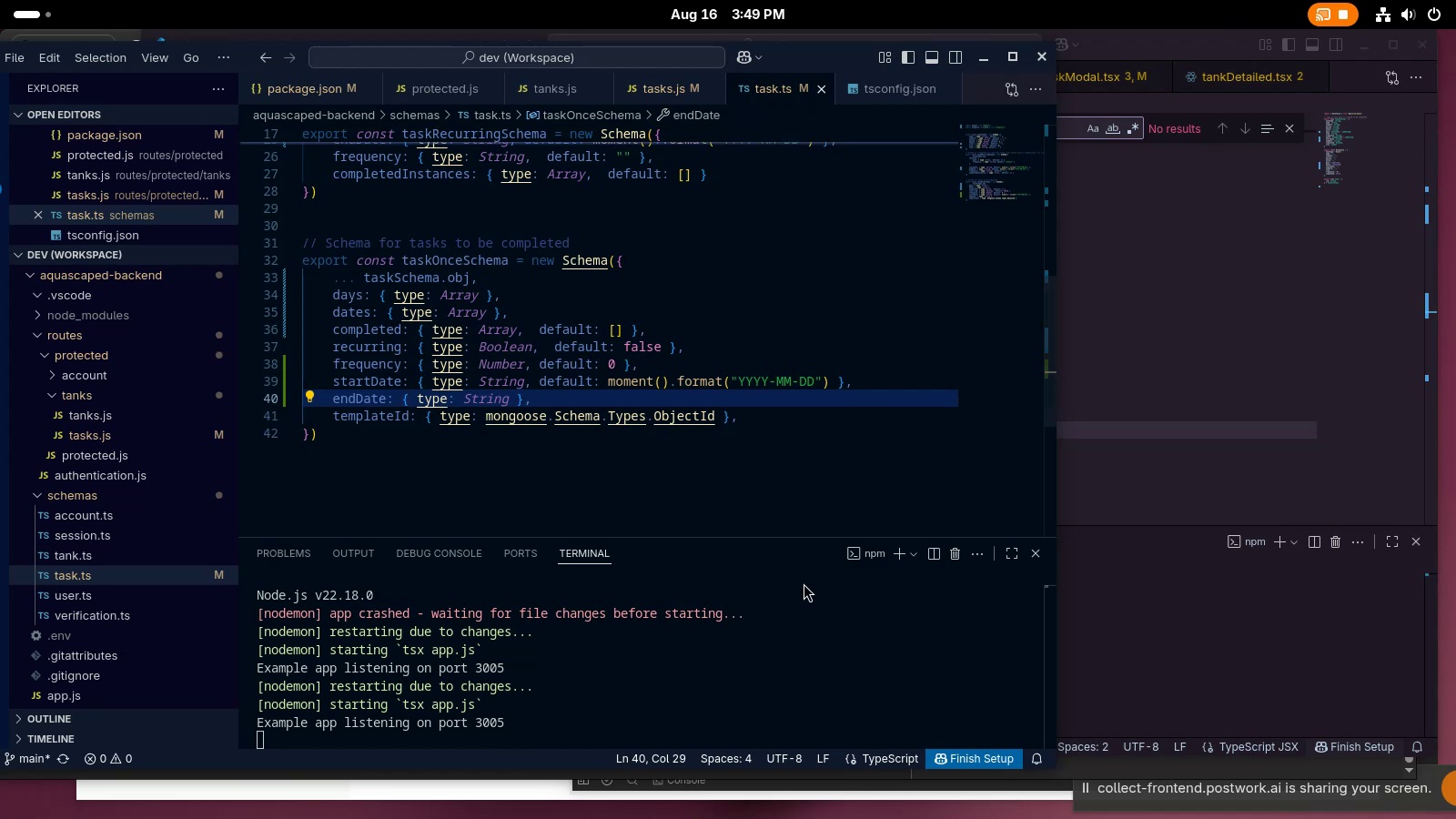 
key(Control+ControlLeft)
 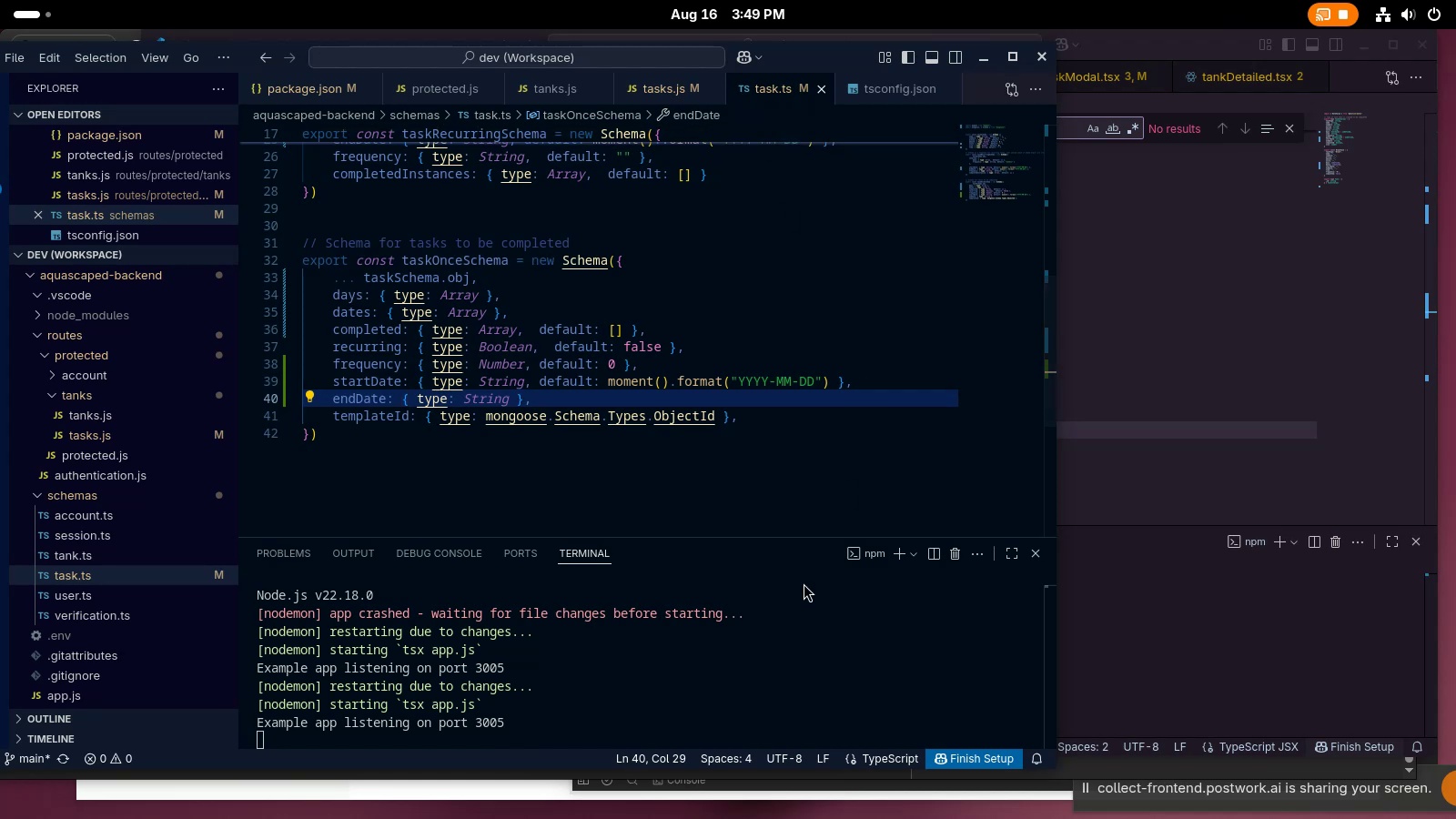 
key(Control+C)
 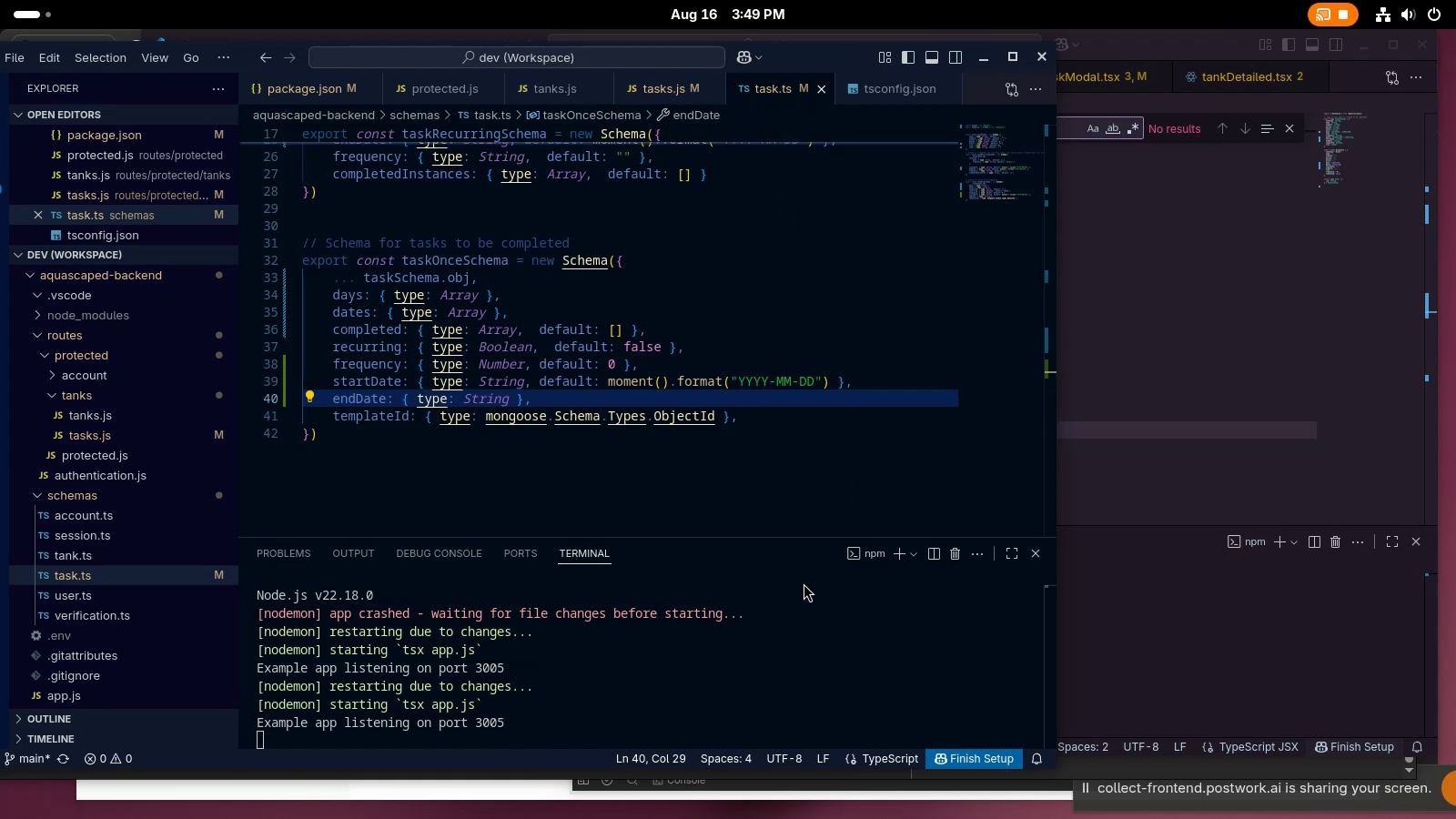 
left_click([772, 659])
 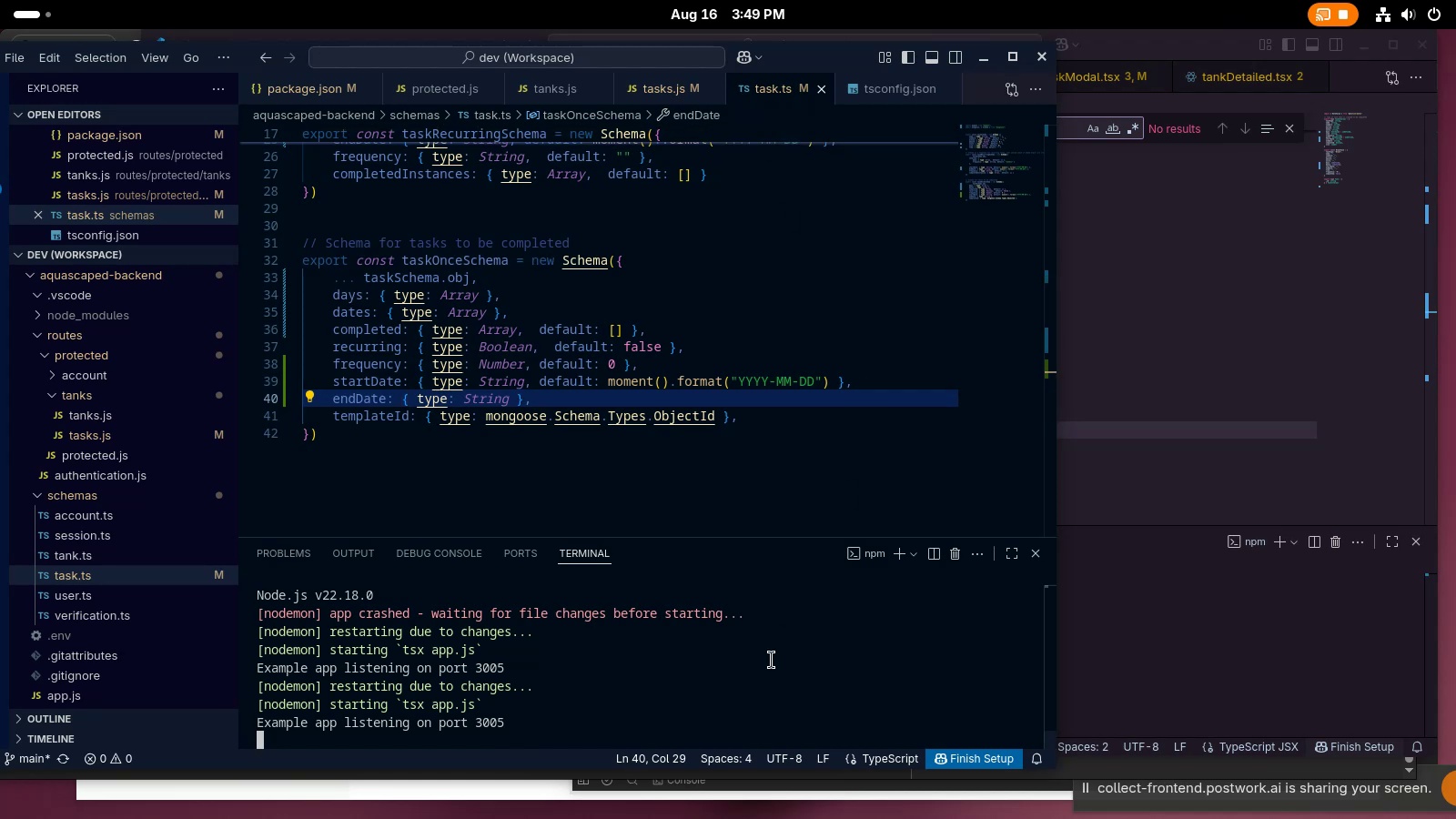 
key(Control+ControlLeft)
 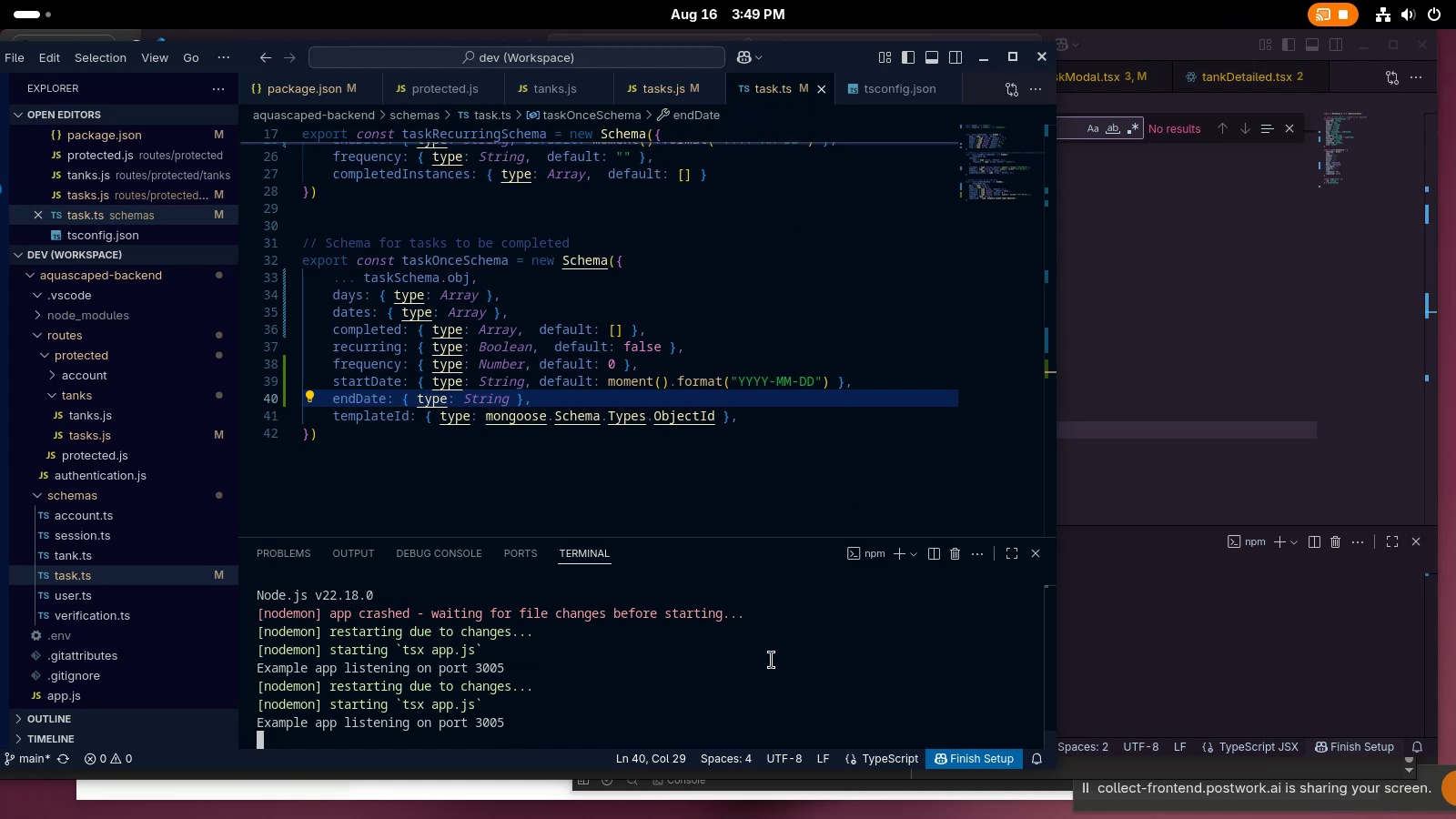 
key(Control+C)
 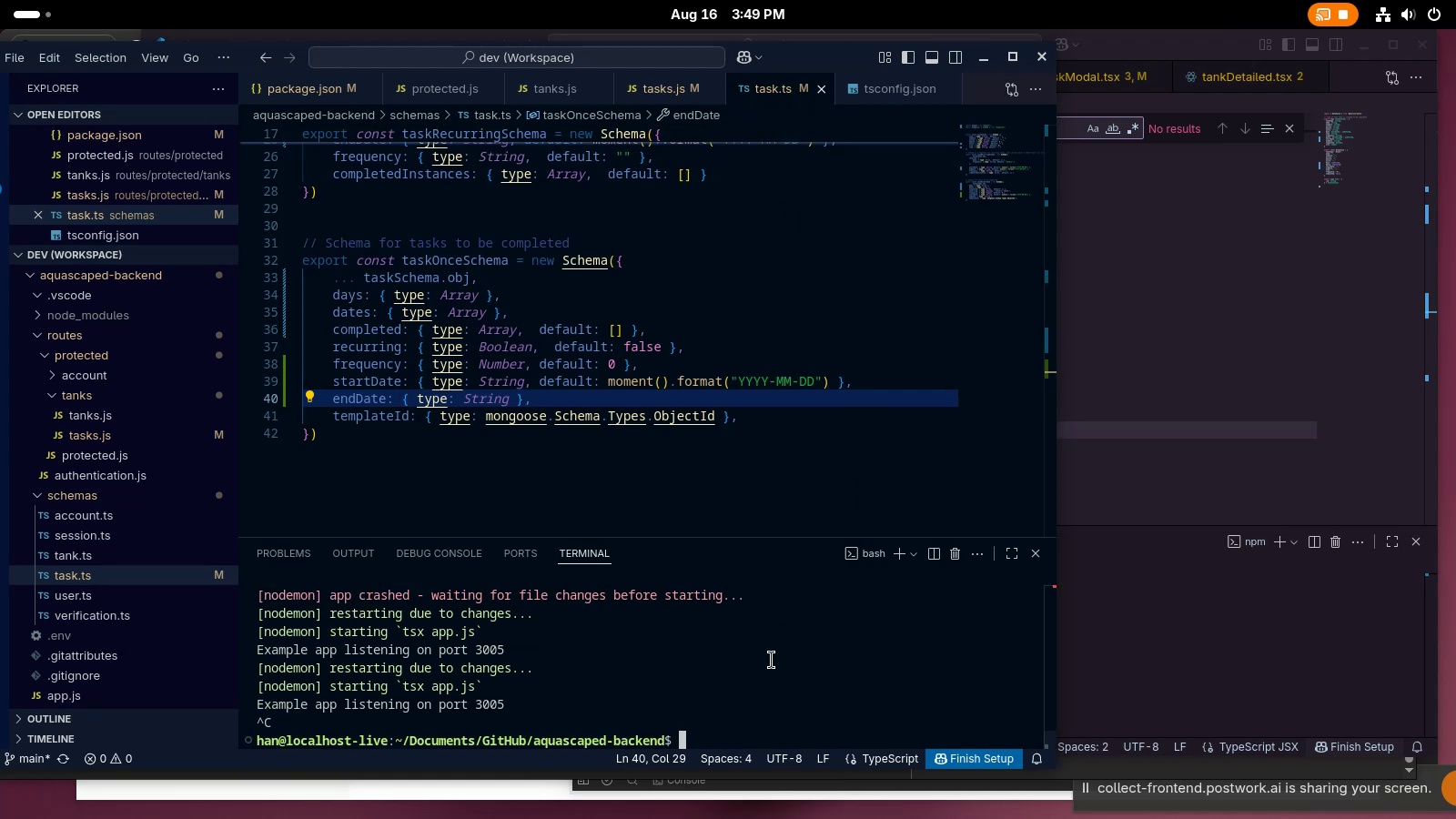 
key(PrintScreen)
 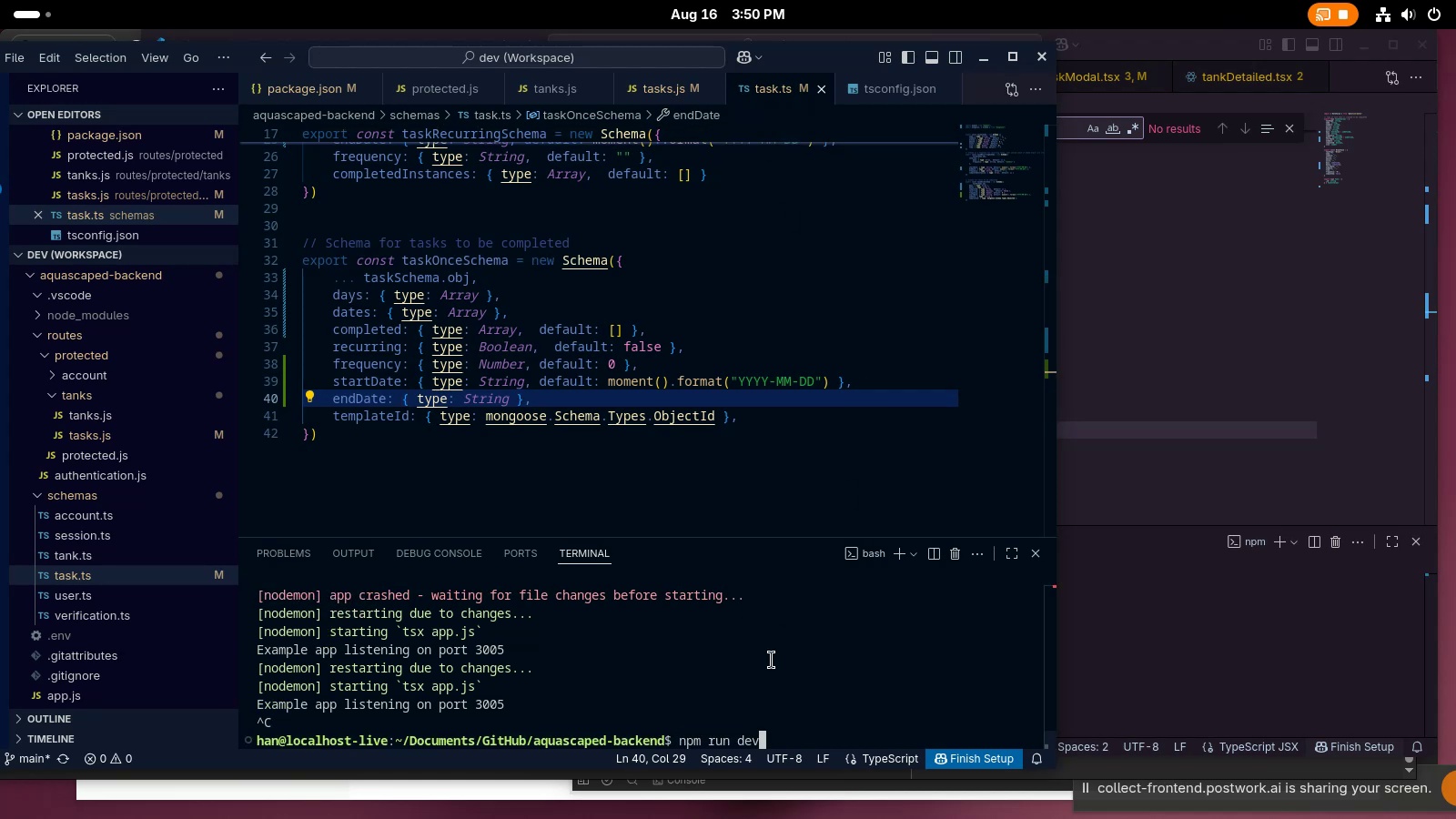 
key(Control+ControlLeft)
 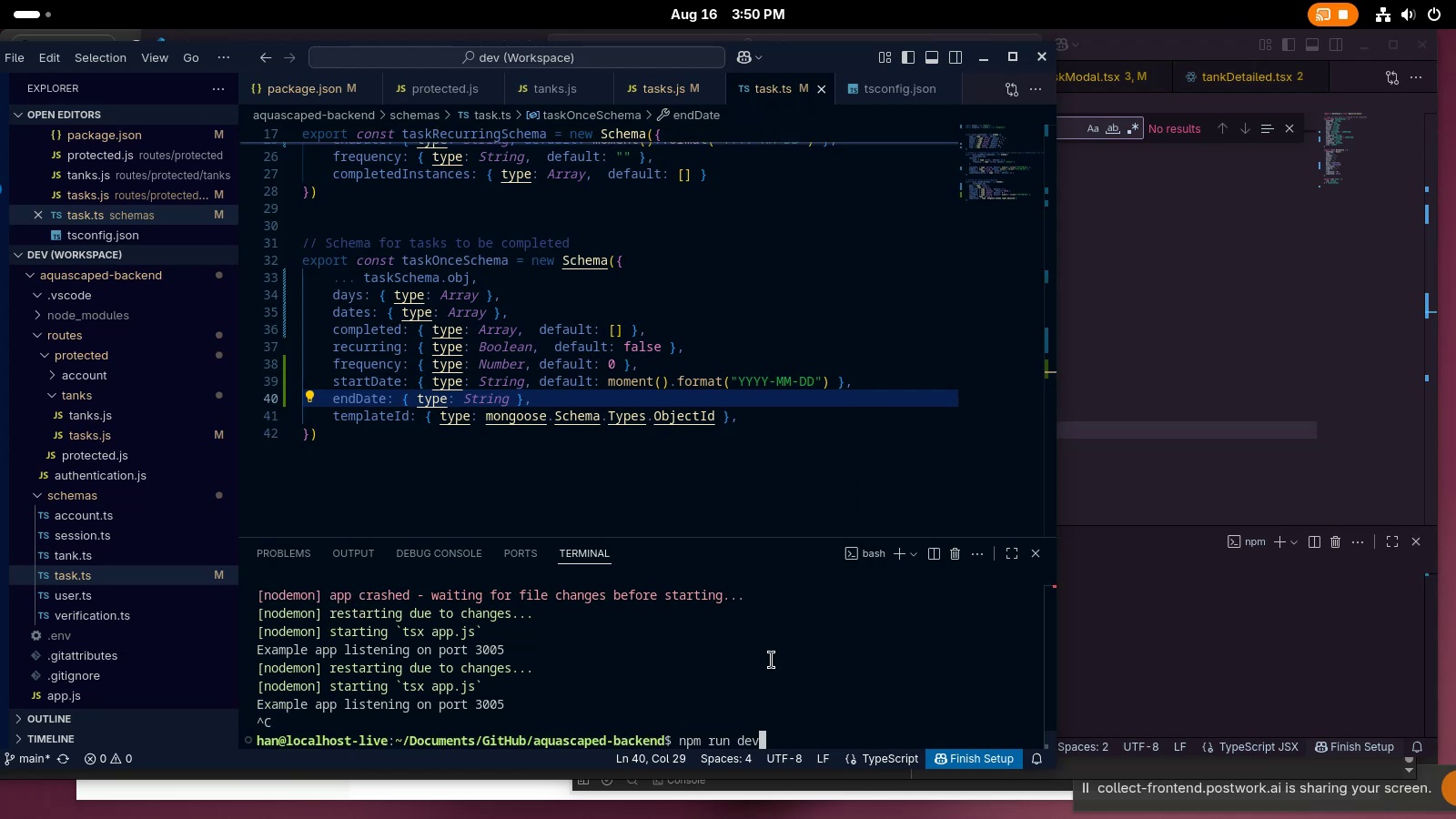 
key(Control+A)
 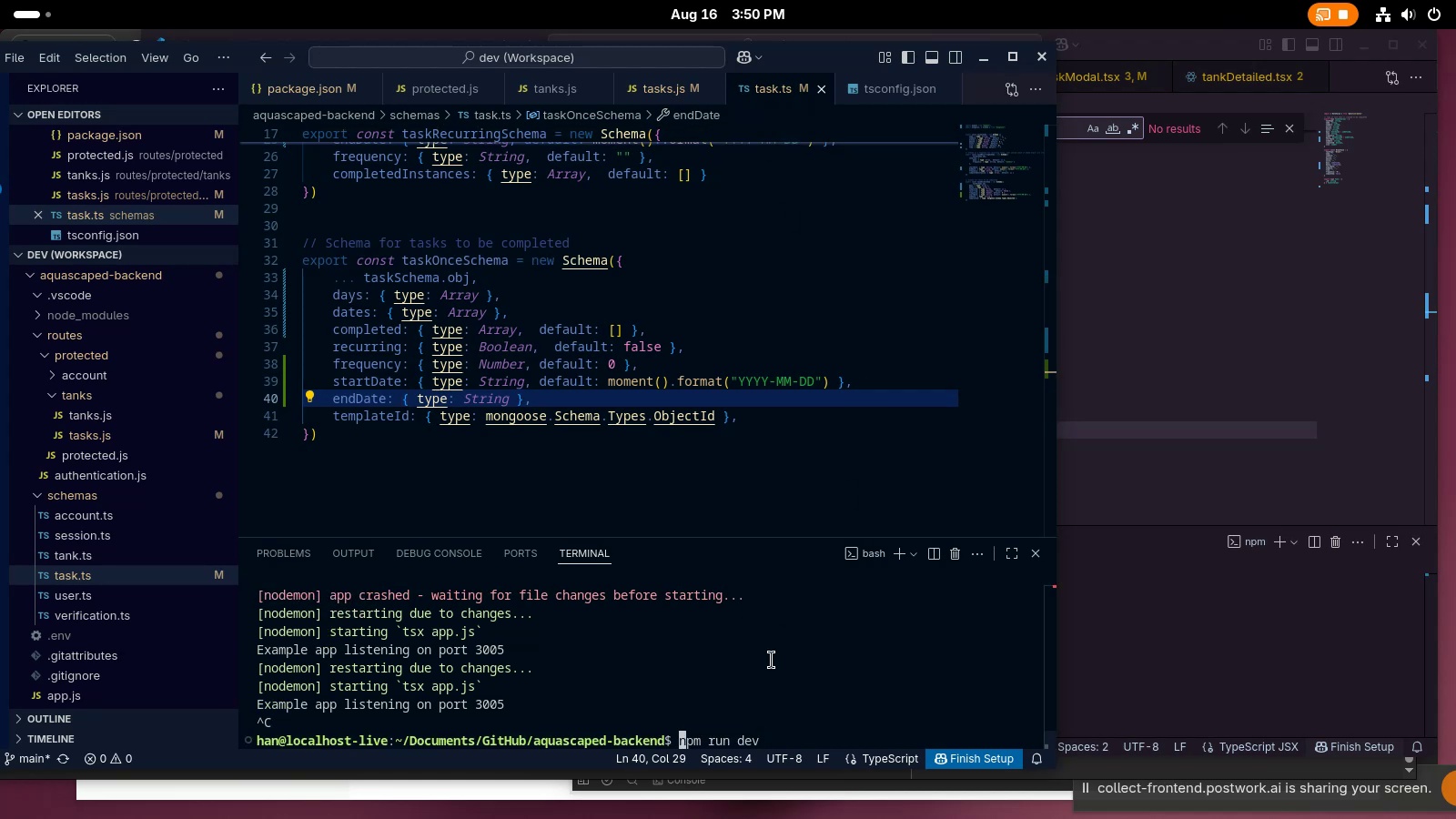 
key(Backspace)
 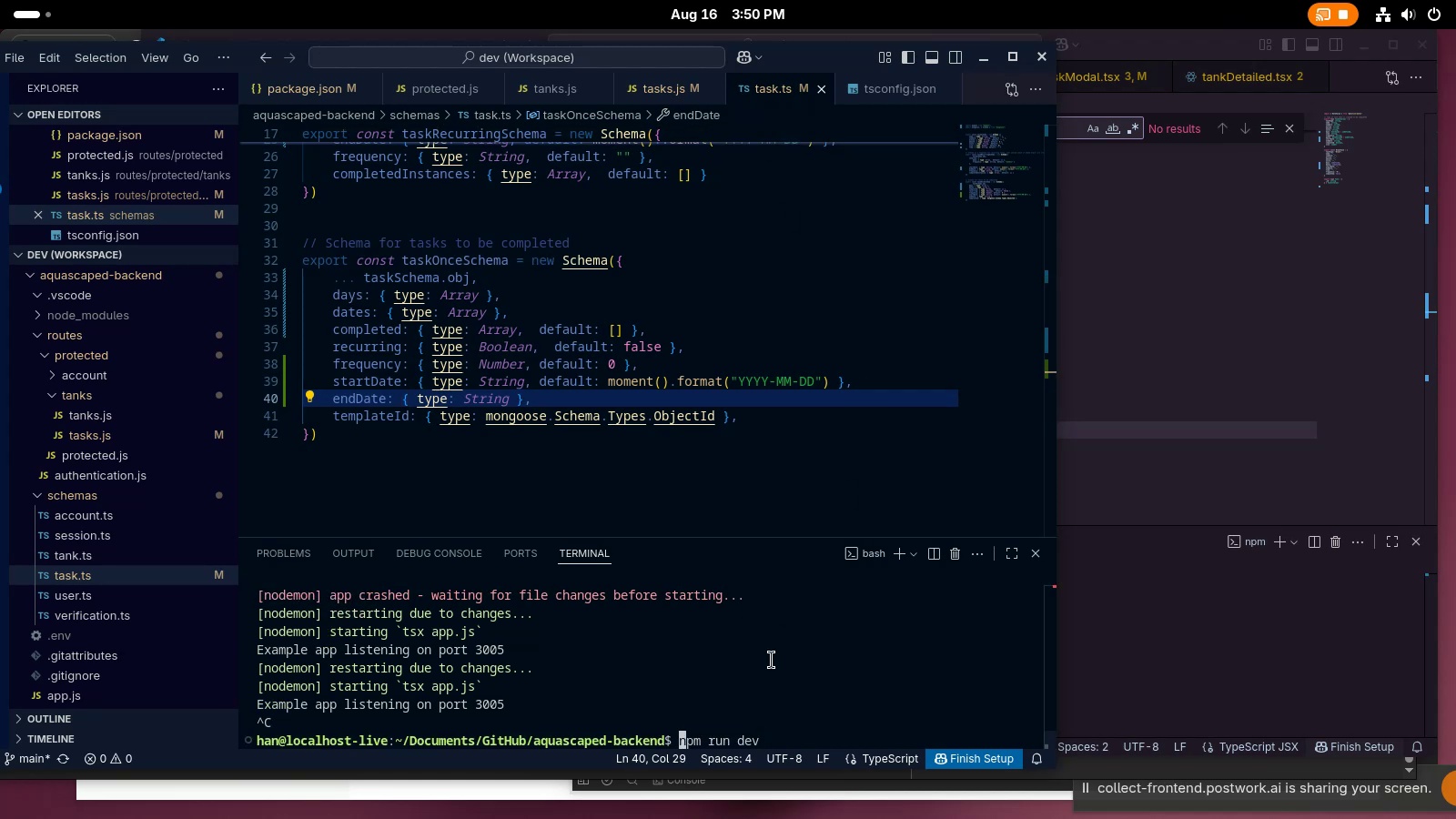 
key(C)
 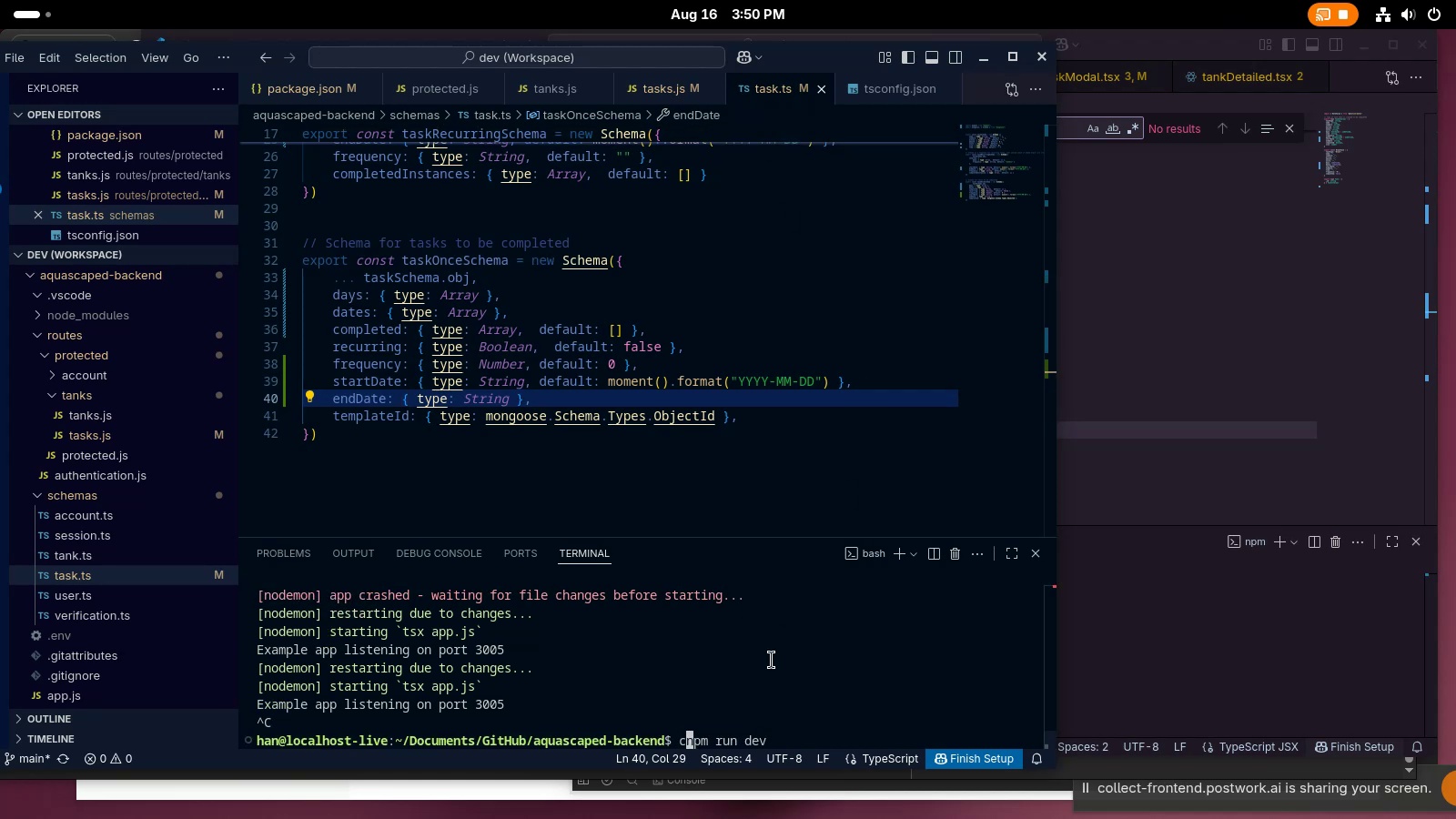 
key(Backspace)
 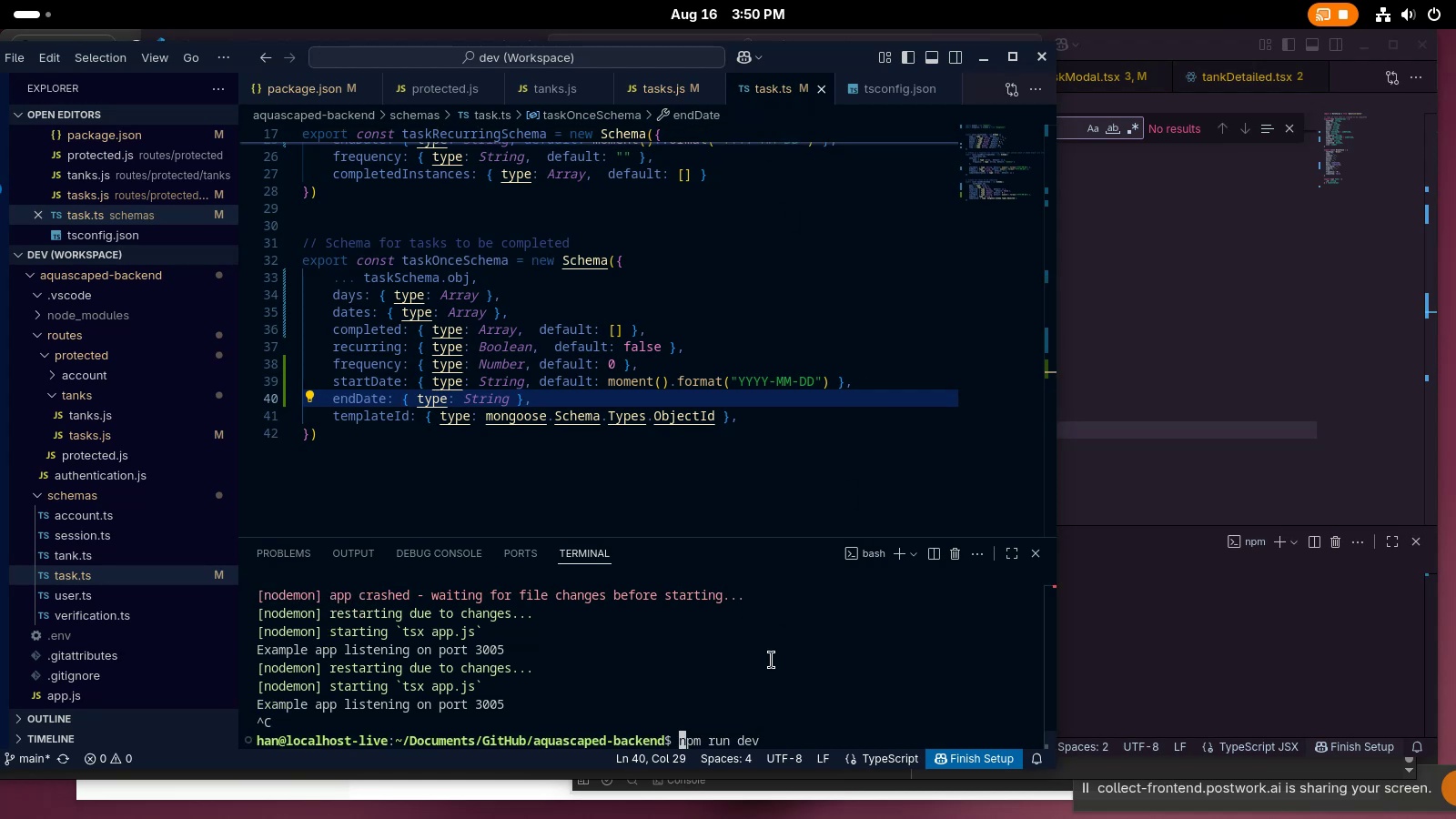 
key(Control+ControlLeft)
 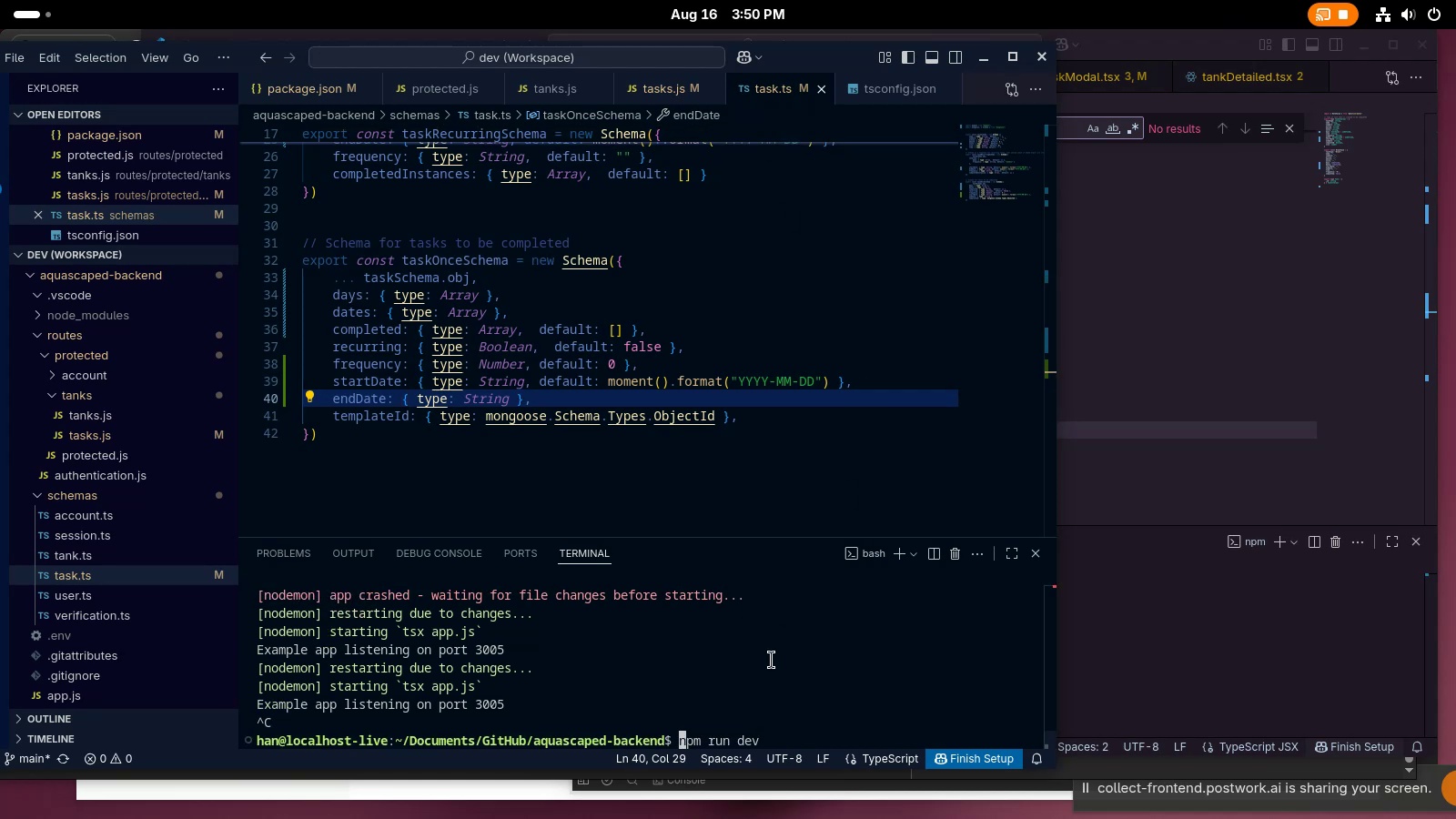 
key(Control+A)
 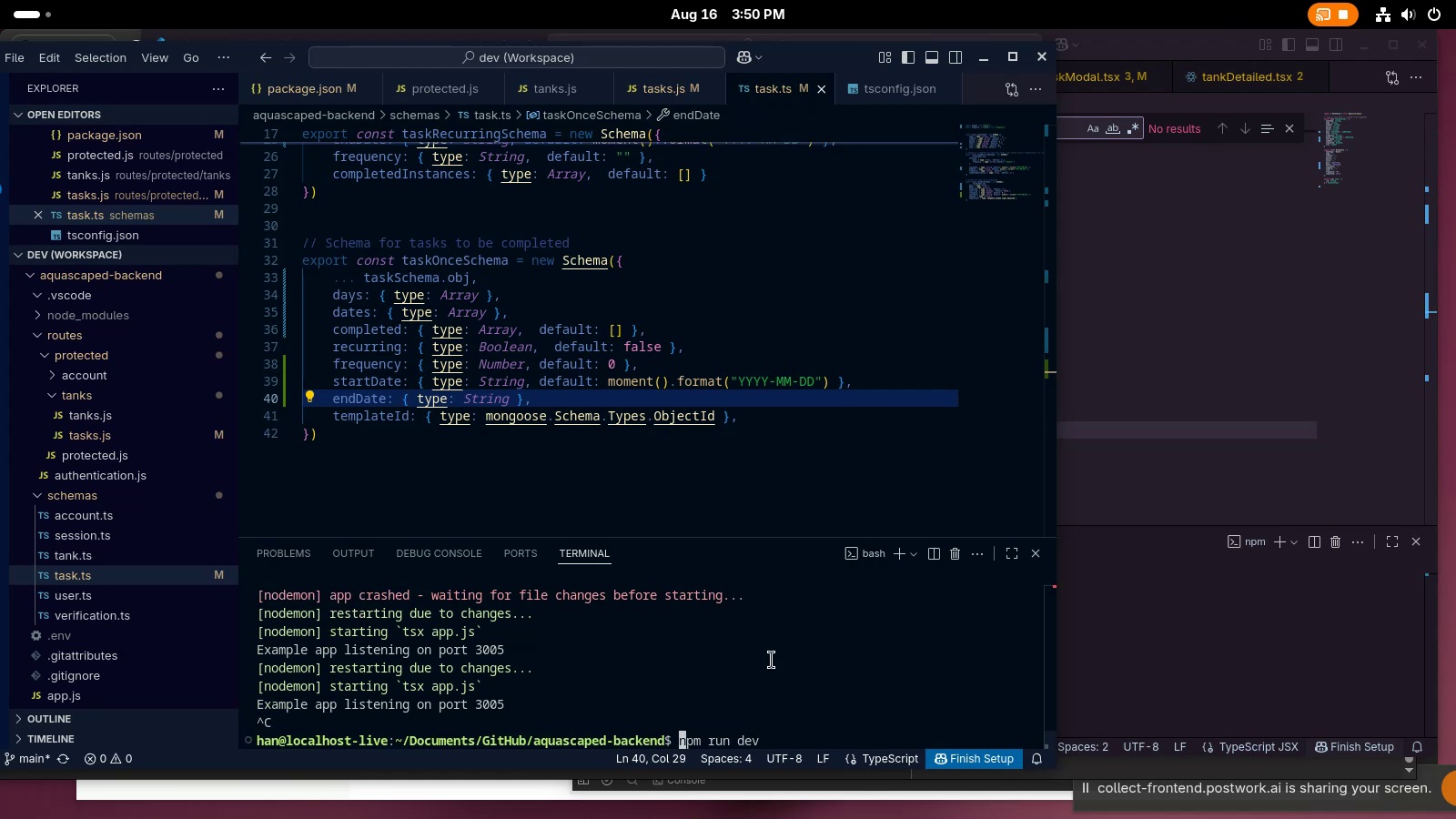 
key(Backspace)
type(clear)
 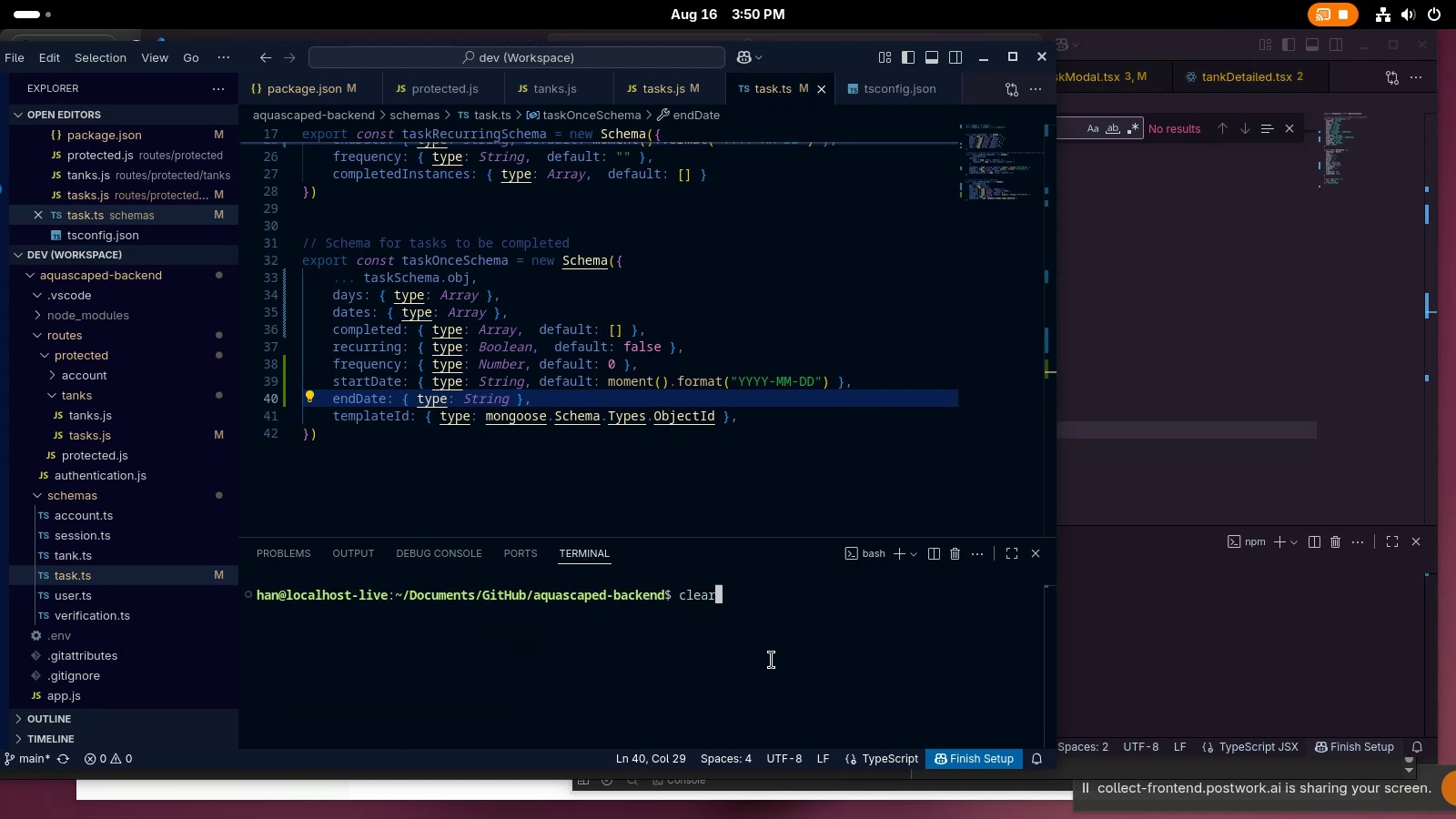 
hold_key(key=Unknown, duration=0.88)
 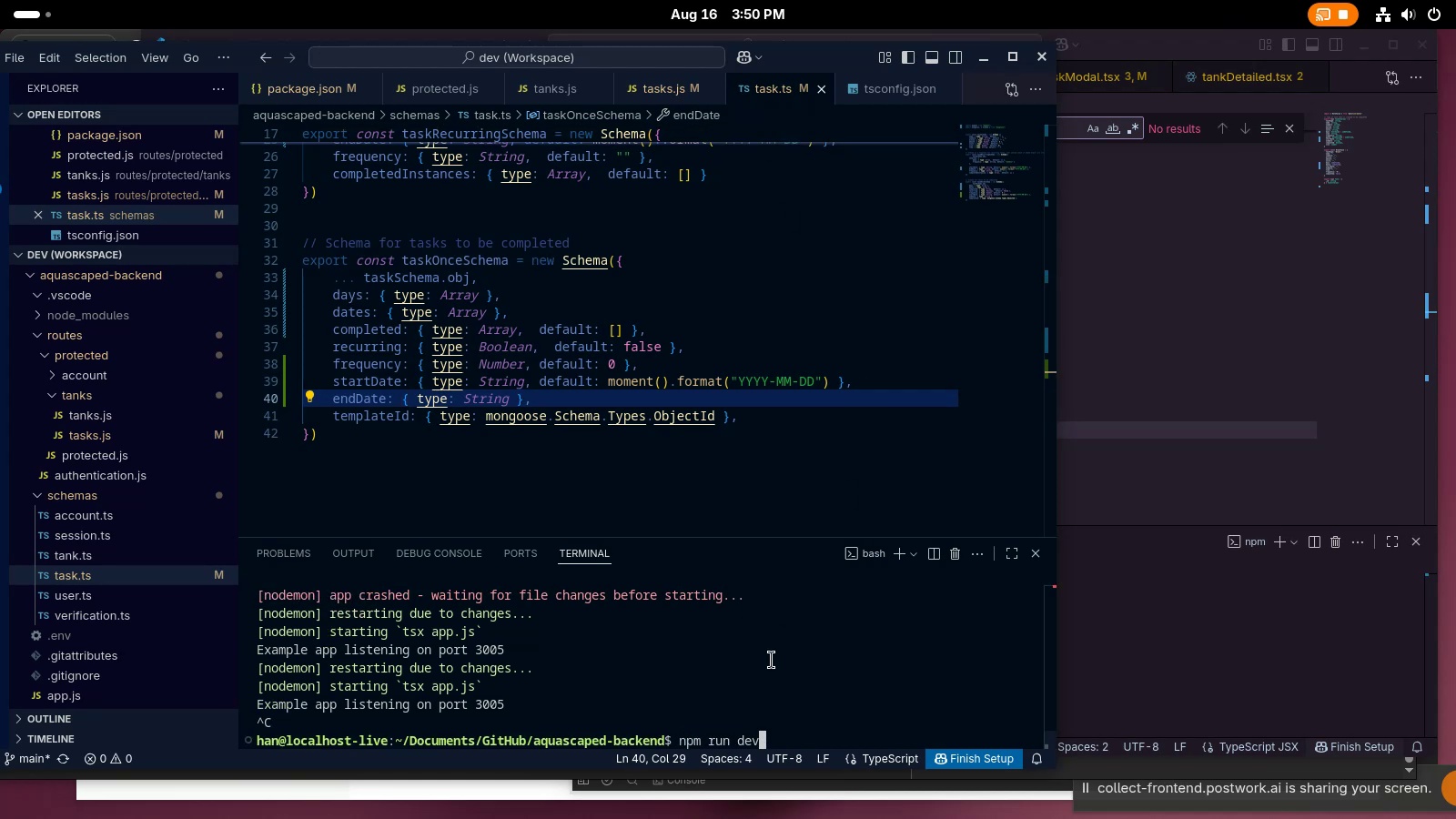 
key(Enter)
 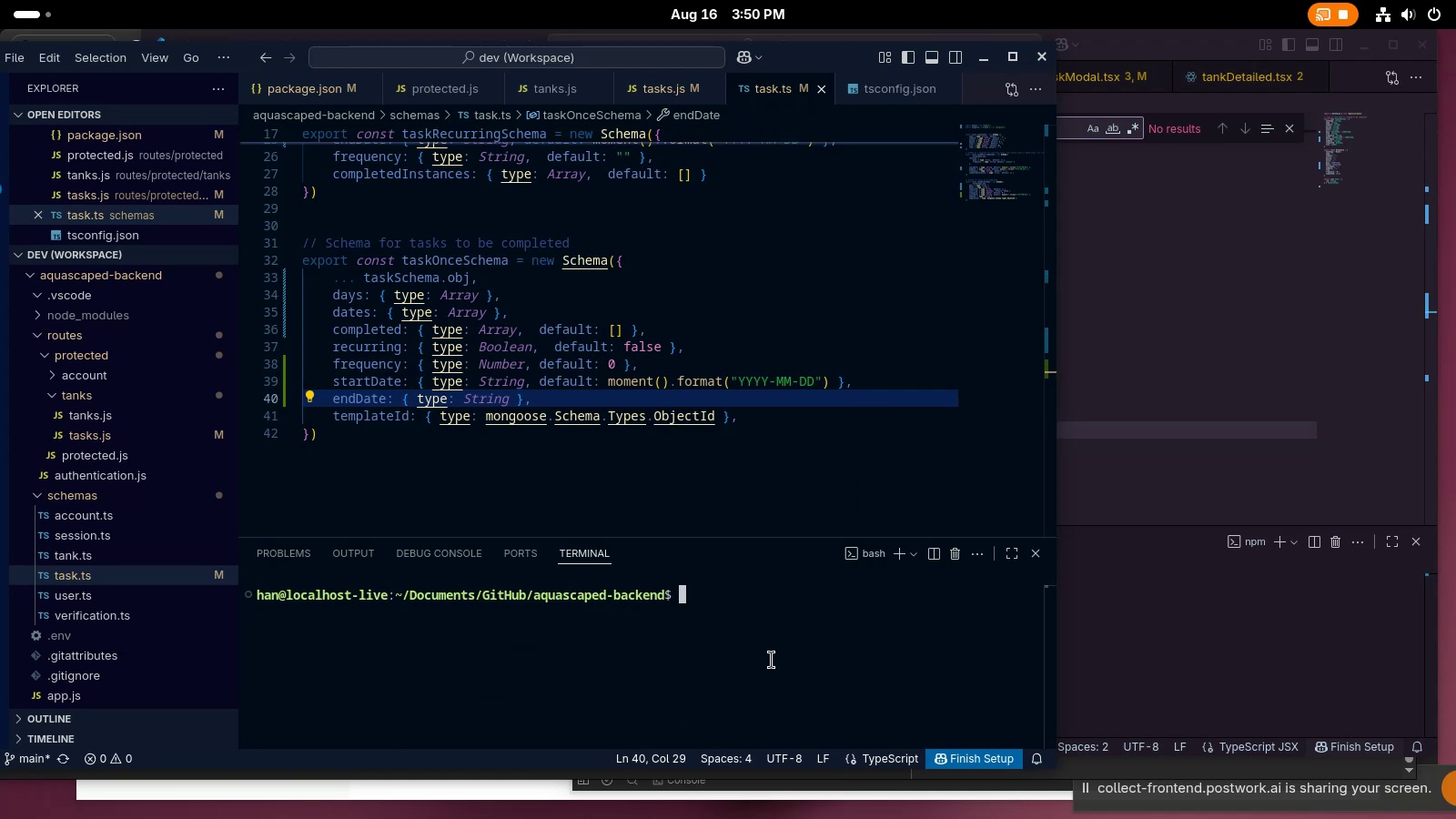 
key(PrintScreen)
 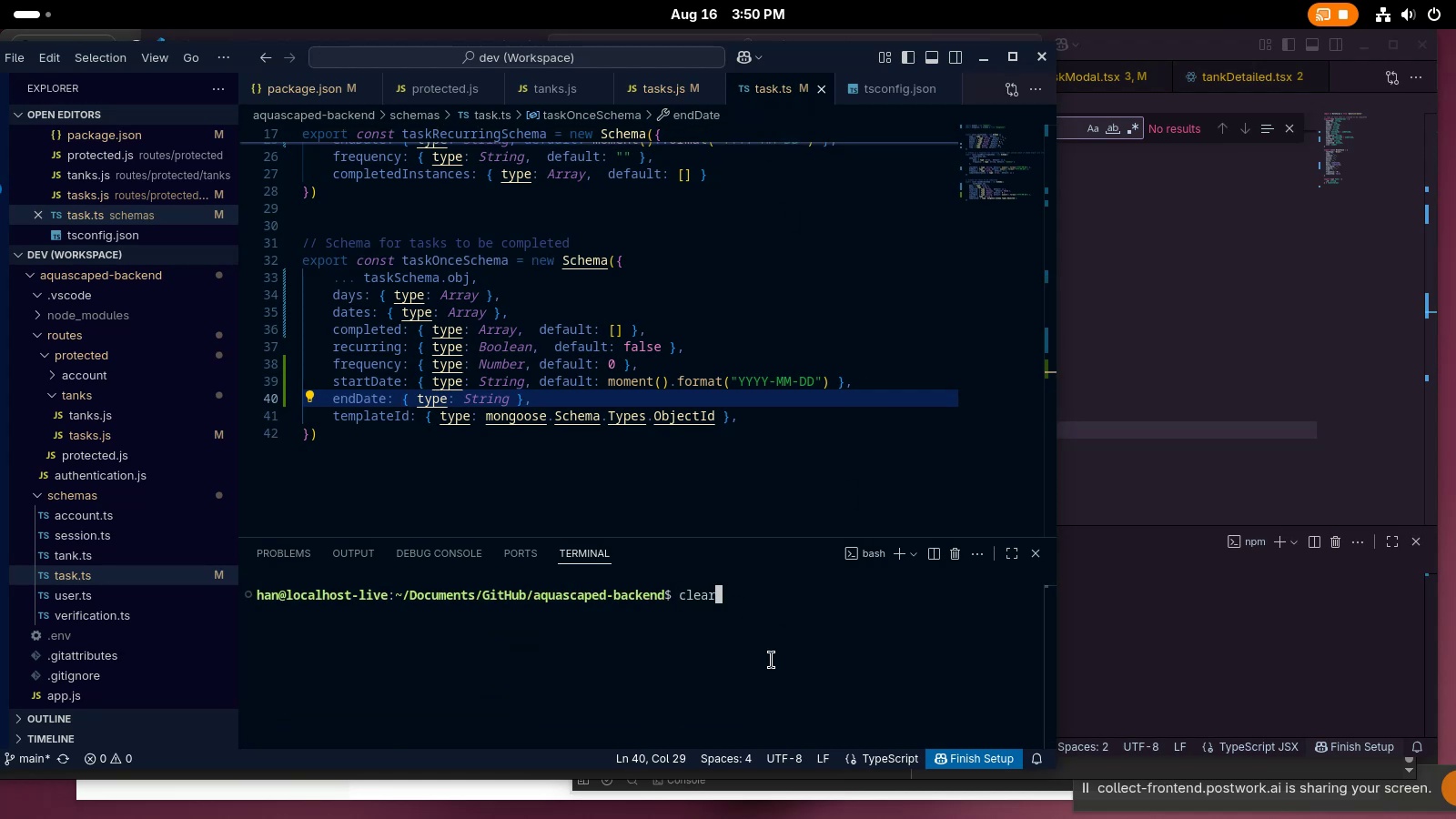 
key(PrintScreen)
 